 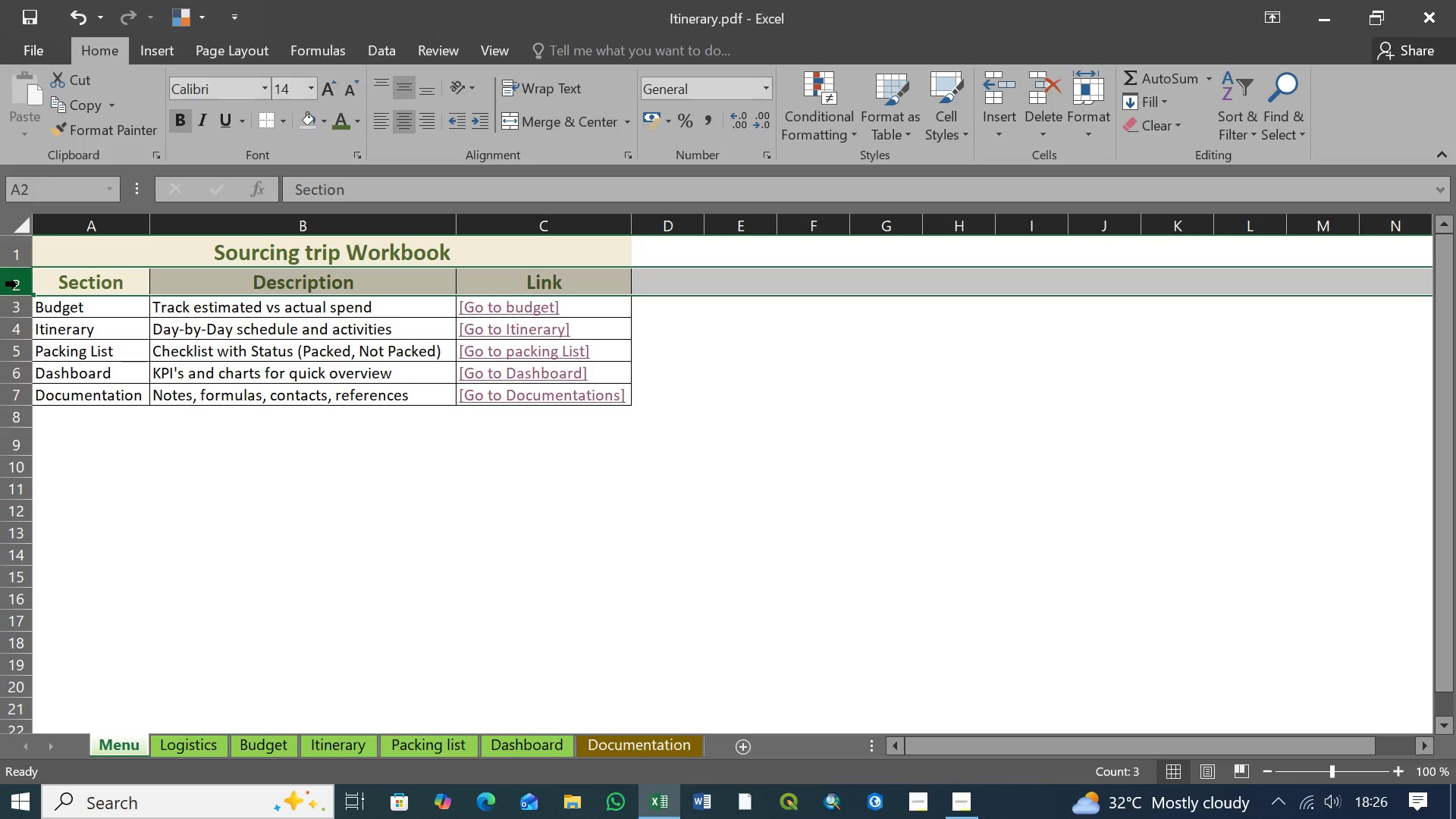 
right_click([17, 284])
 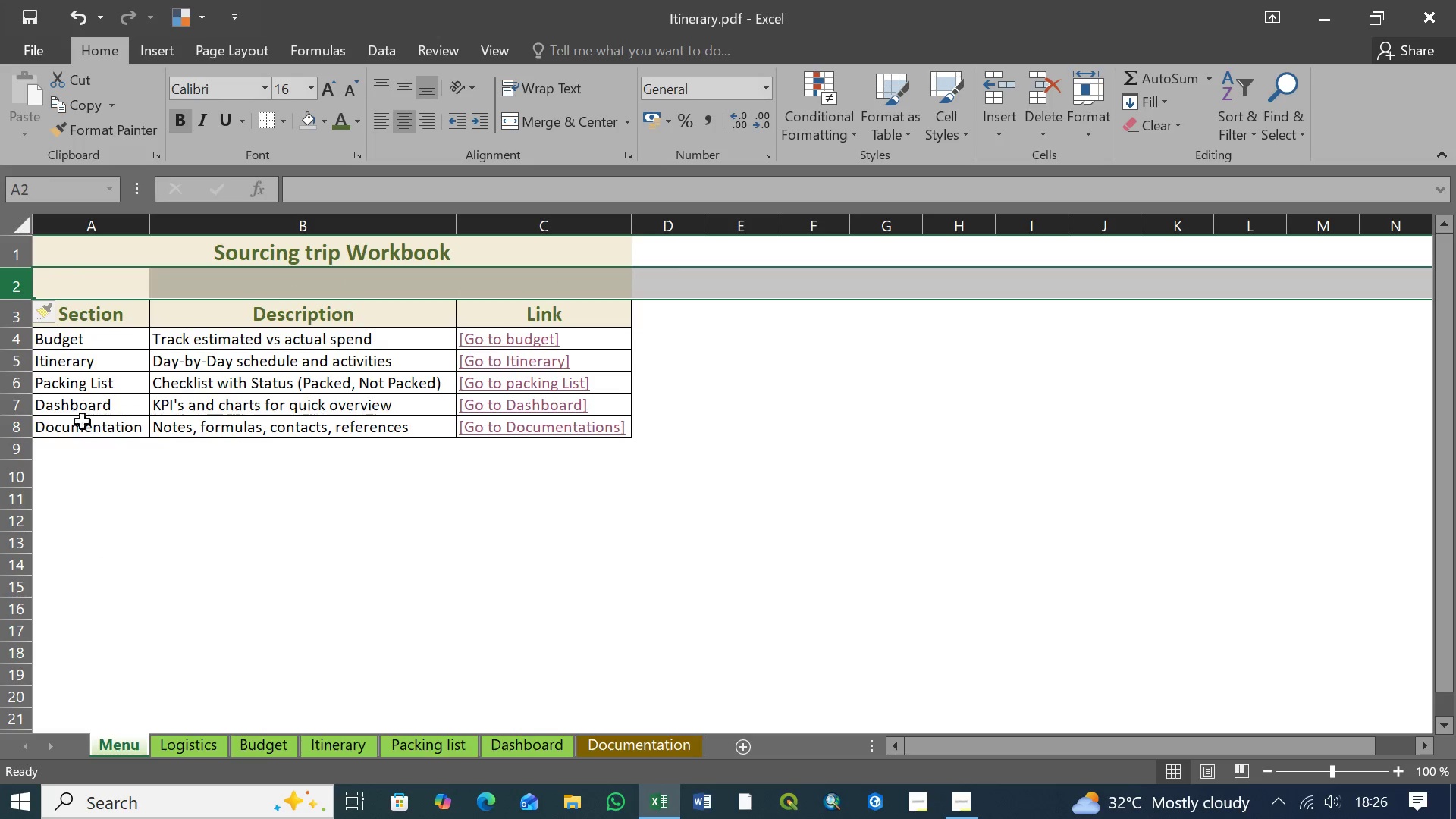 
left_click([118, 284])
 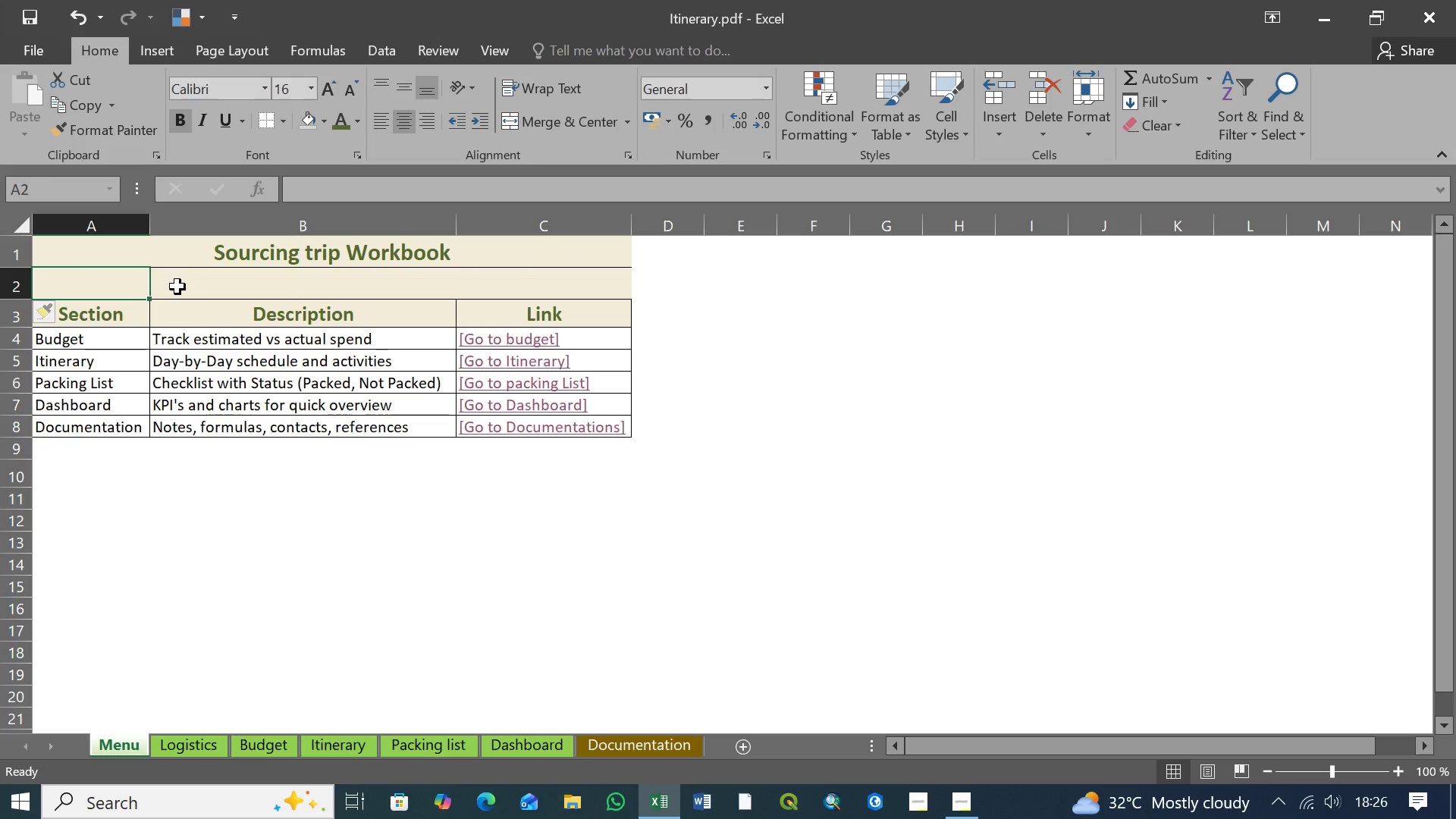 
hold_key(key=ShiftLeft, duration=1.5)
 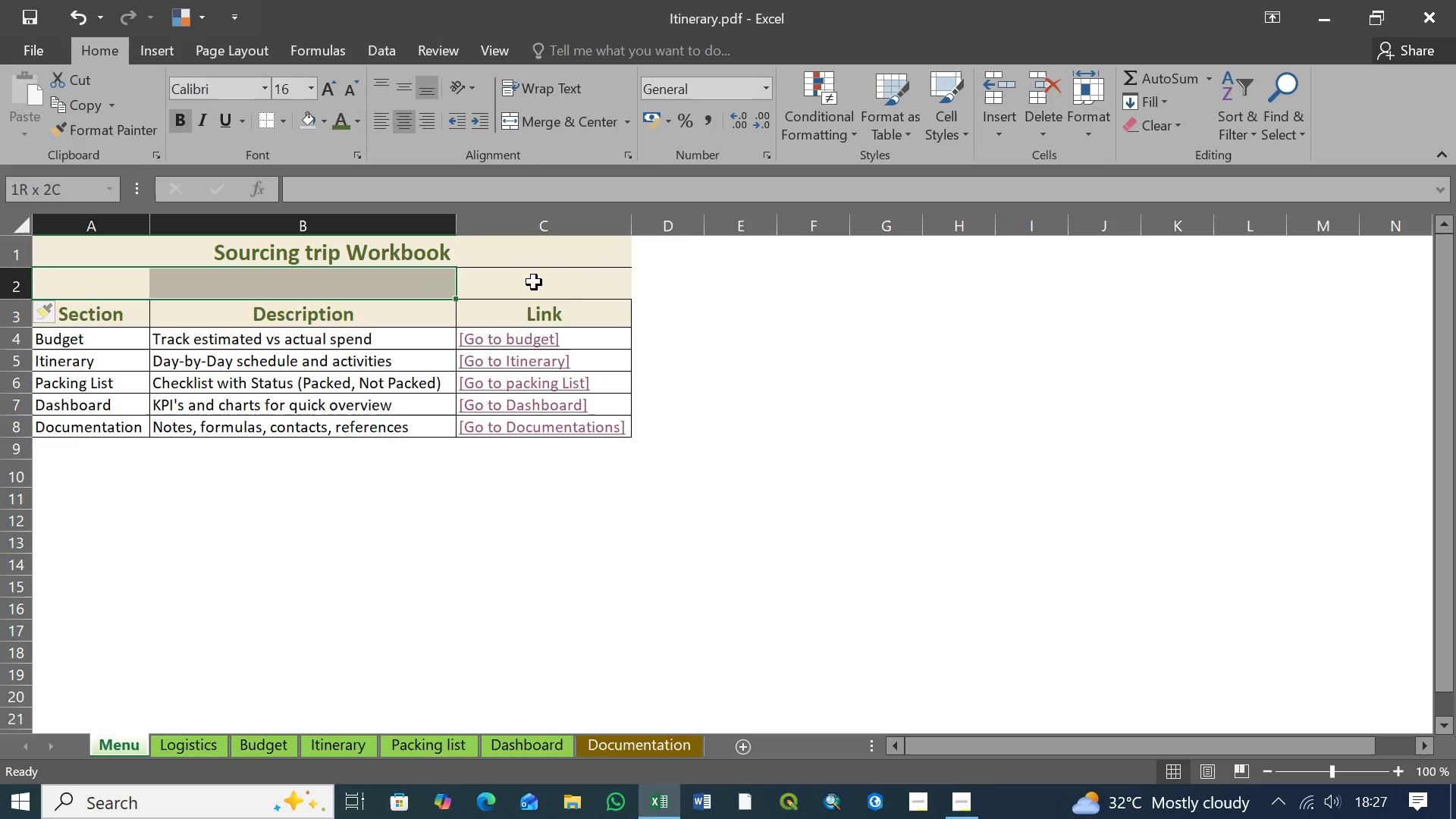 
hold_key(key=ShiftLeft, duration=1.41)
left_click([224, 287])
 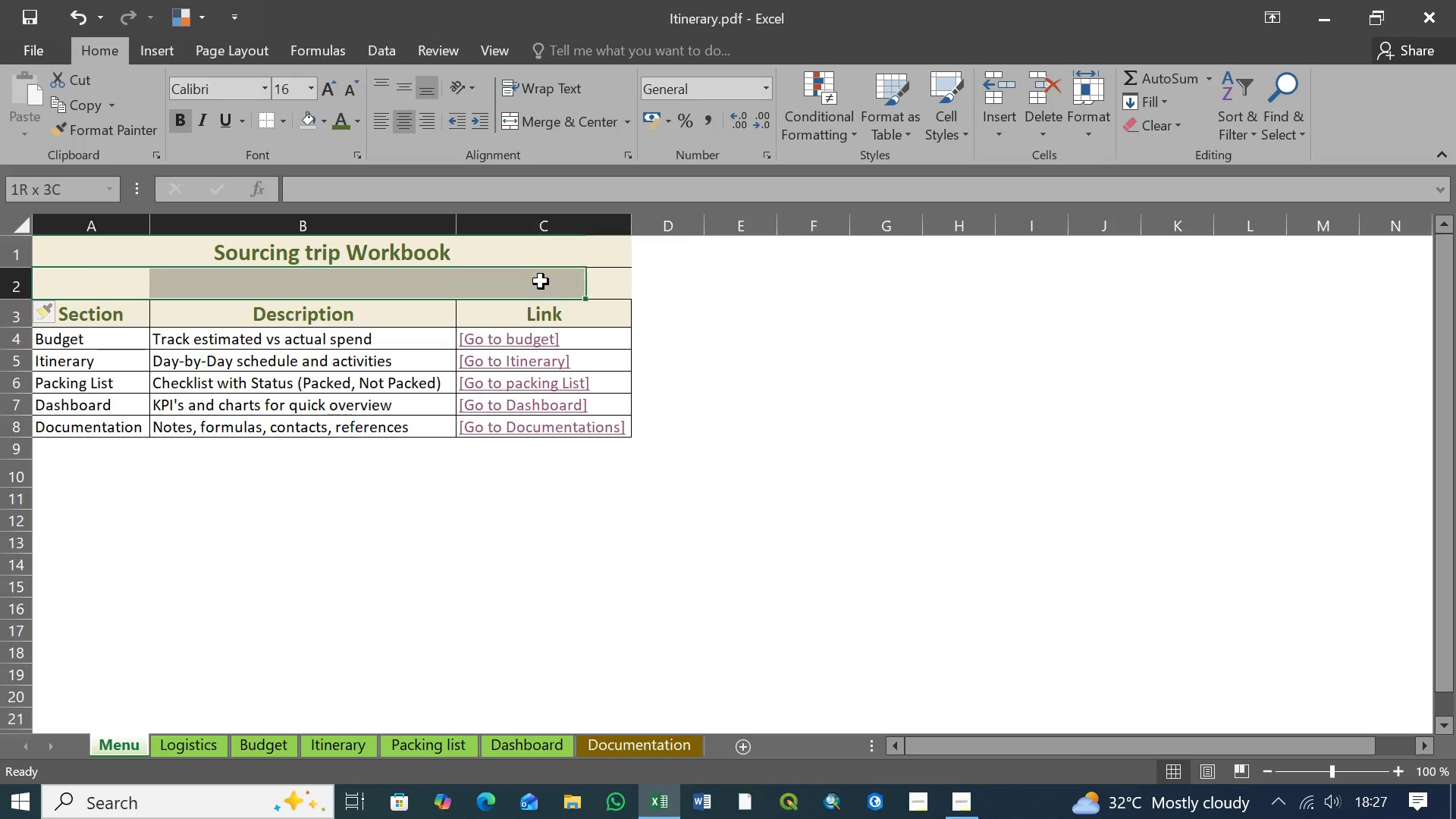 
left_click([541, 281])
 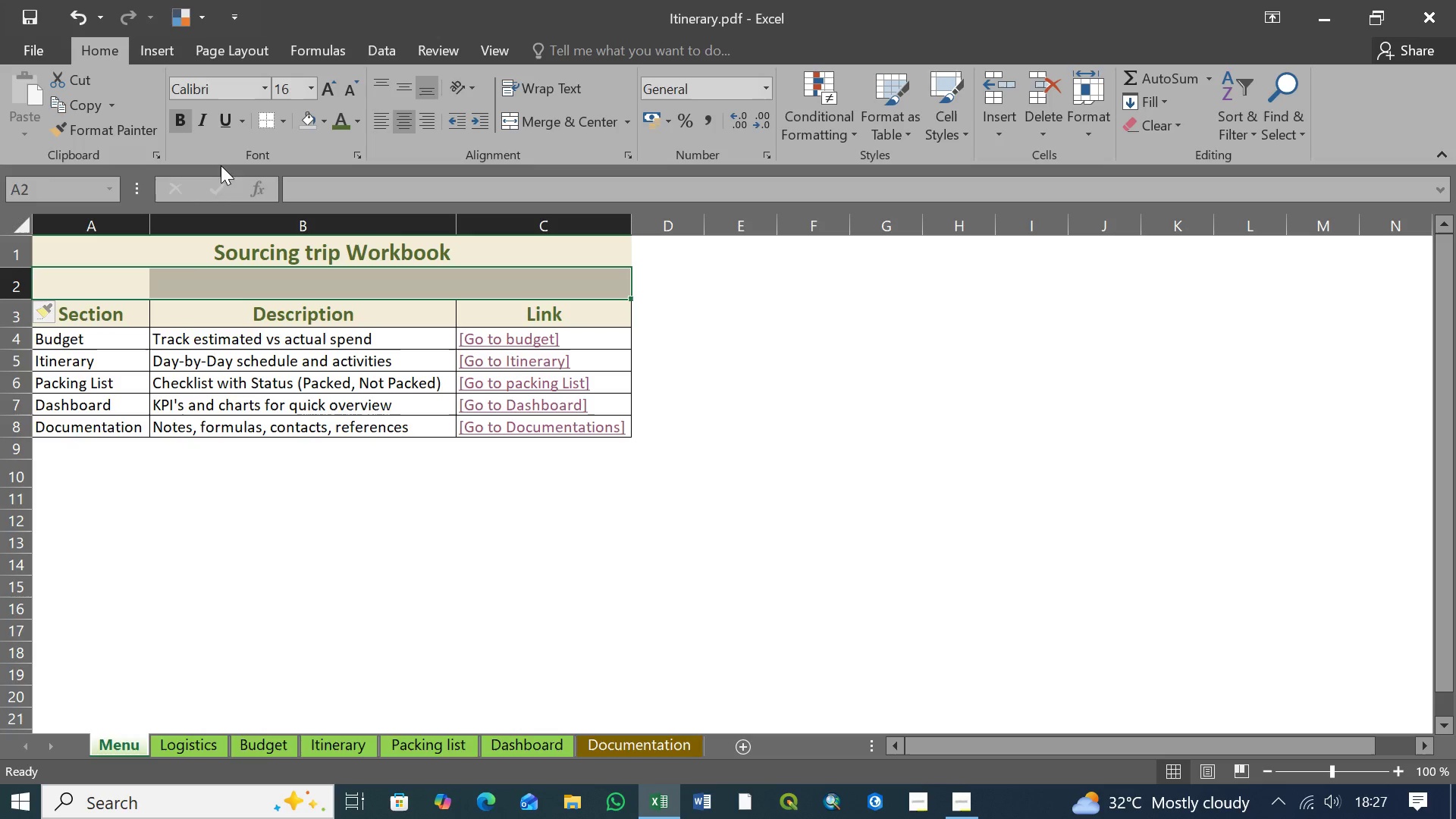 
left_click([555, 116])
 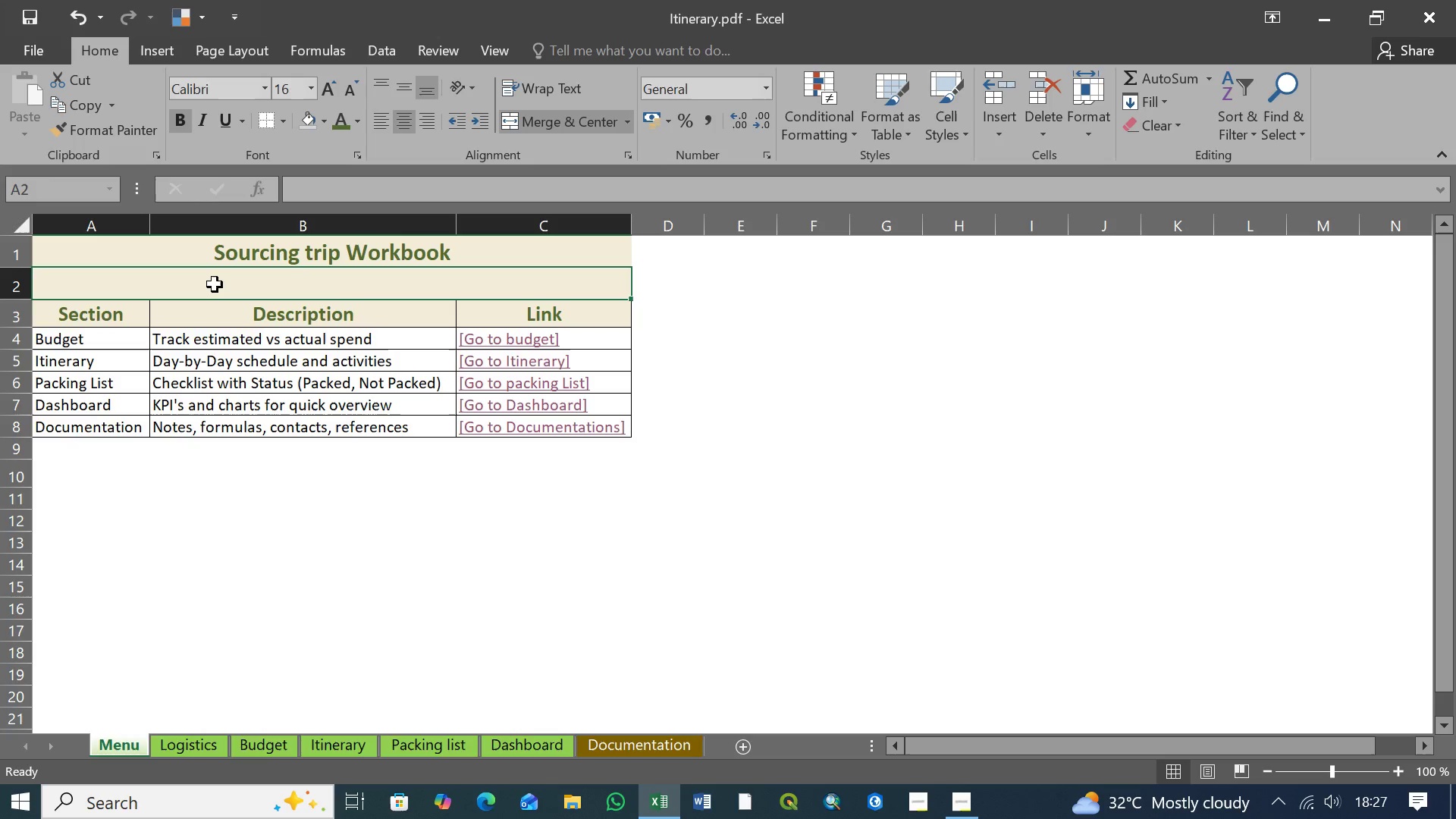 
left_click([215, 284])
 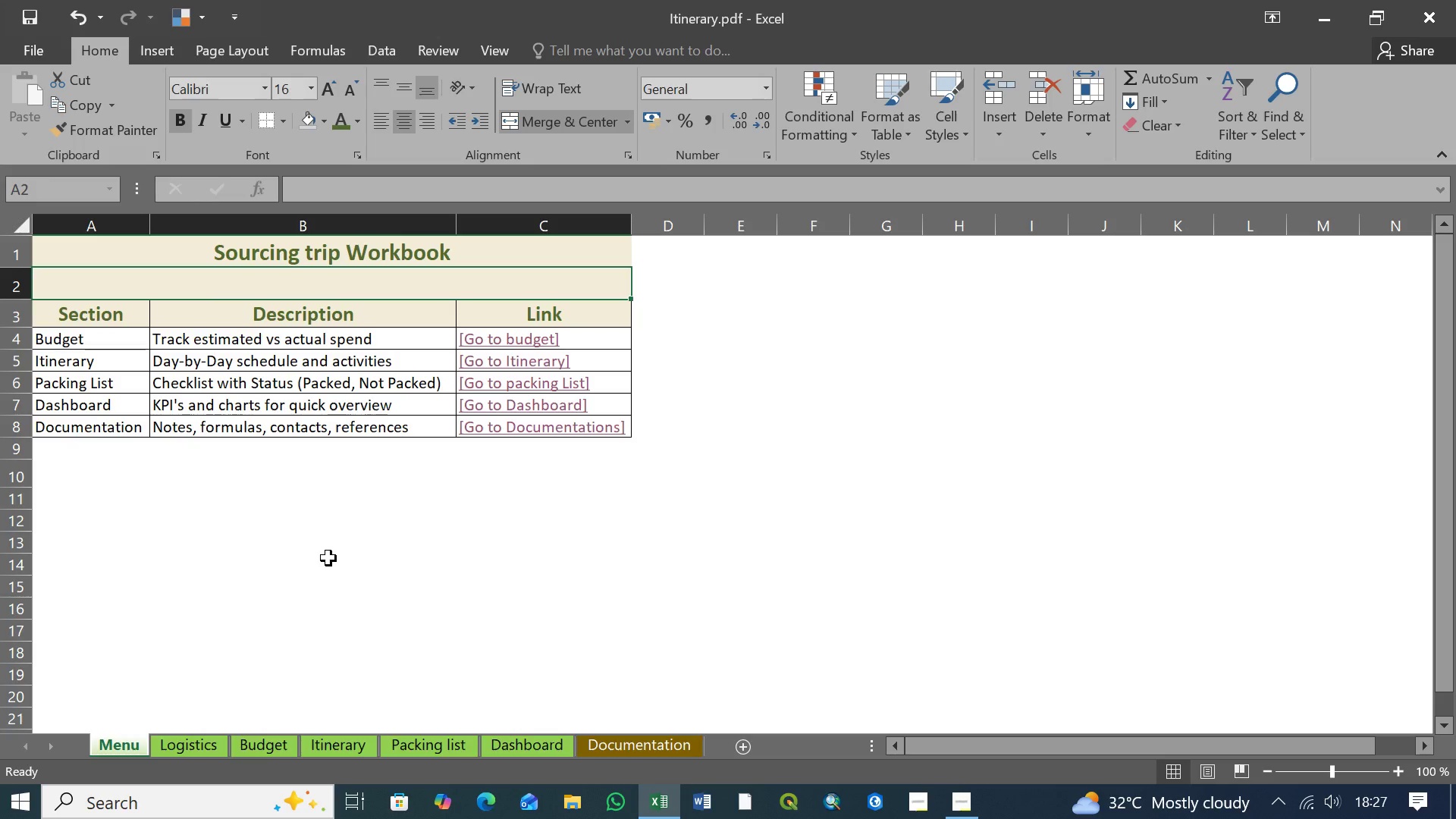 
key(Shift+B)
 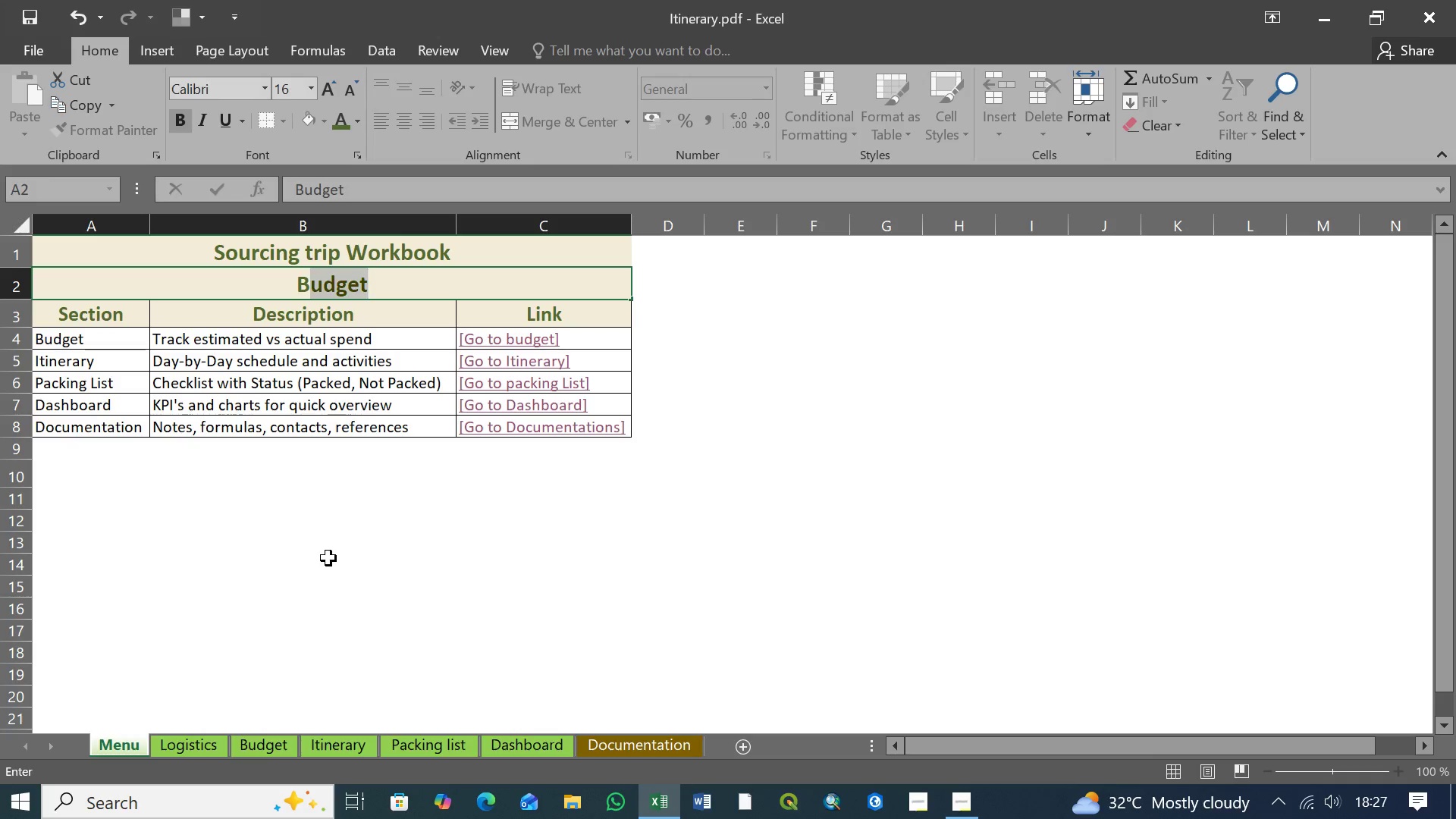 
key(Space)
 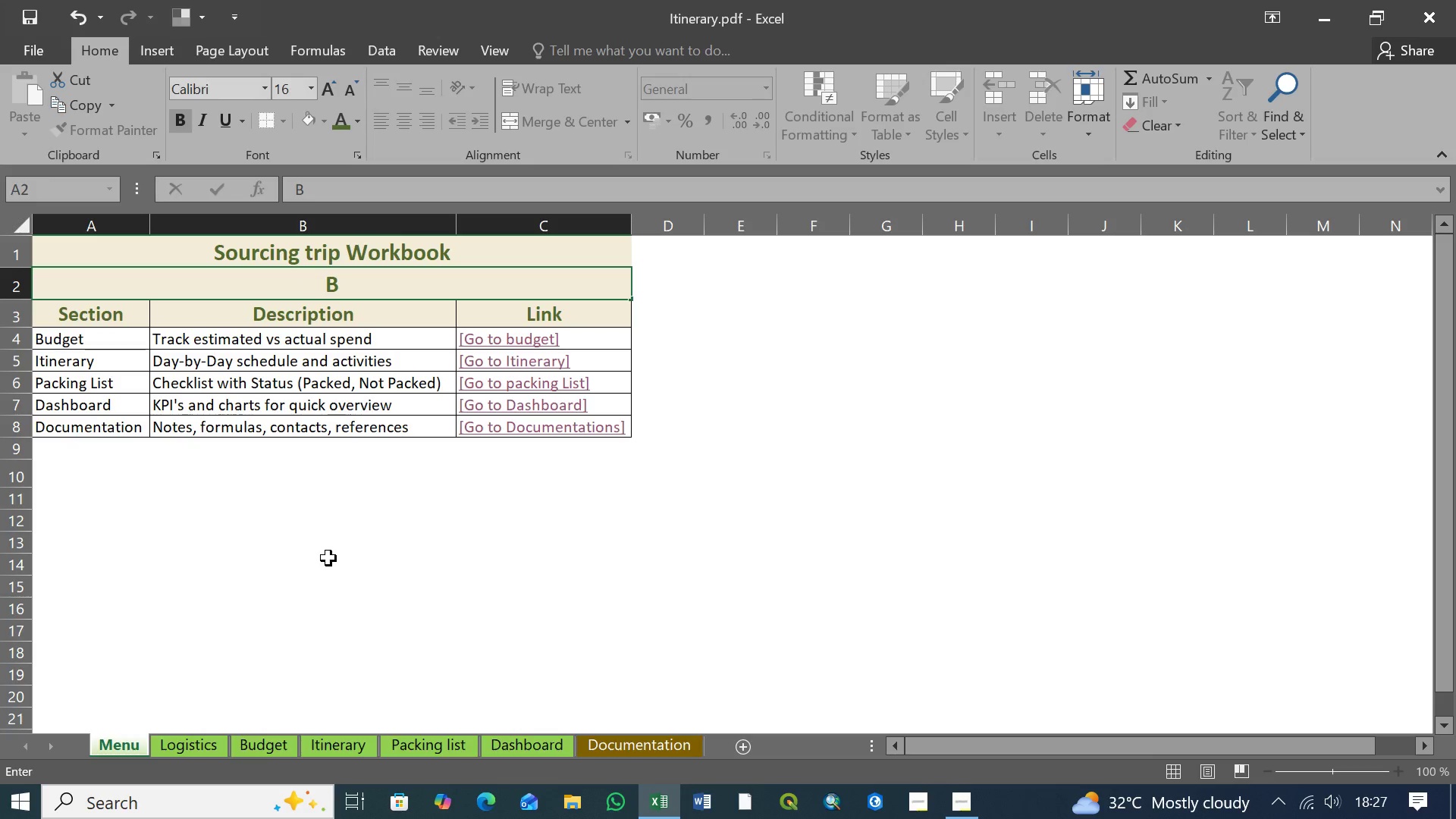 
key(Shift+Z)
 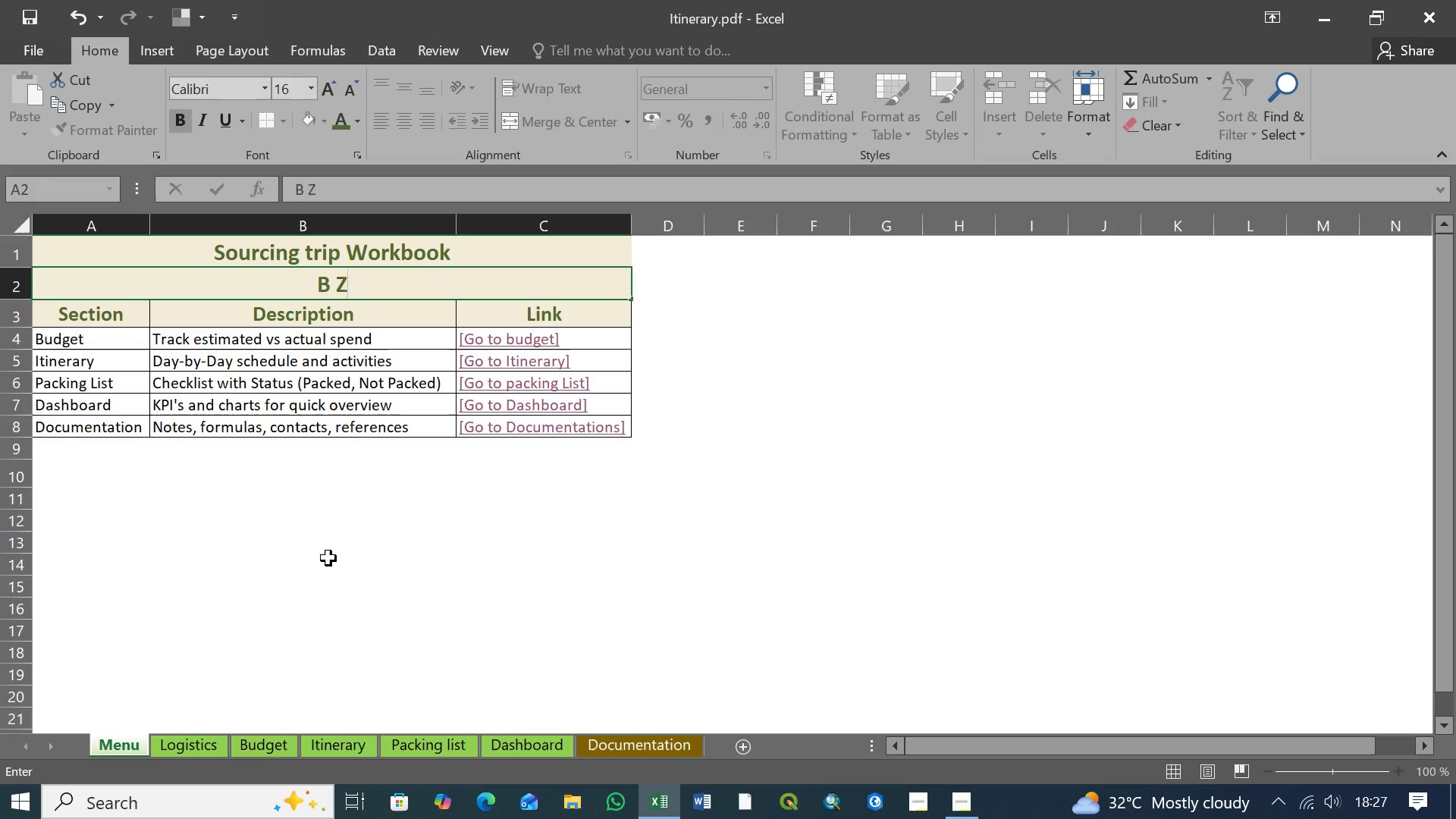 
key(Backspace)
 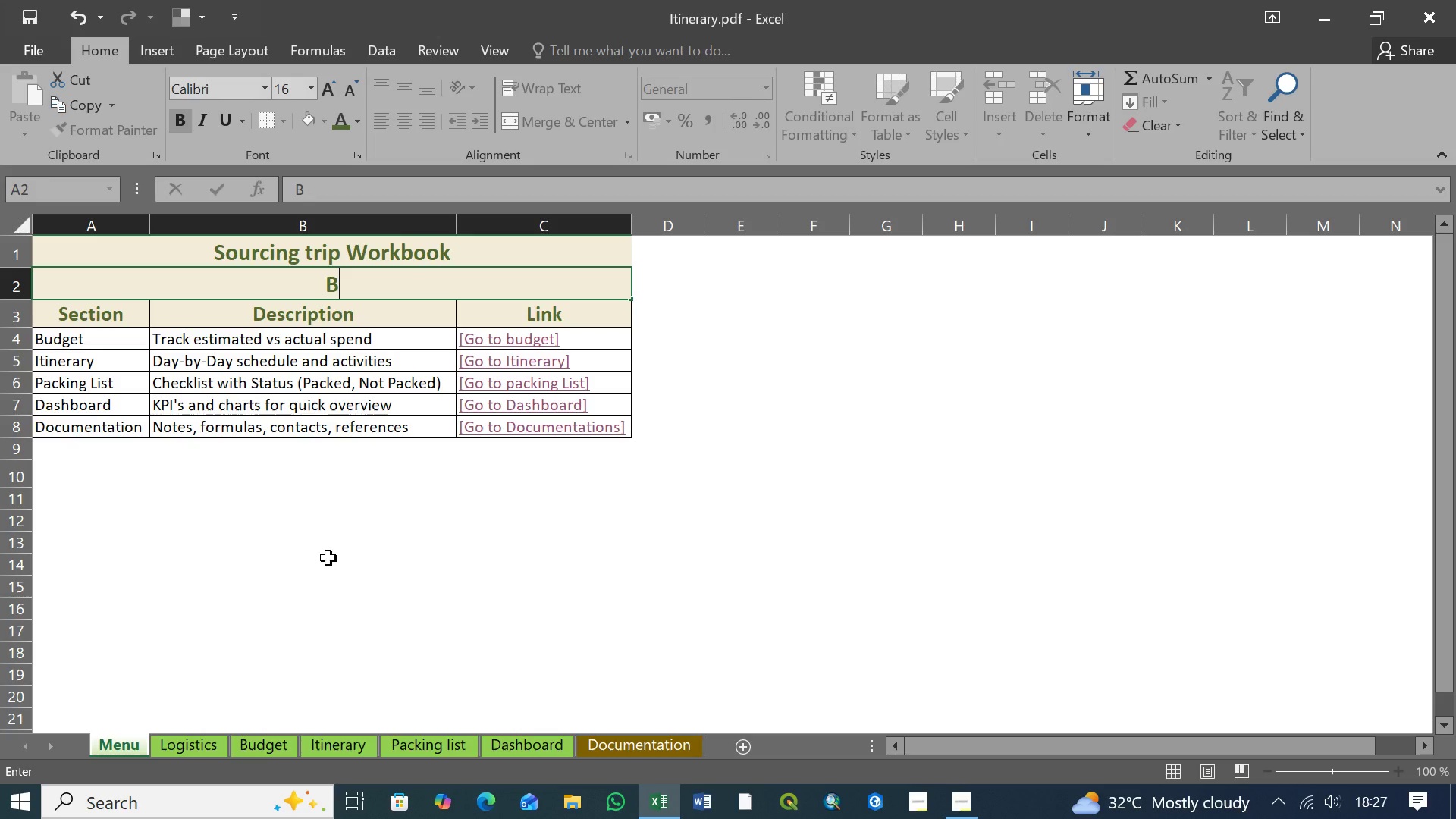 
key(Backspace)
 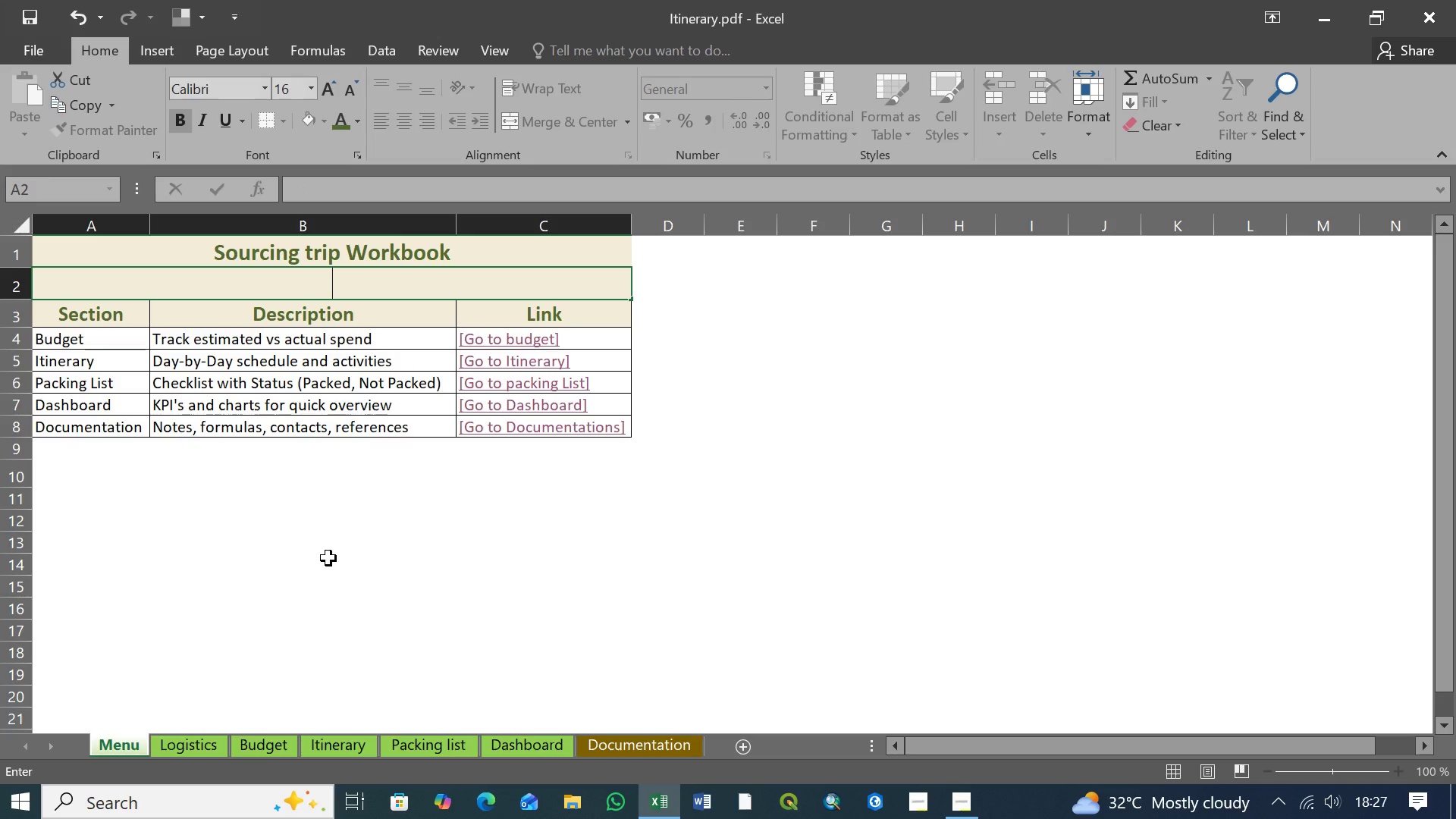 
key(Backspace)
 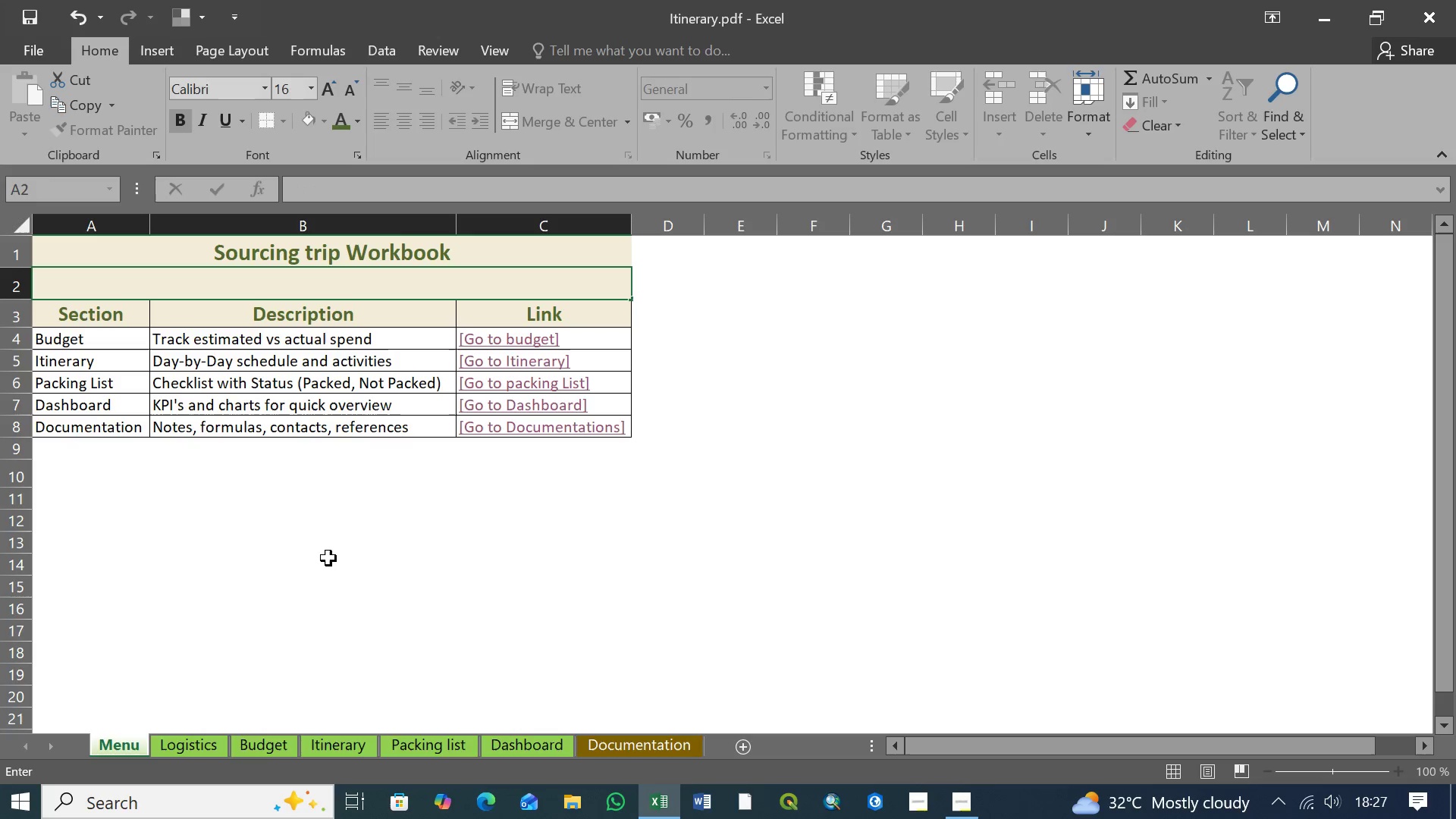 
key(Shift+B)
 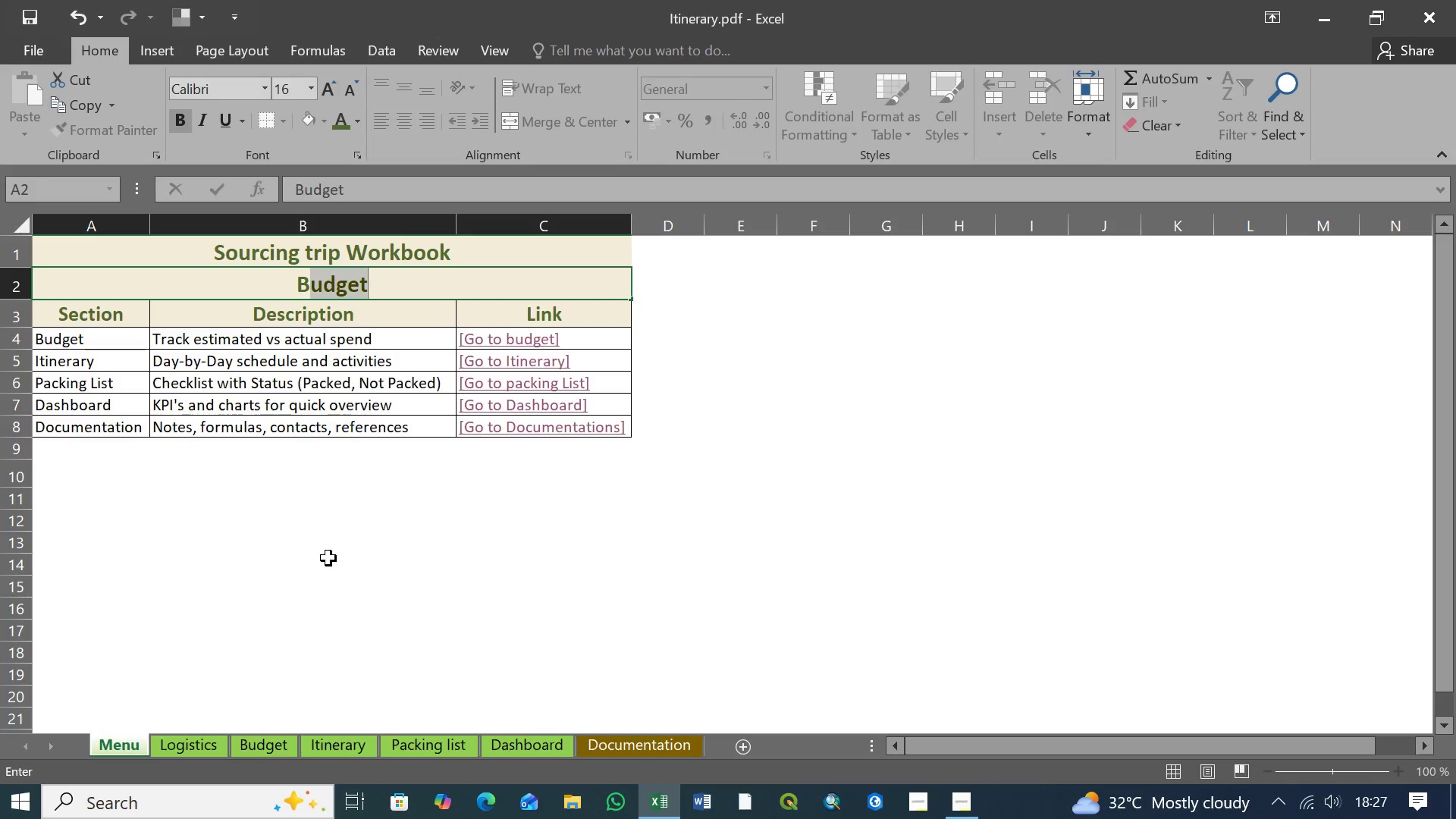 
key(Tab)
 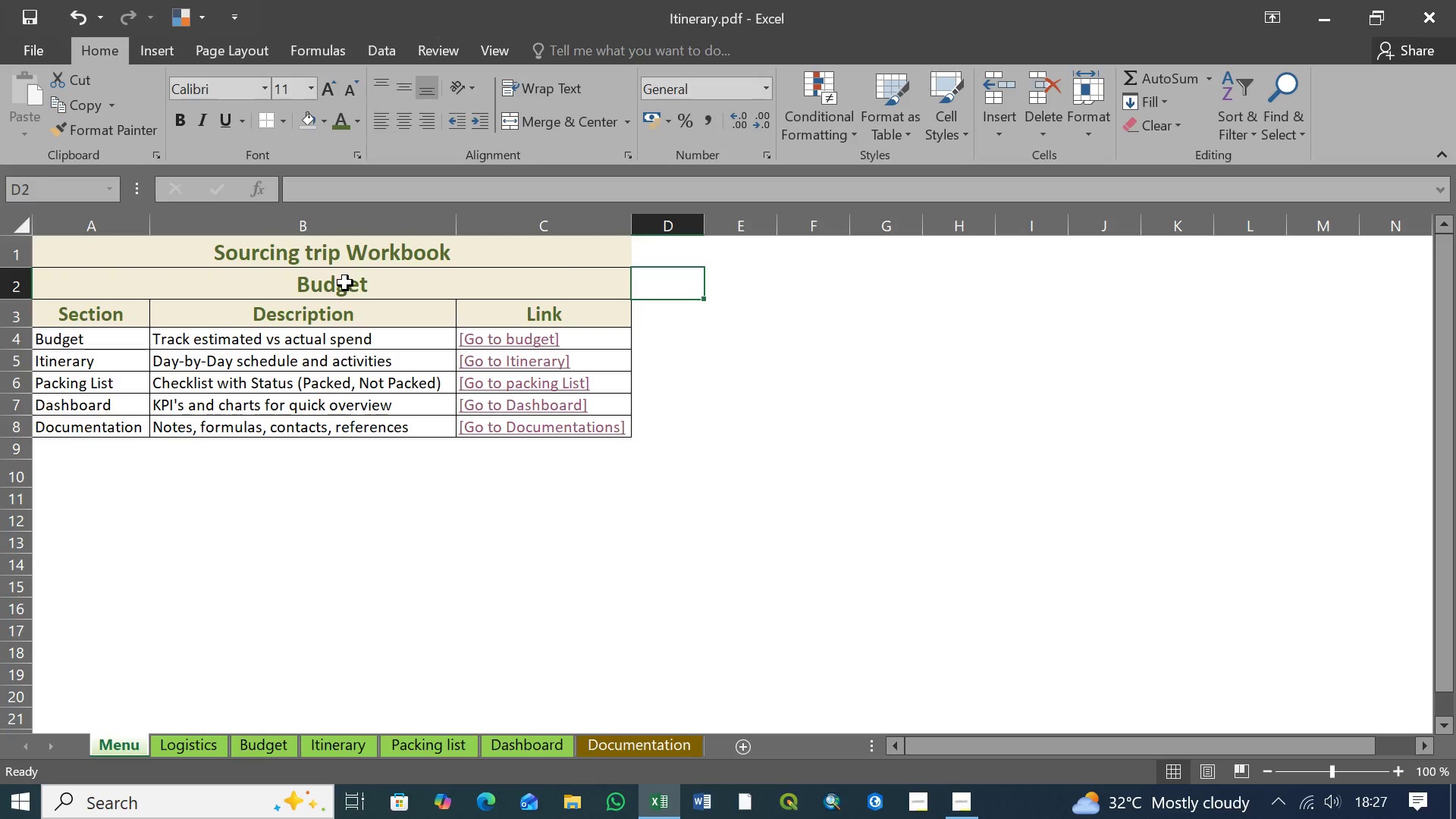 
left_click([345, 284])
 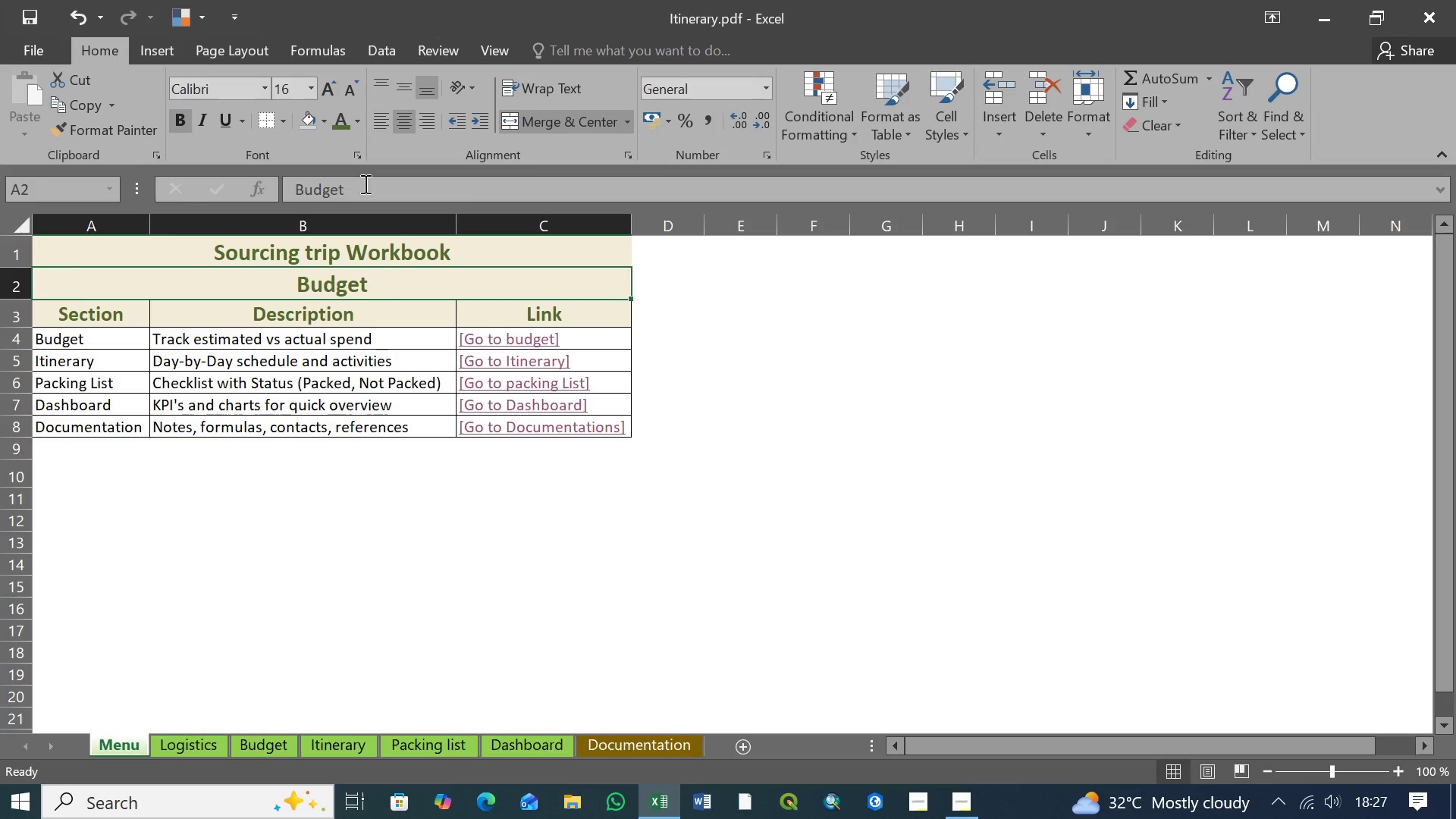 
left_click([364, 184])
 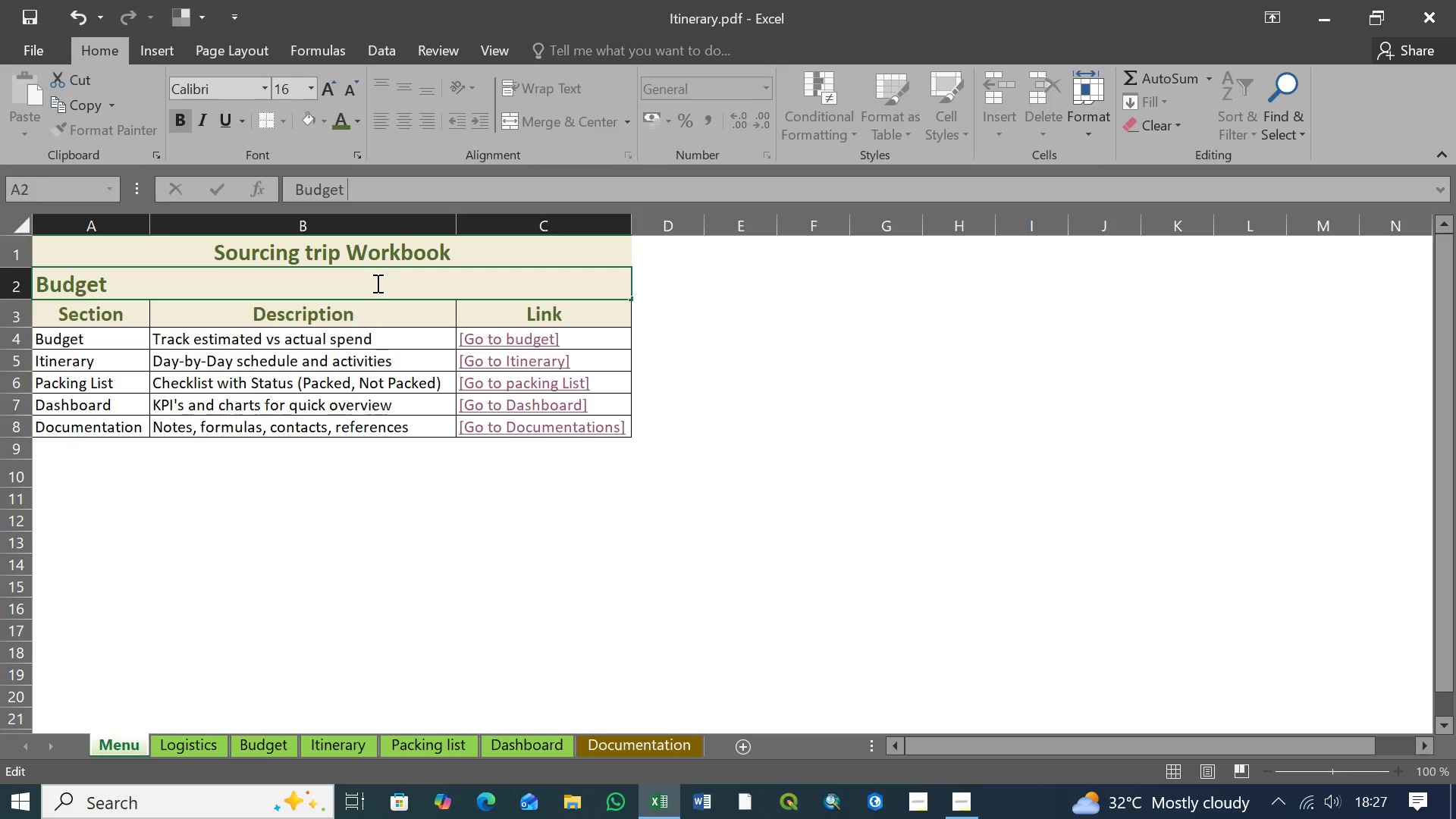 
type( Itinerary)
 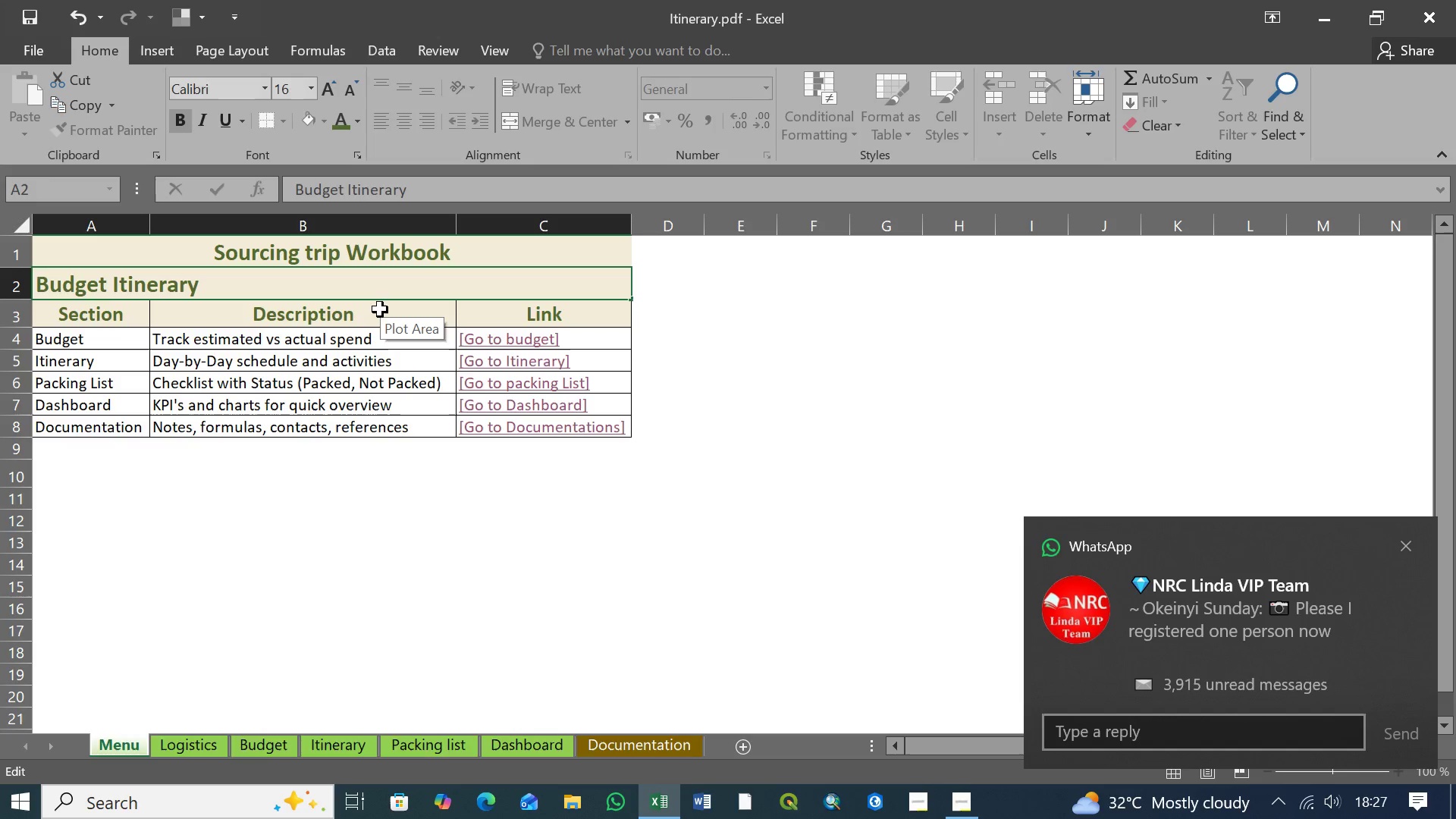 
left_click([1406, 550])
 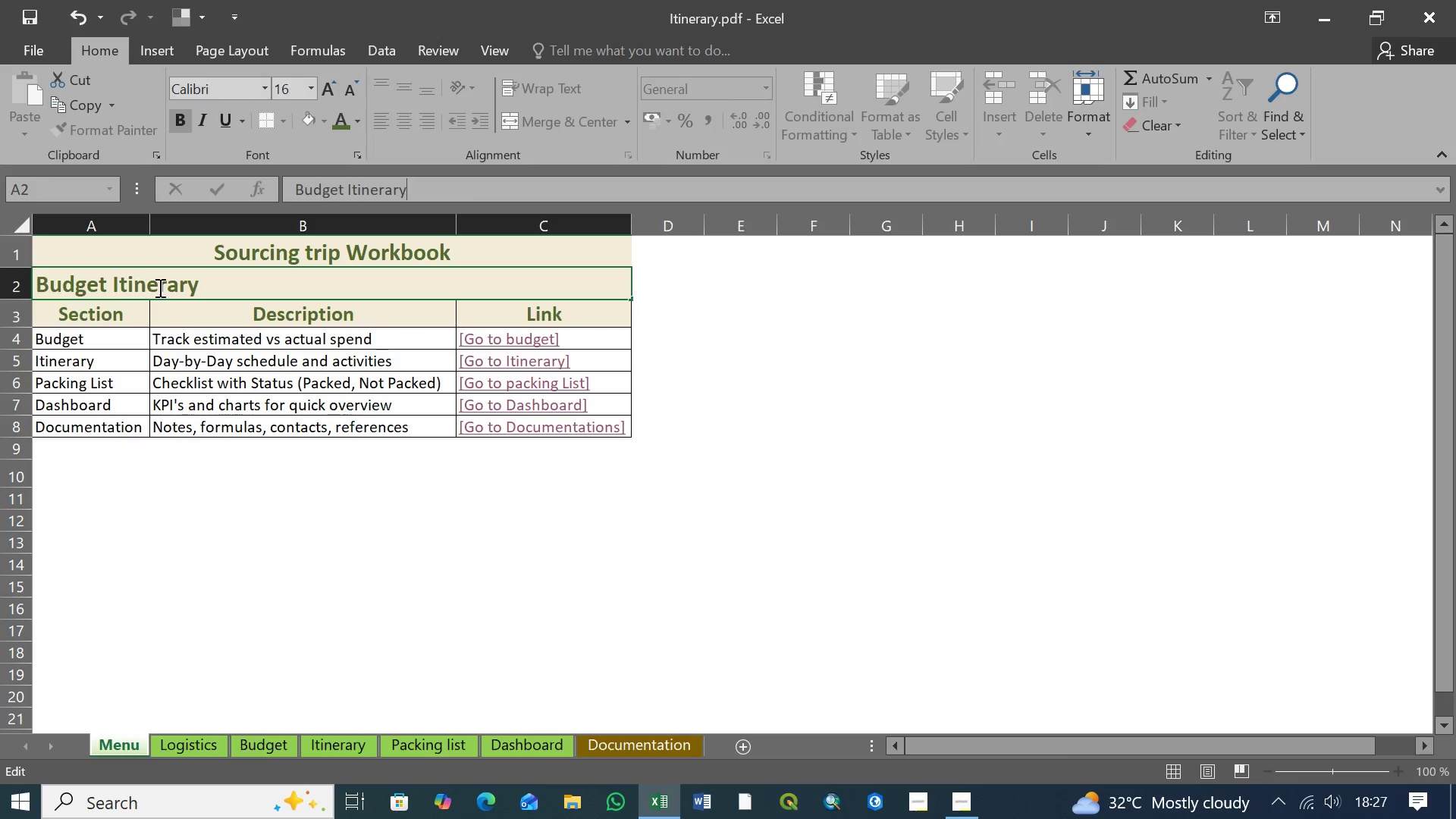 
left_click([199, 285])
 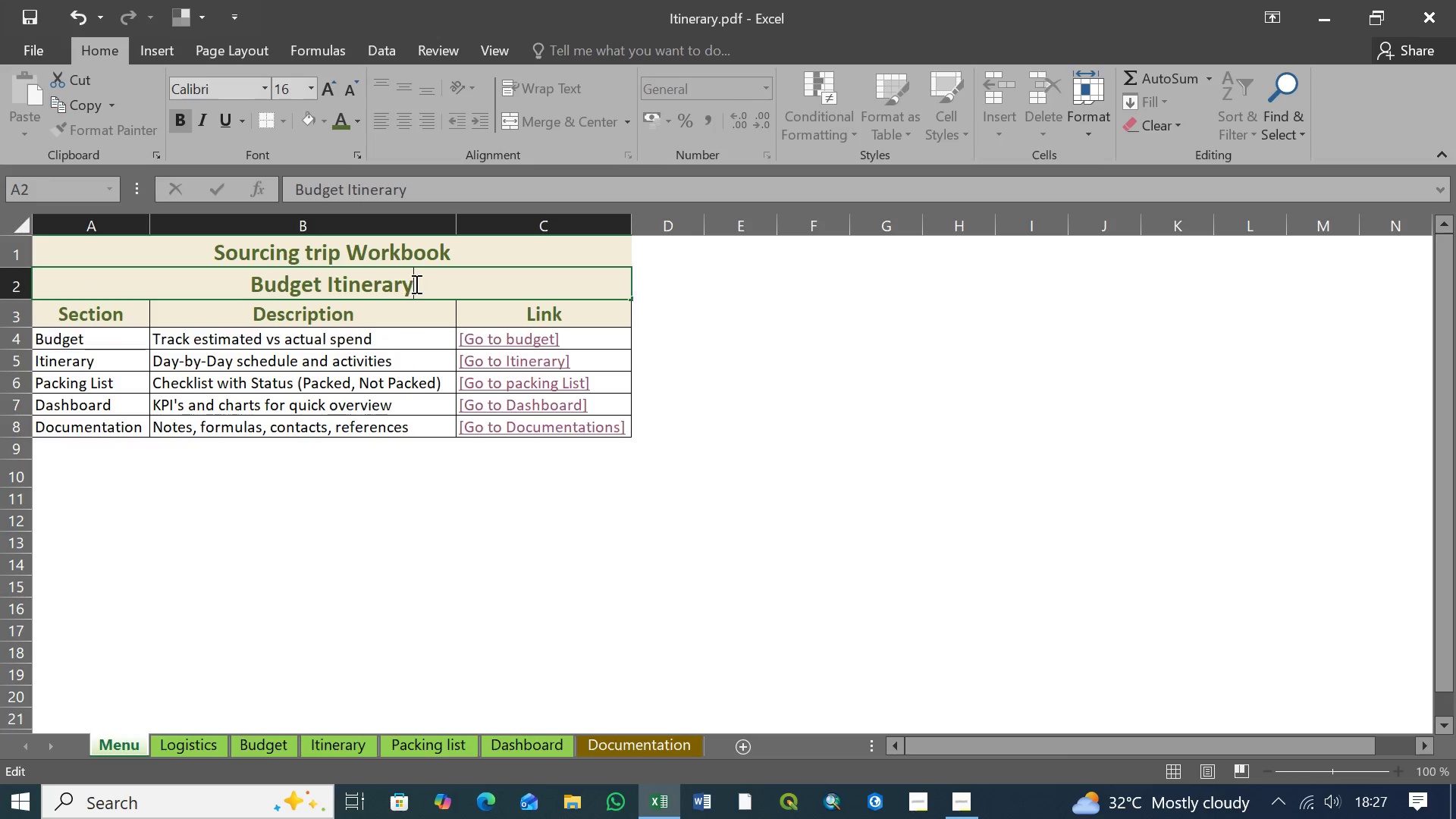 
left_click([416, 283])
 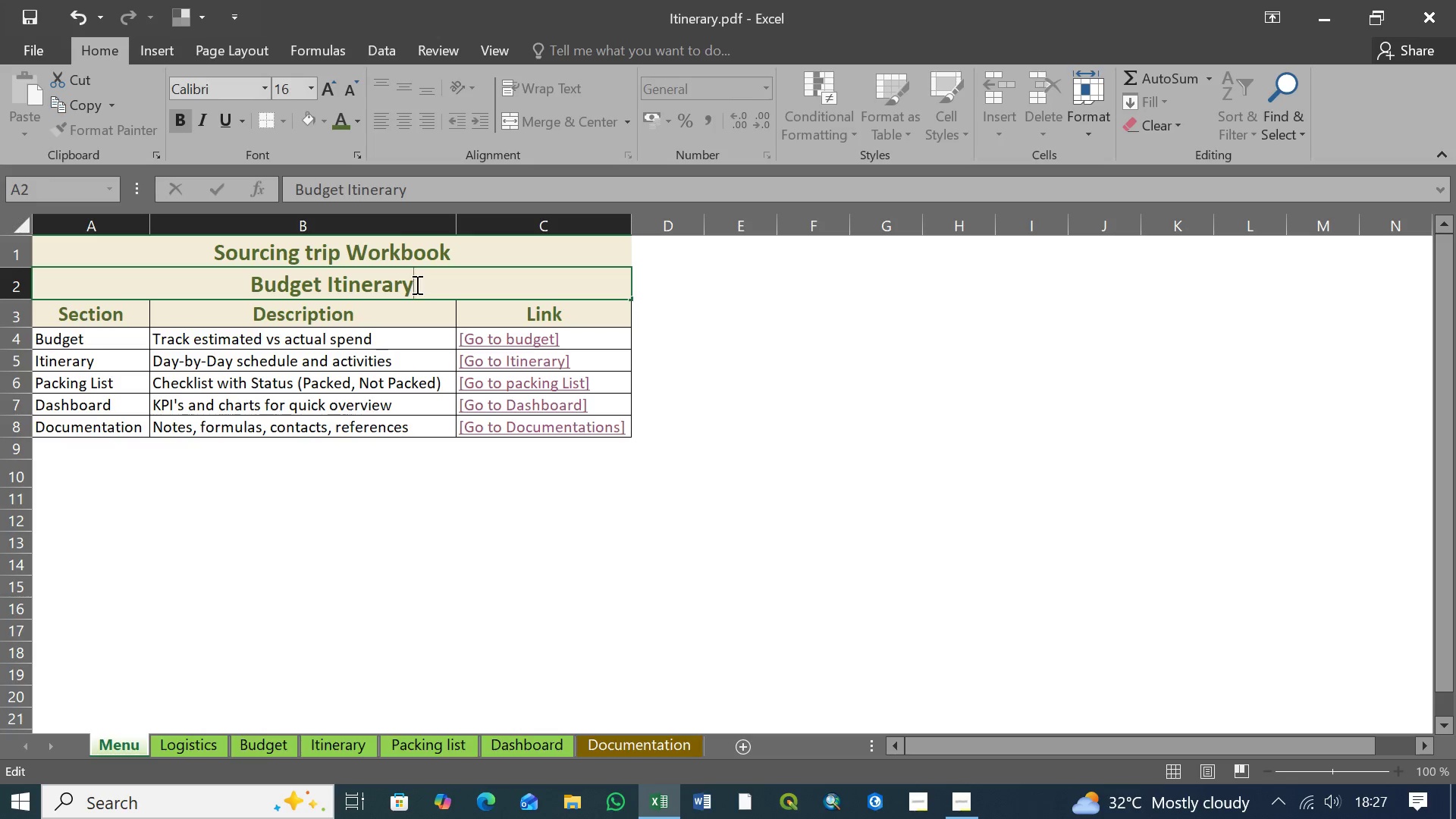 
key(Space)
 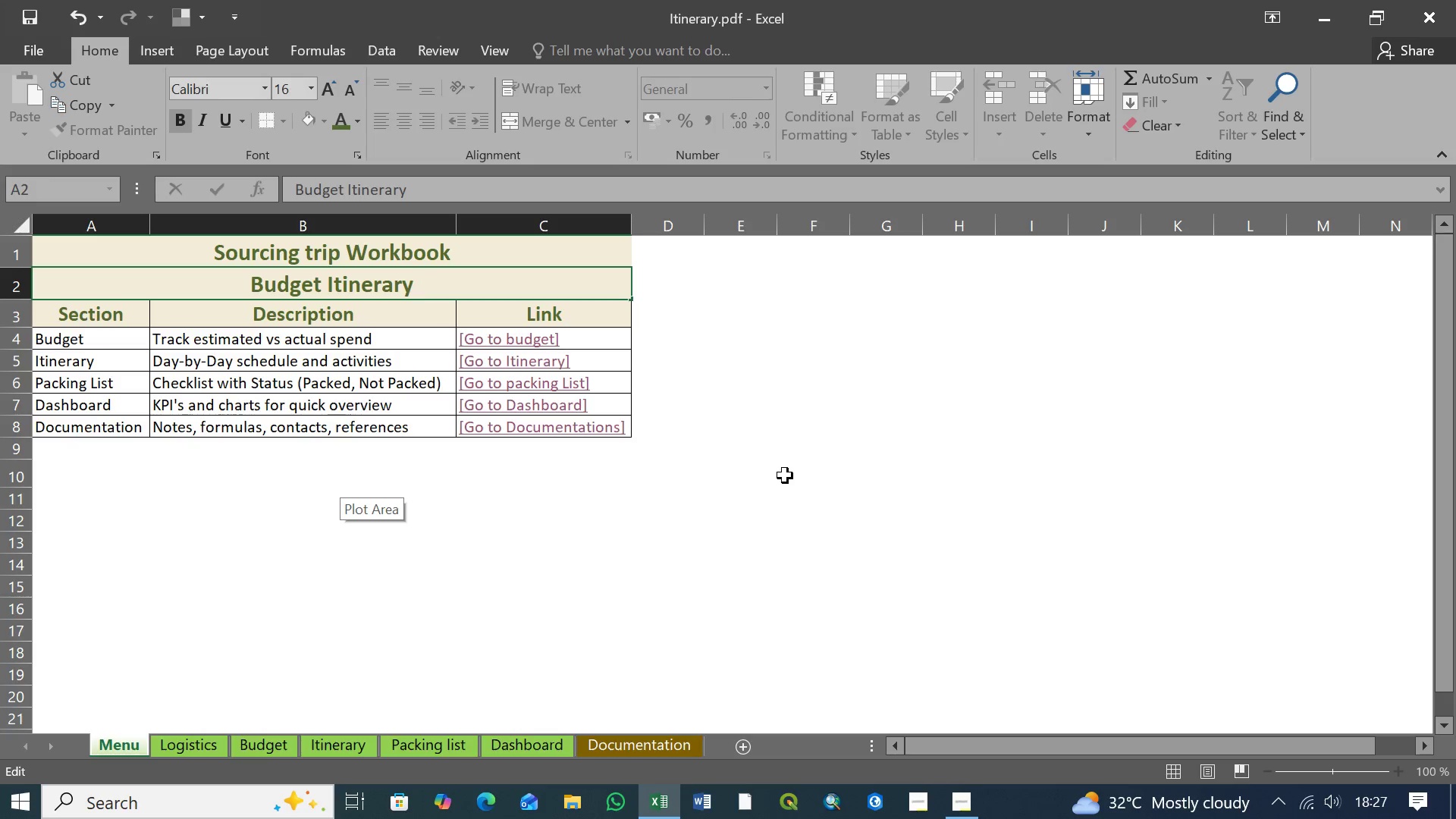 
wait(20.3)
 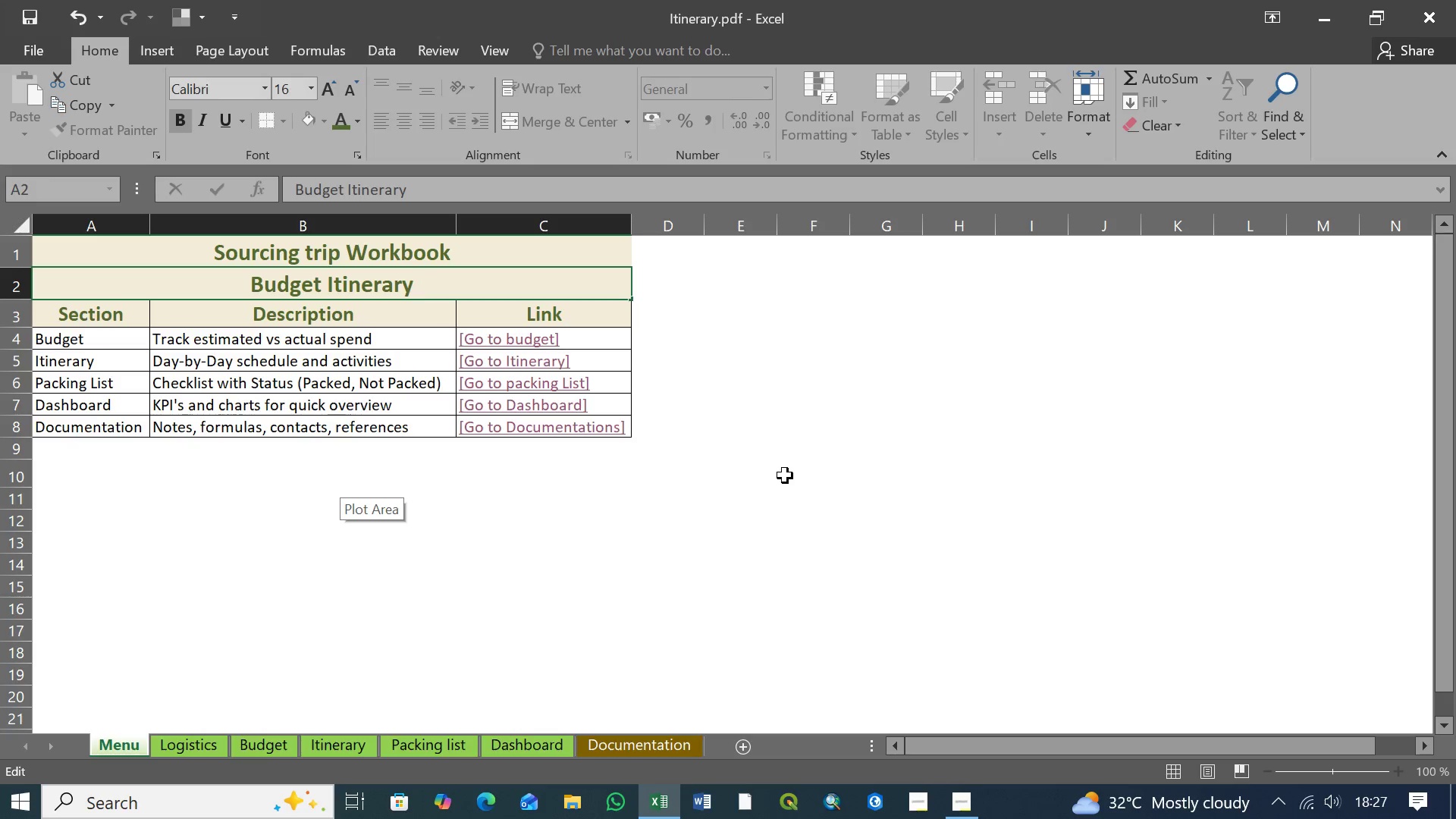 
left_click([246, 285])
 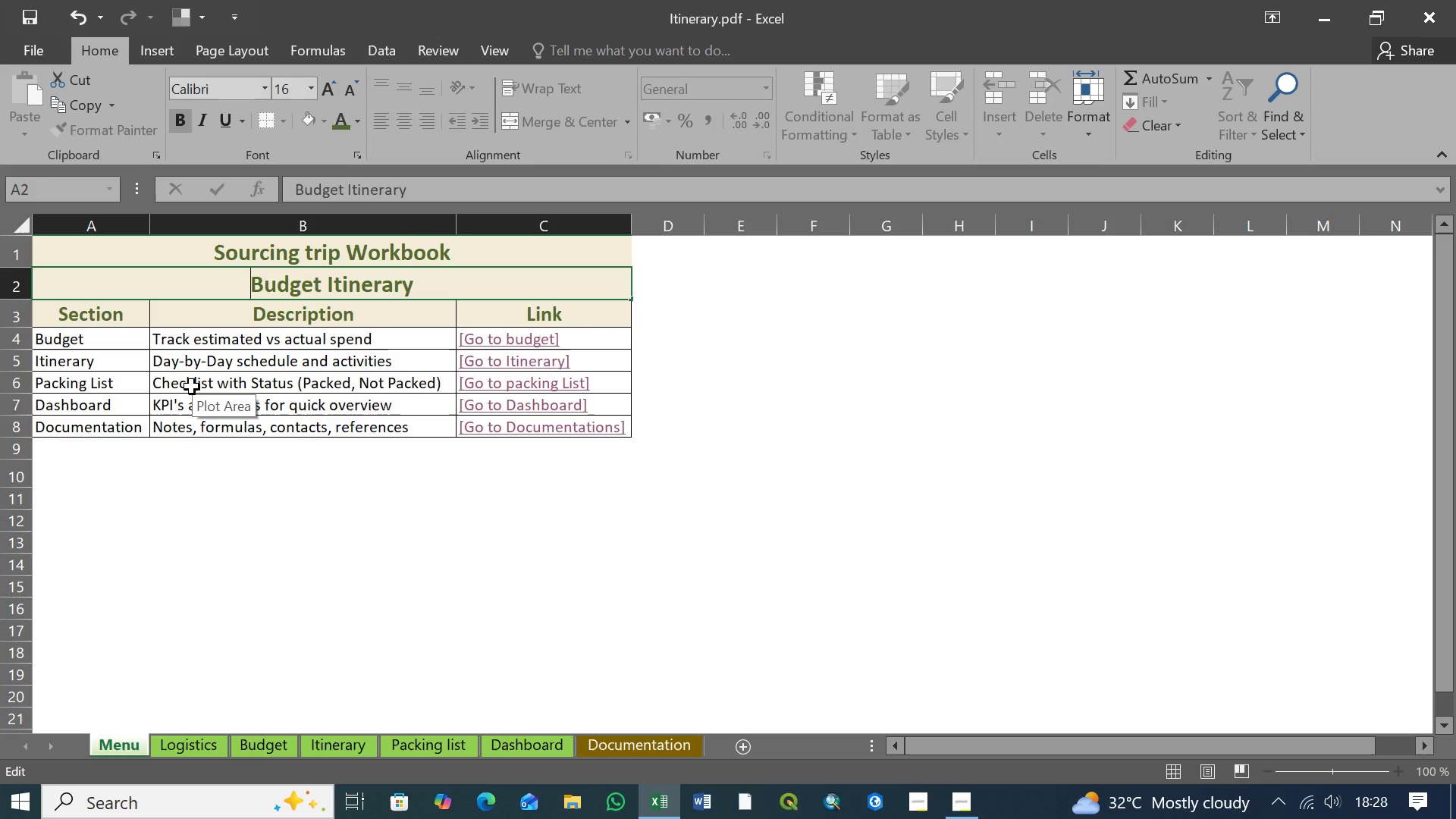 
wait(13.45)
 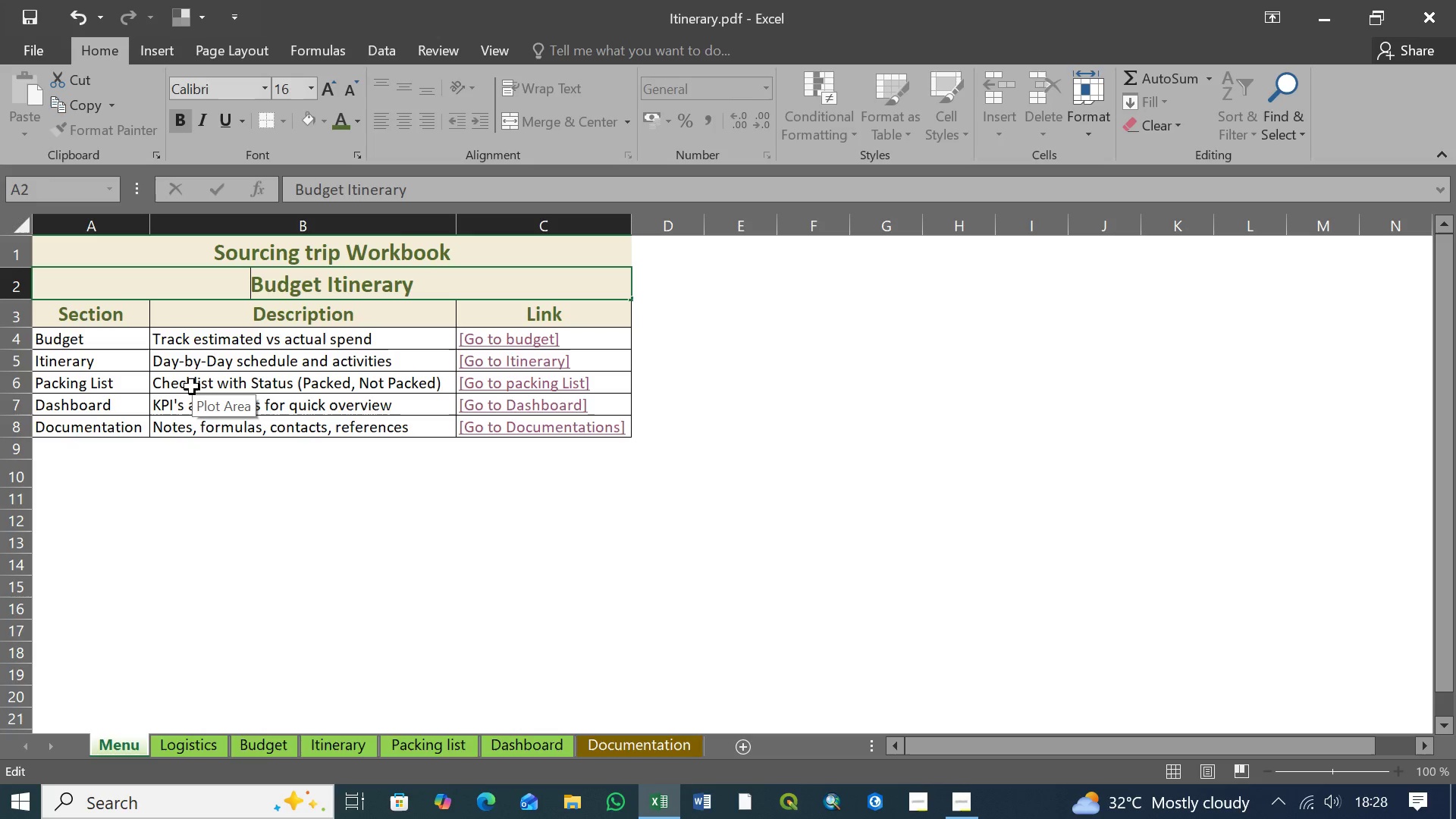 
key(Backslash)
 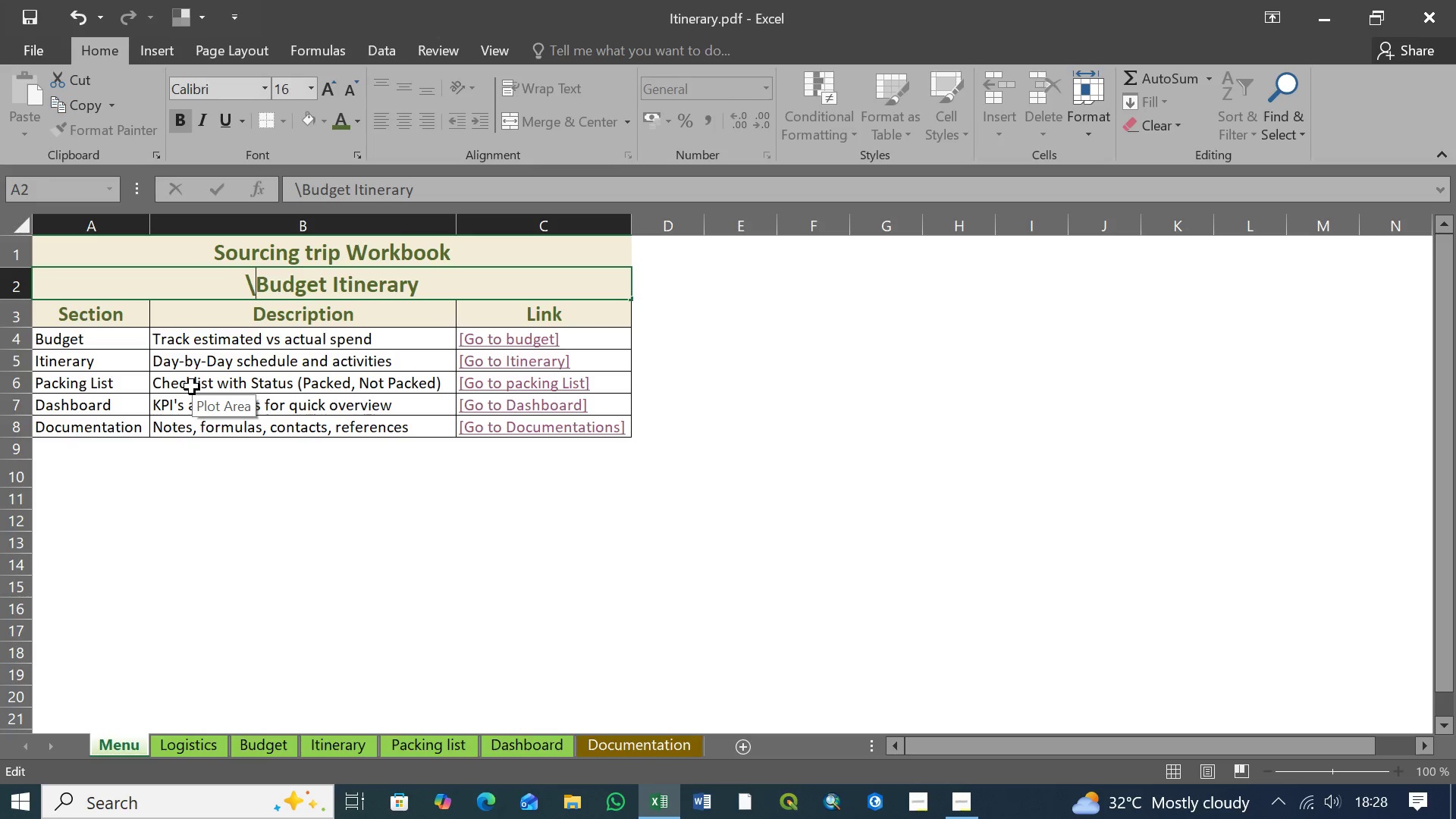 
key(Backspace)
 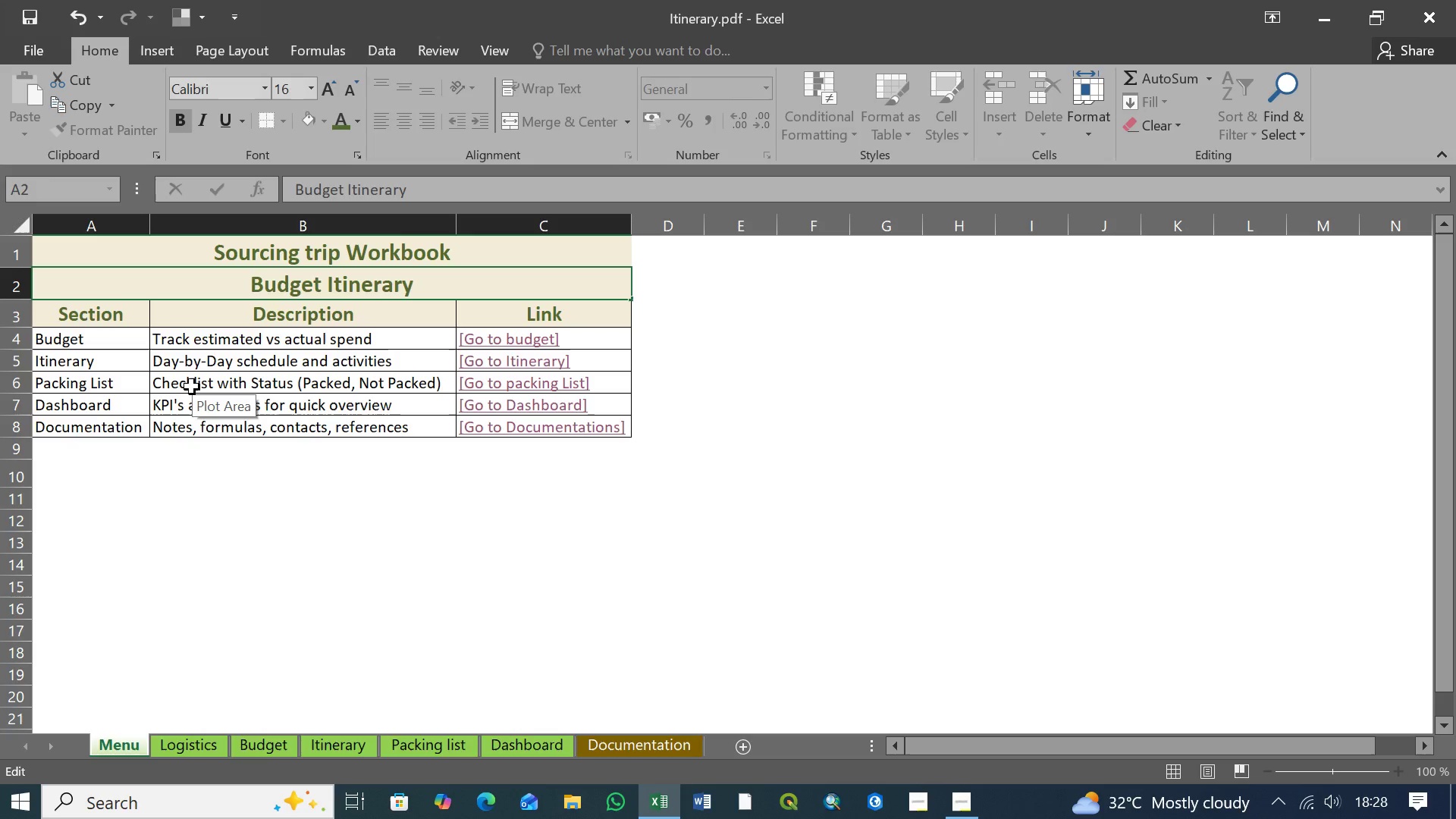 
key(Shift+Backslash)
 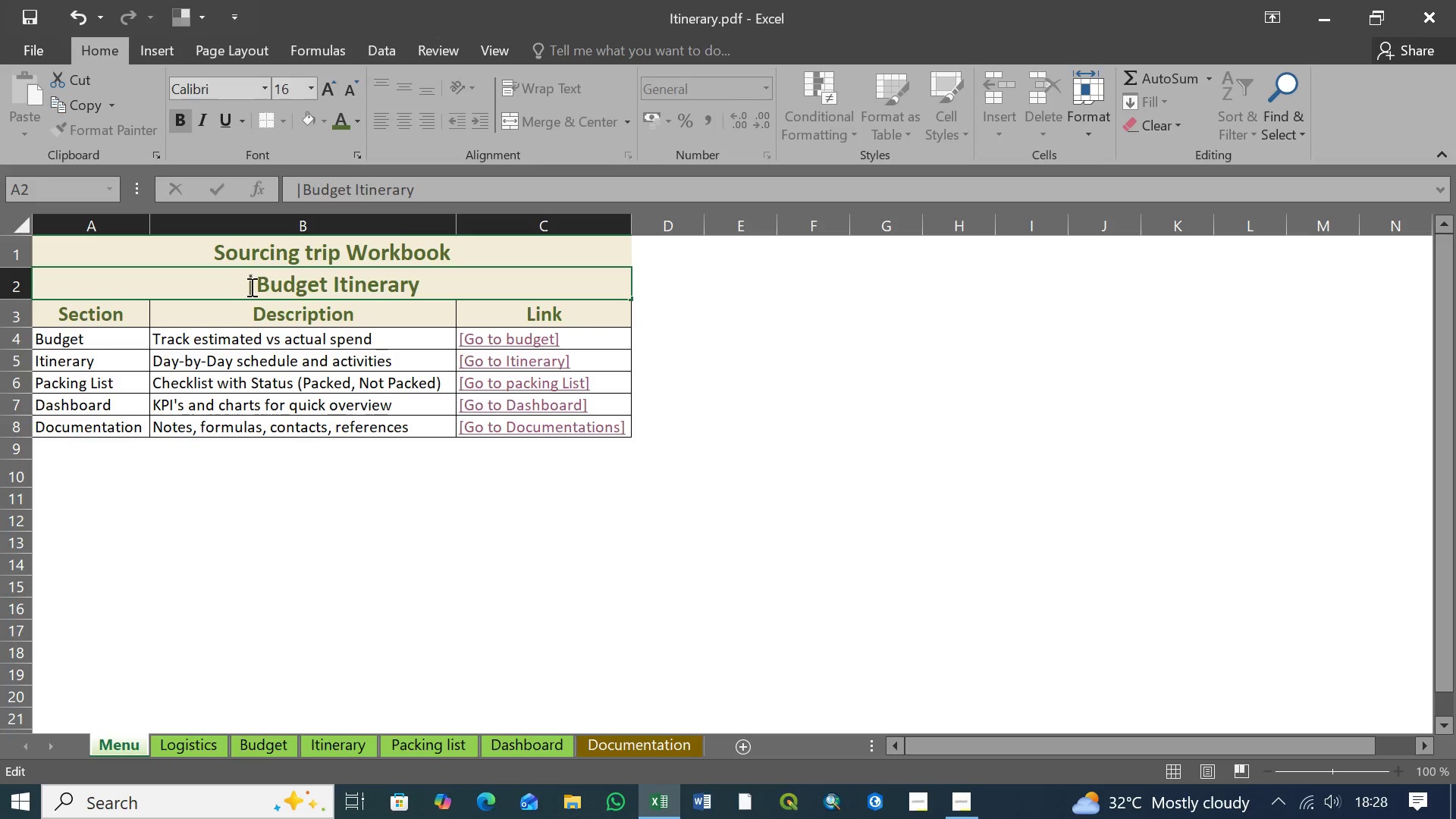 
left_click([420, 282])
 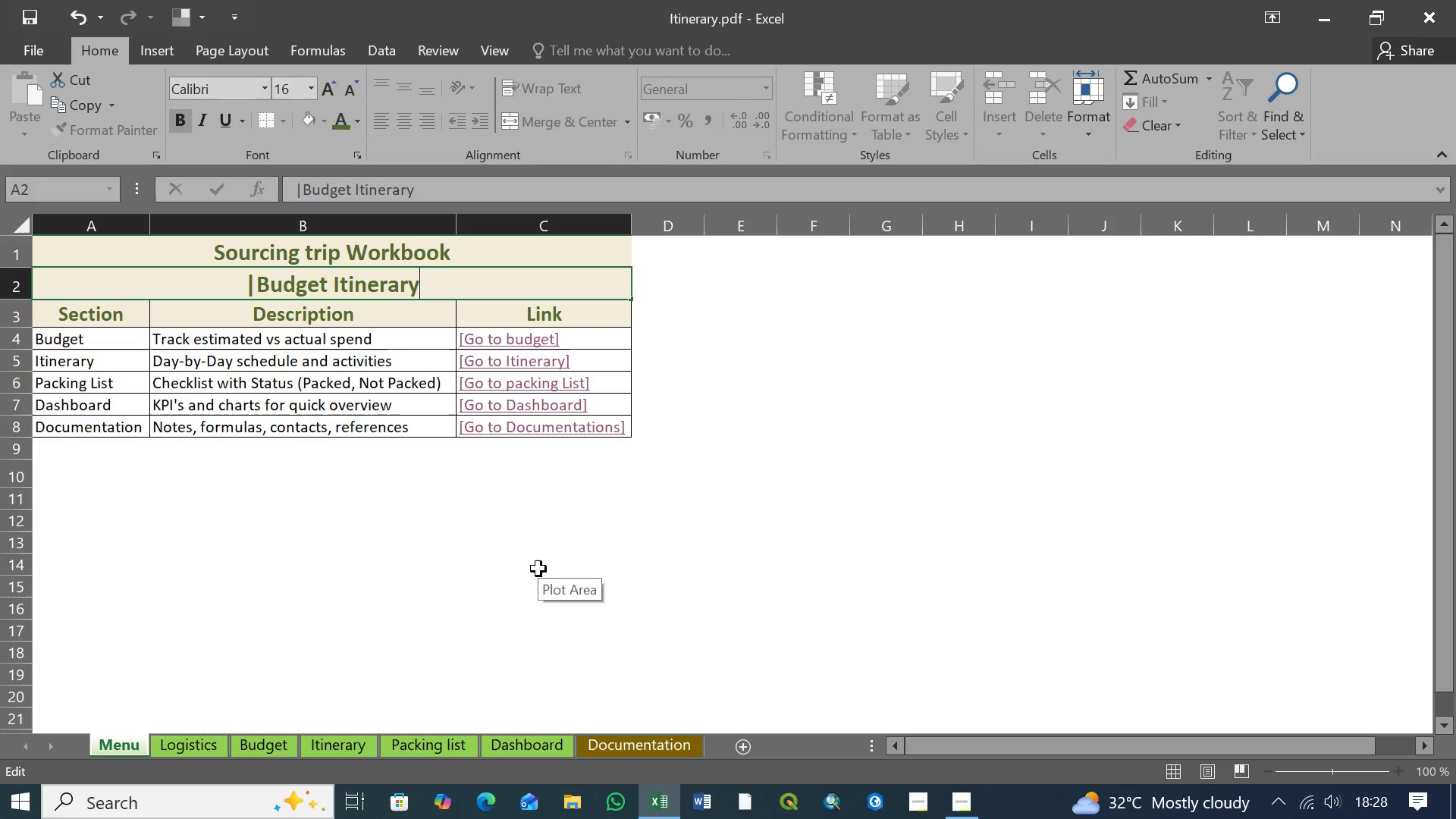 
key(Shift+Backslash)
 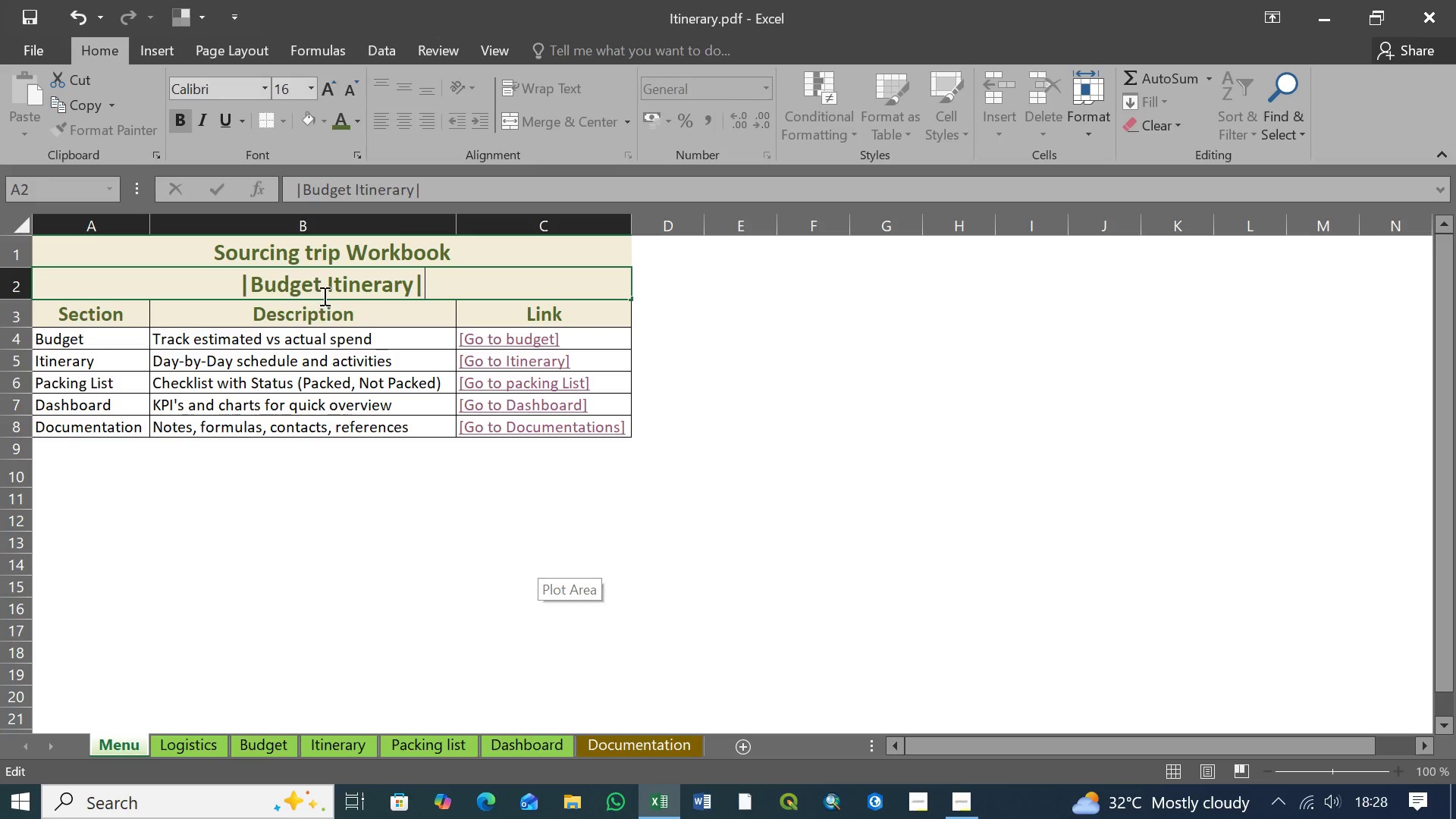 
left_click([322, 286])
 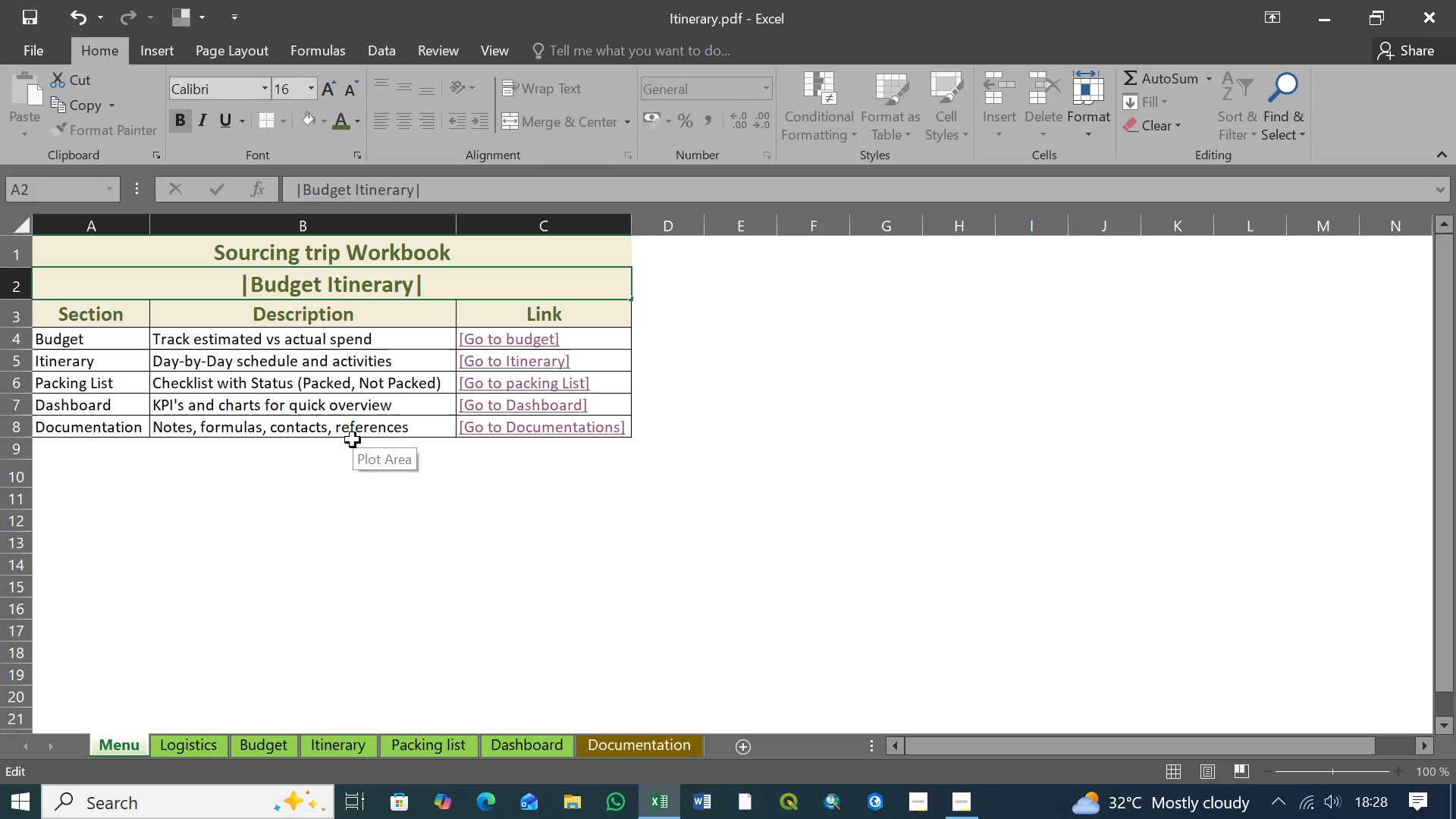 
key(Shift+Backslash)
 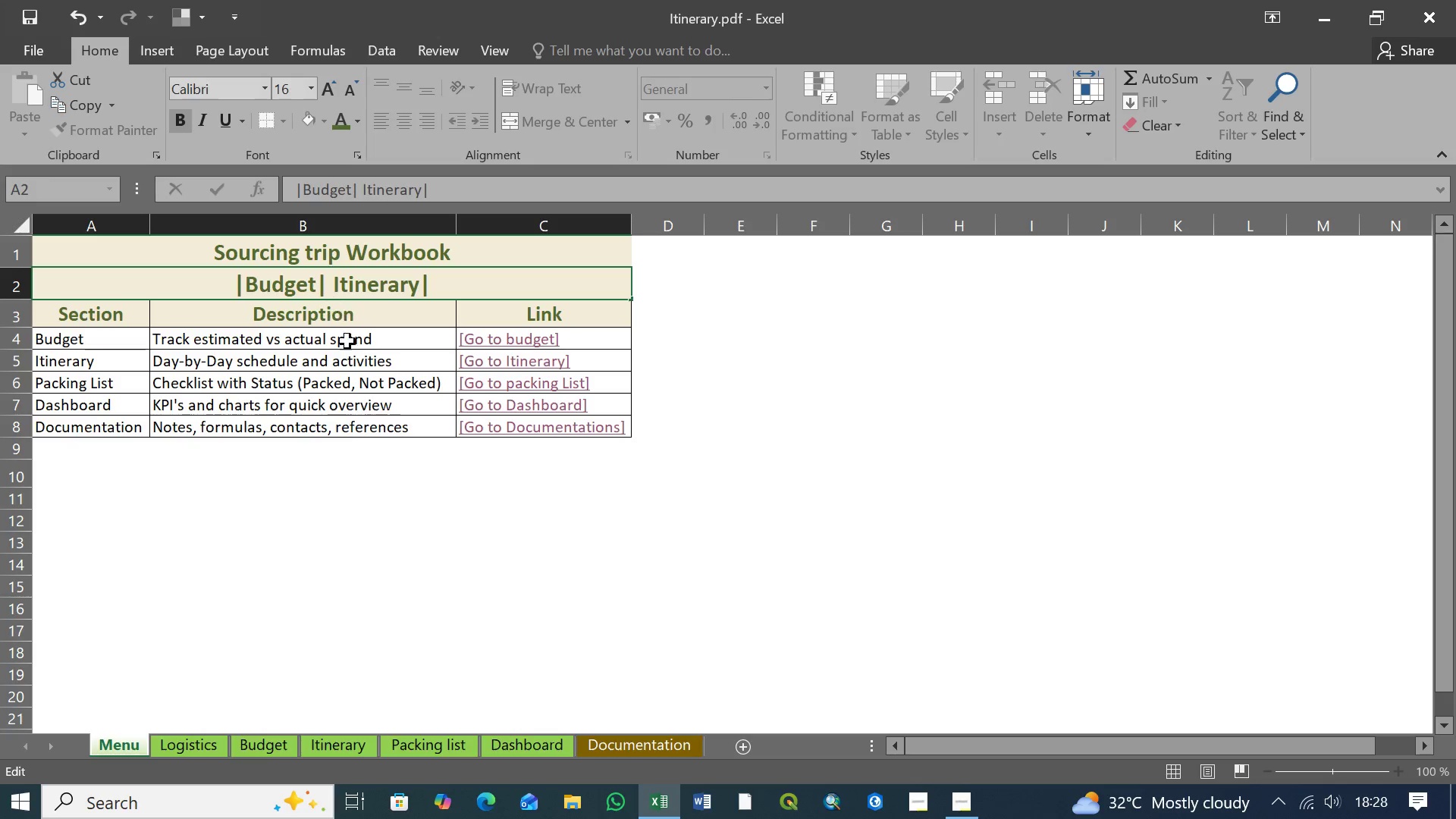 
key(ArrowRight)
 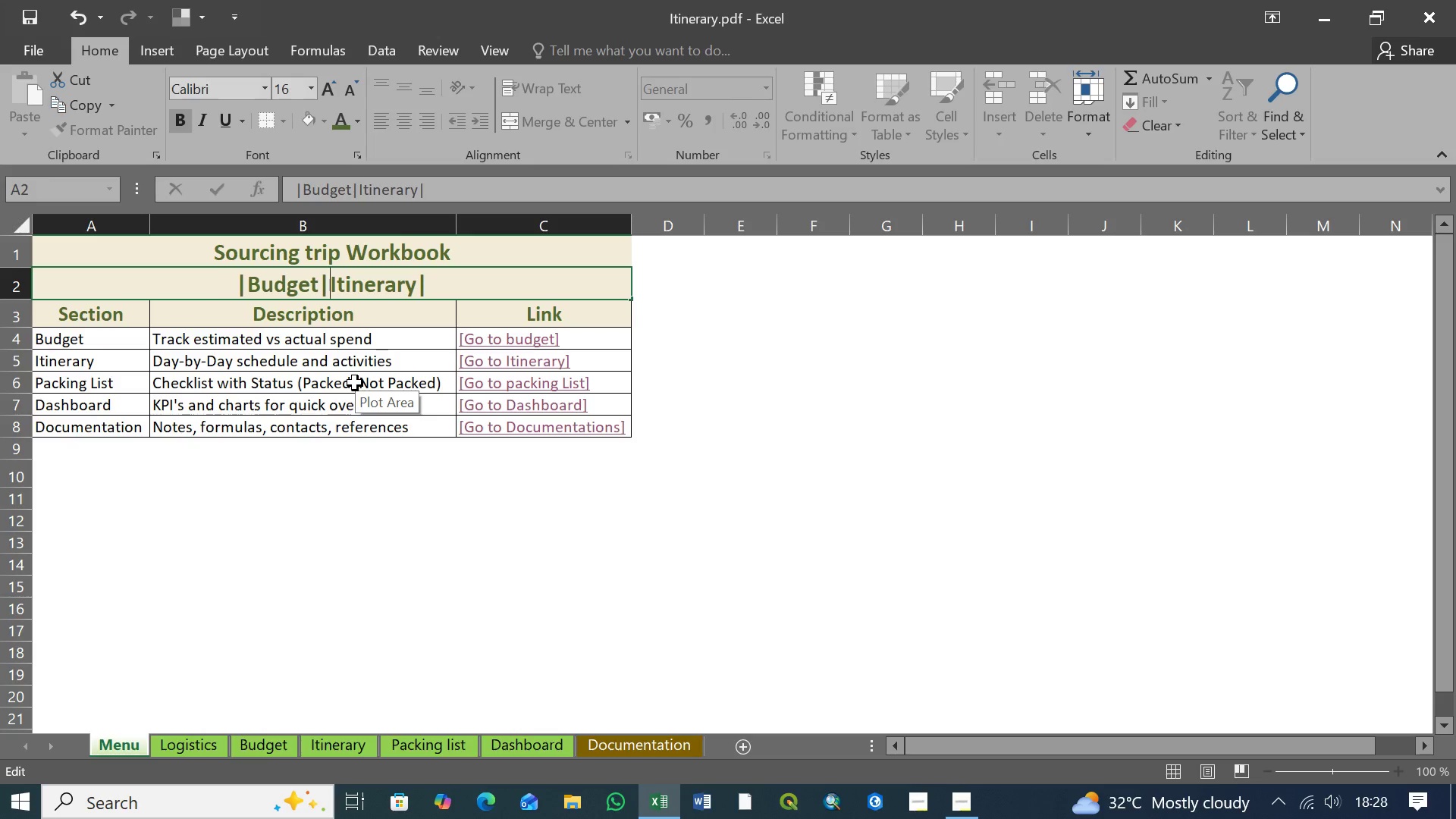 
key(Backspace)
 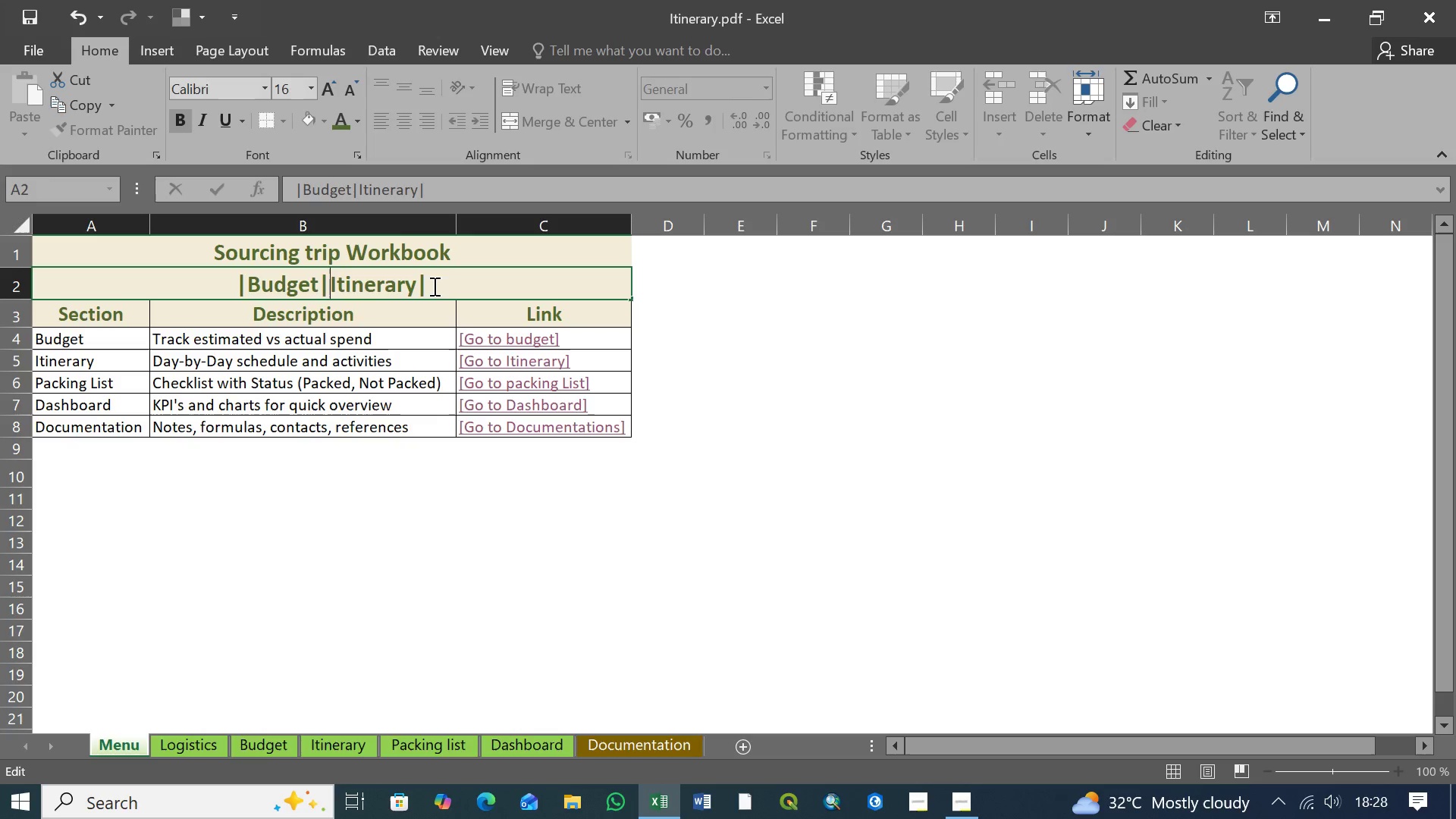 
left_click([431, 287])
 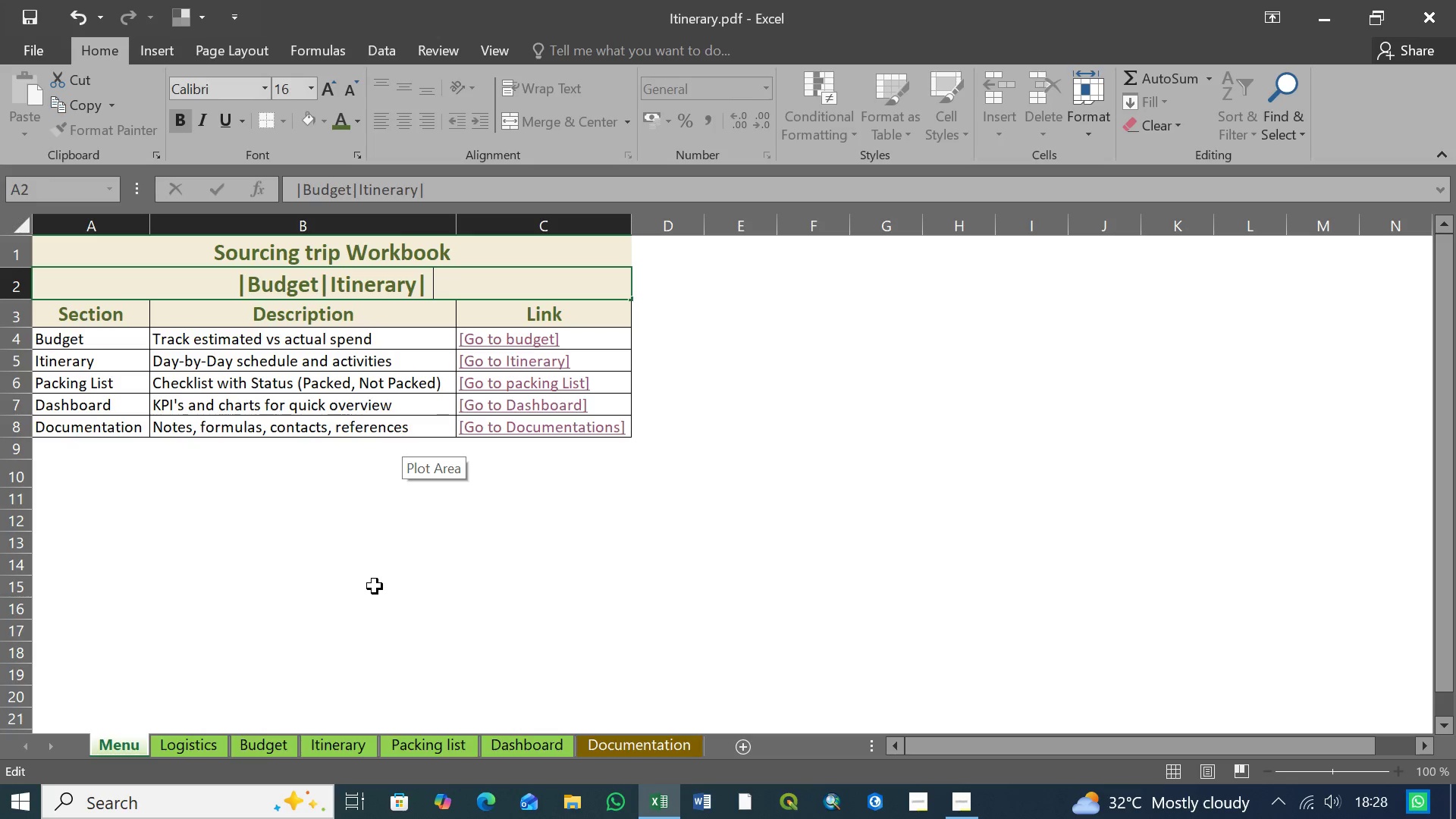 
key(Backspace)
 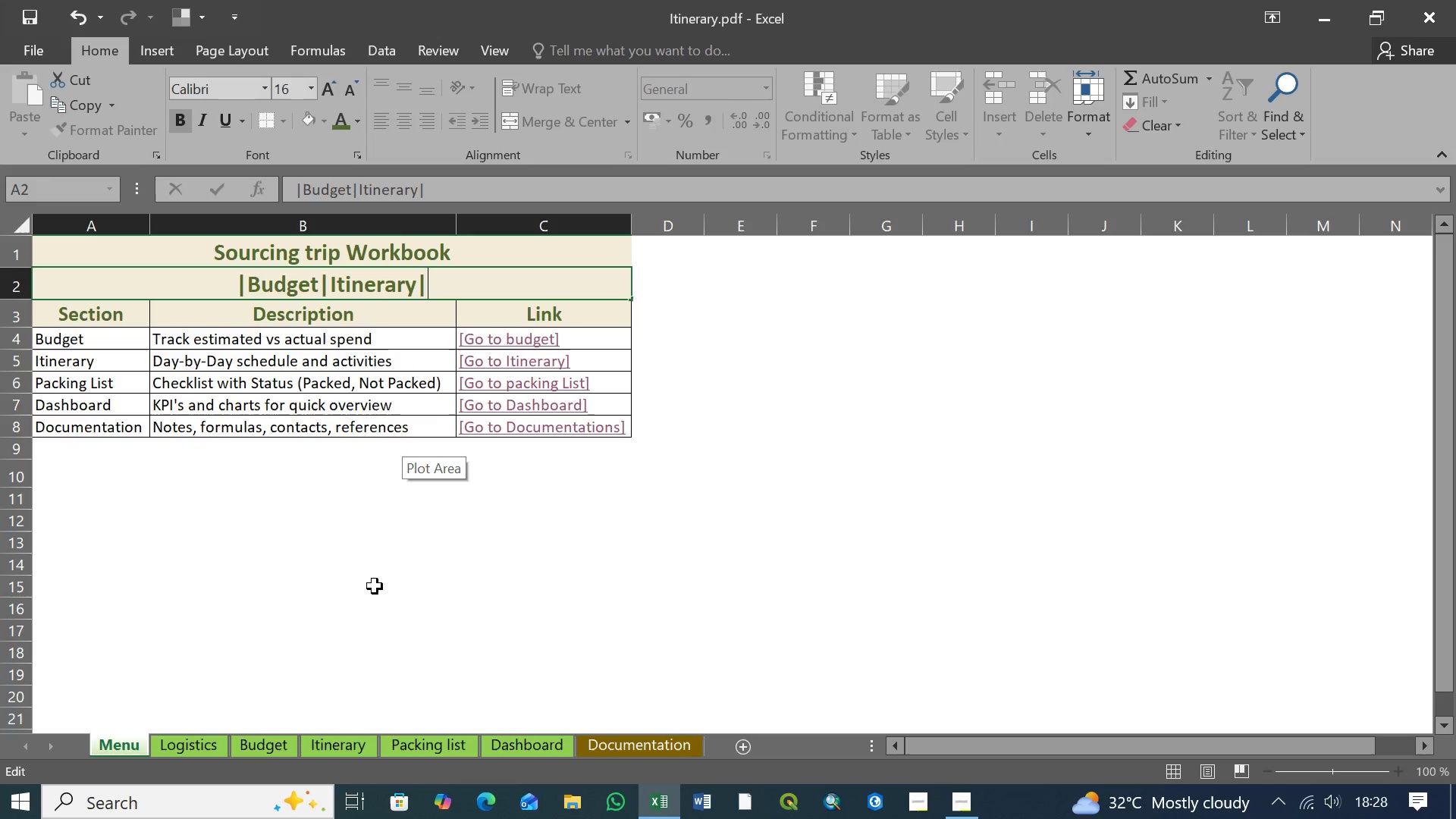 
wait(5.72)
 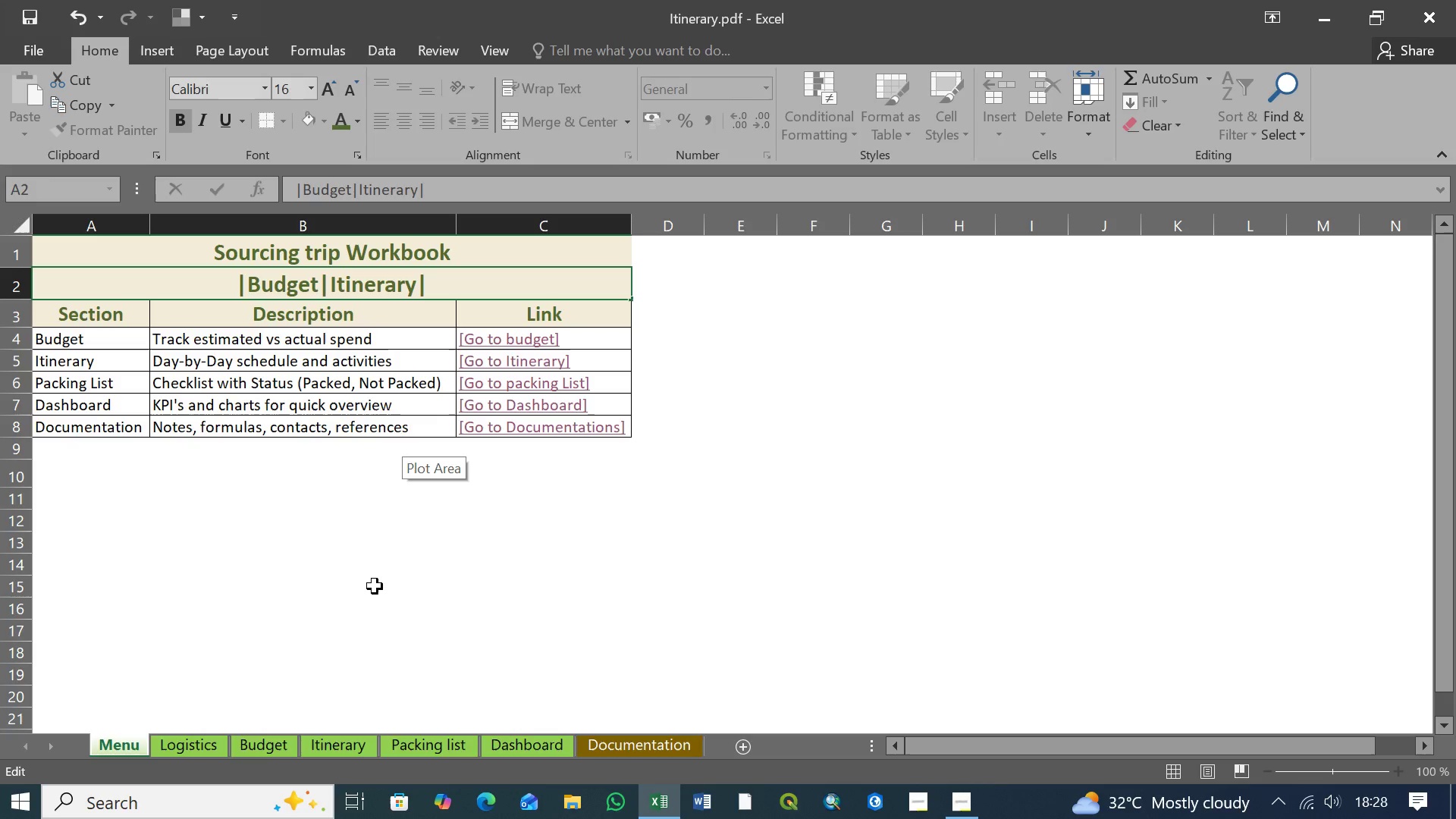 
type(Packing|Dasgboard)
key(Backspace)
key(Backspace)
key(Backspace)
key(Backspace)
key(Backspace)
key(Backspace)
type(hboard|)
 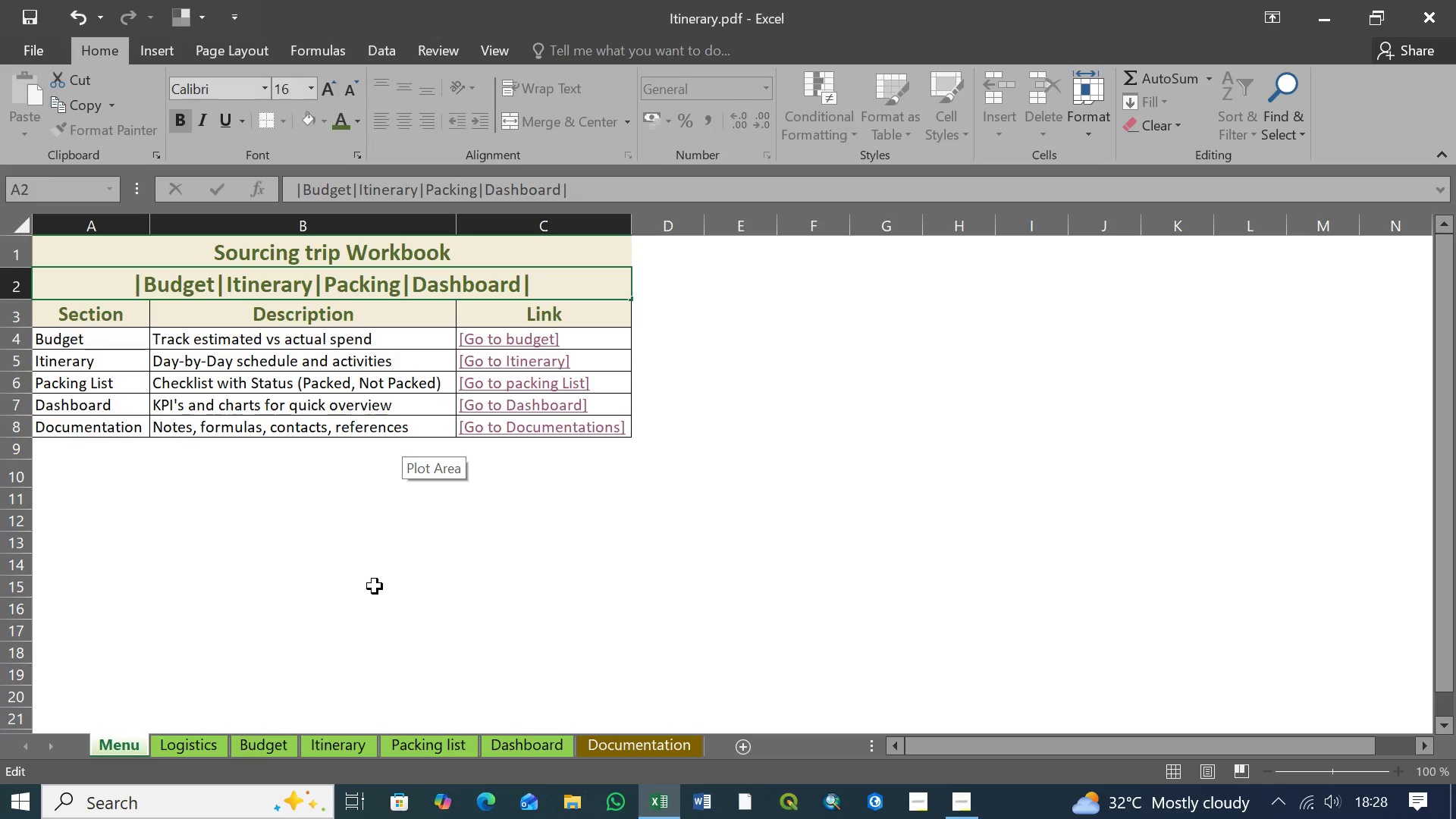 
wait(7.47)
 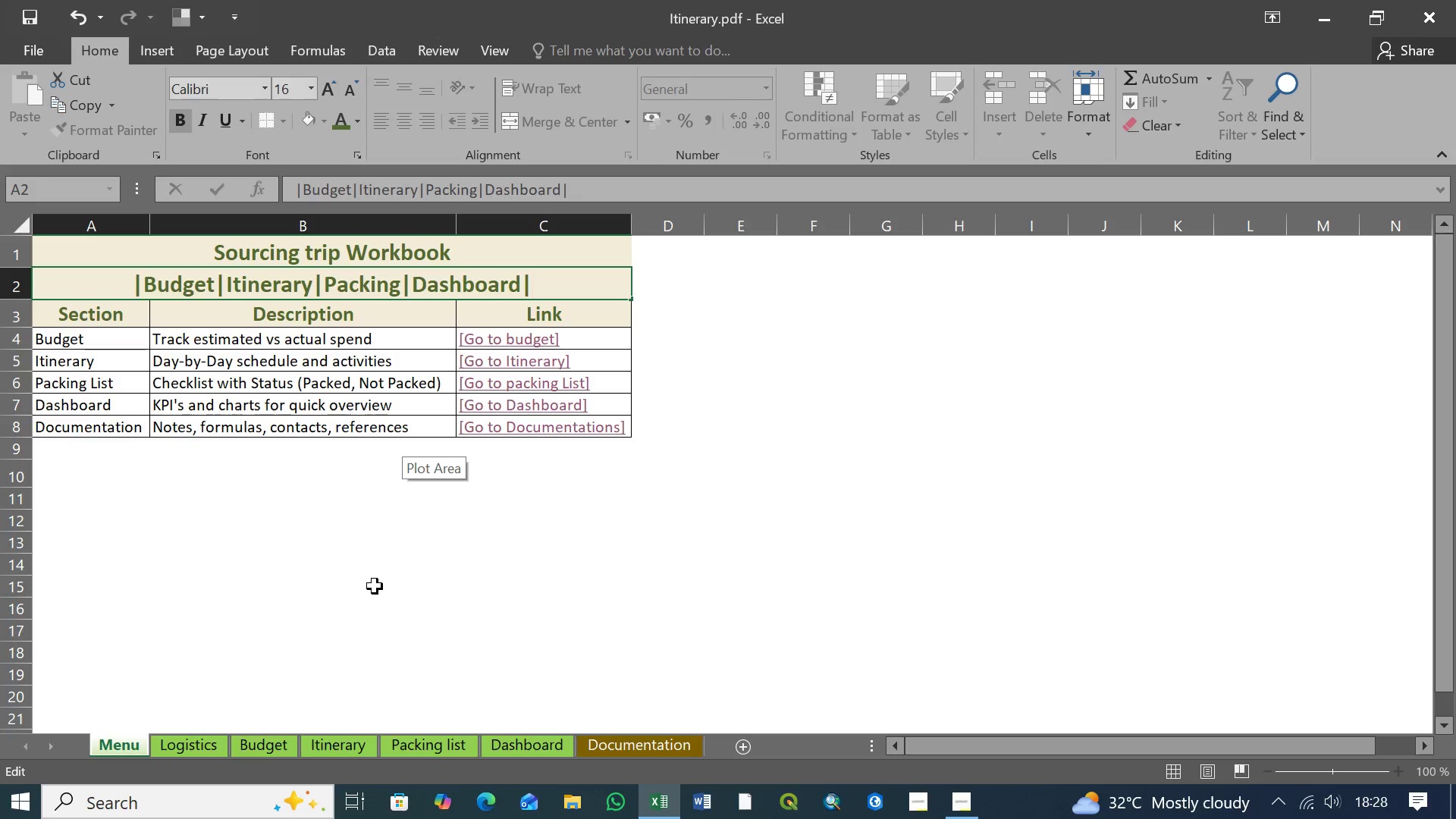 
type(Documentation)
 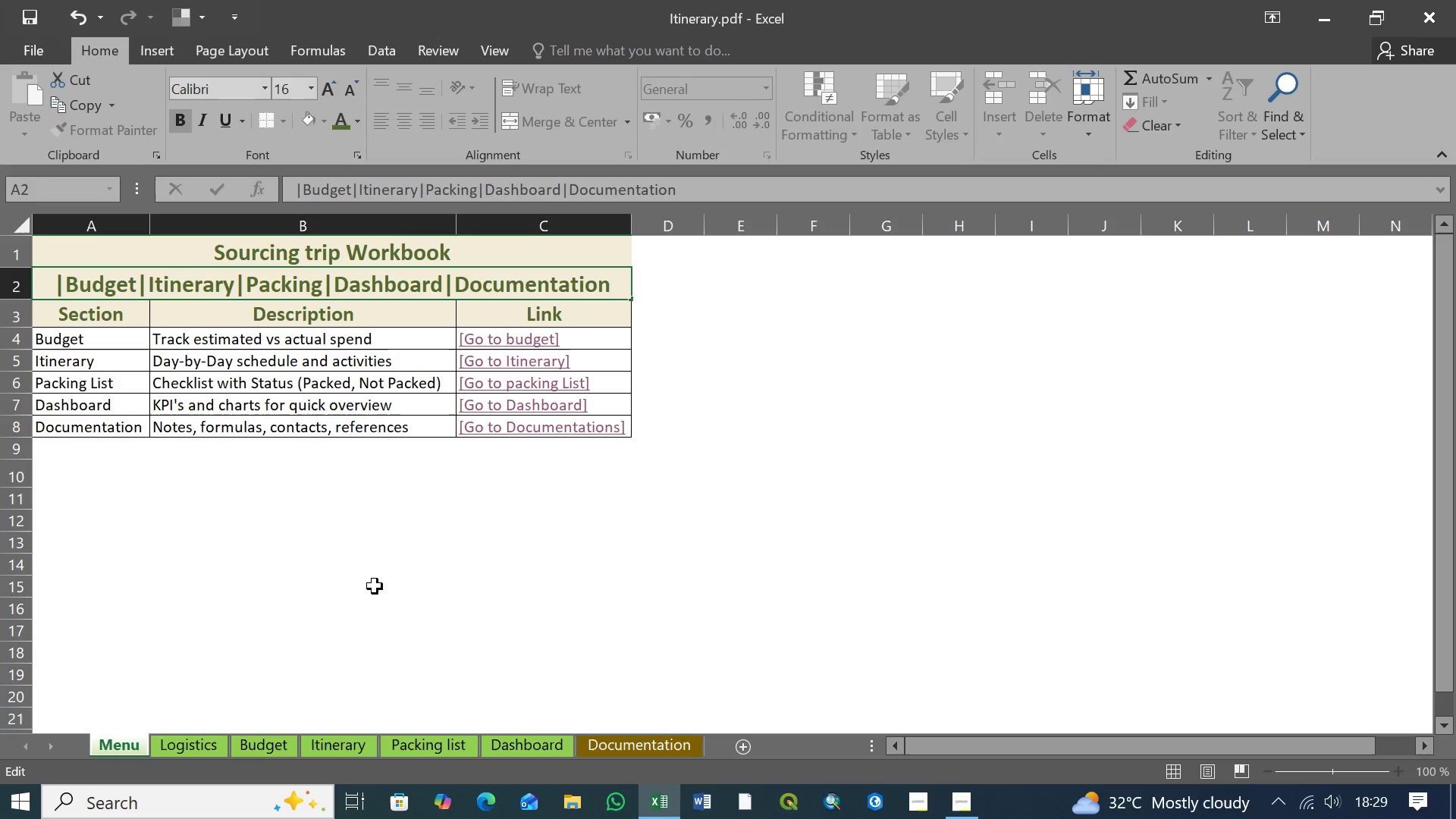 
key(Shift+Backslash)
 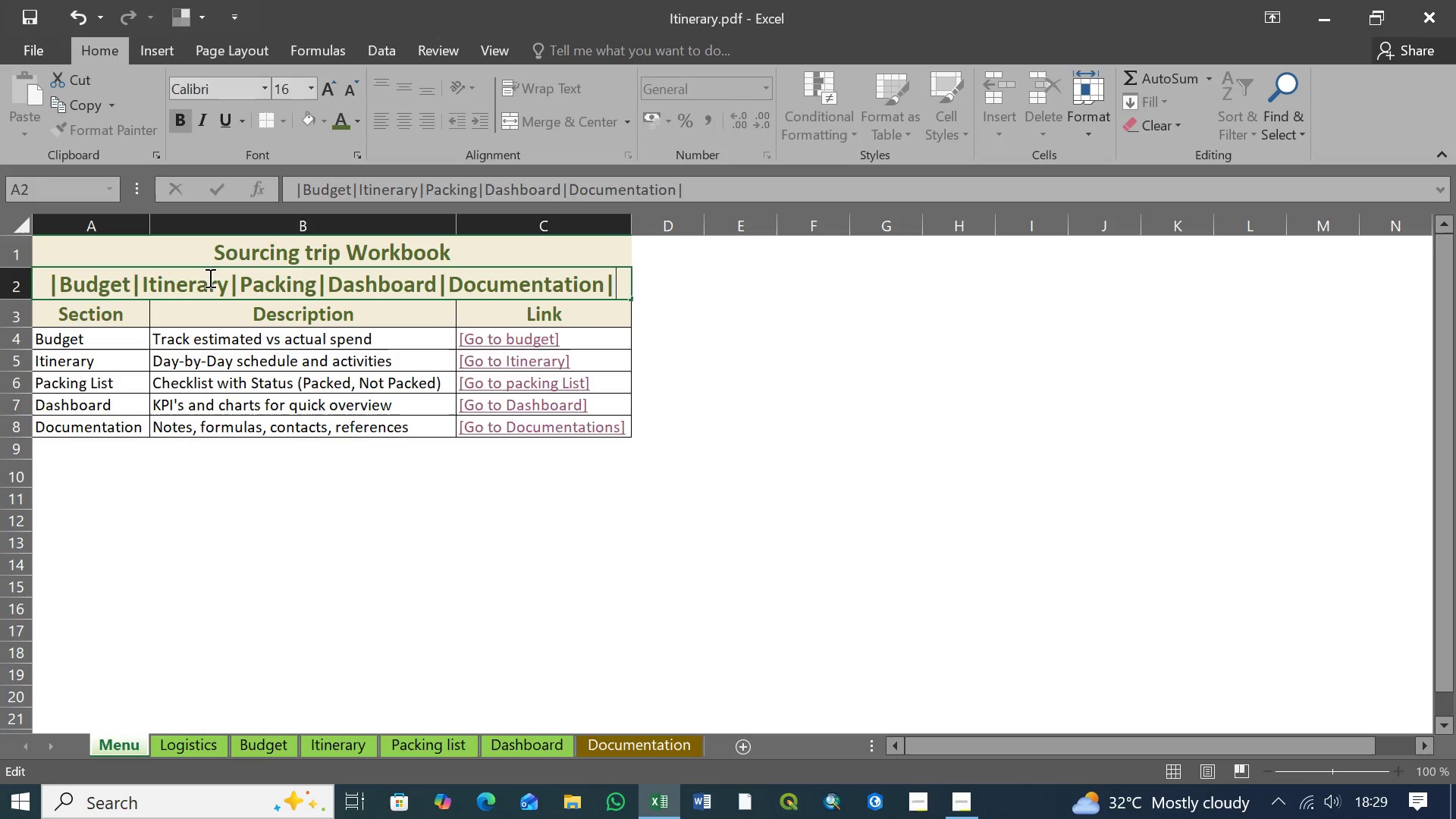 
left_click([250, 252])
 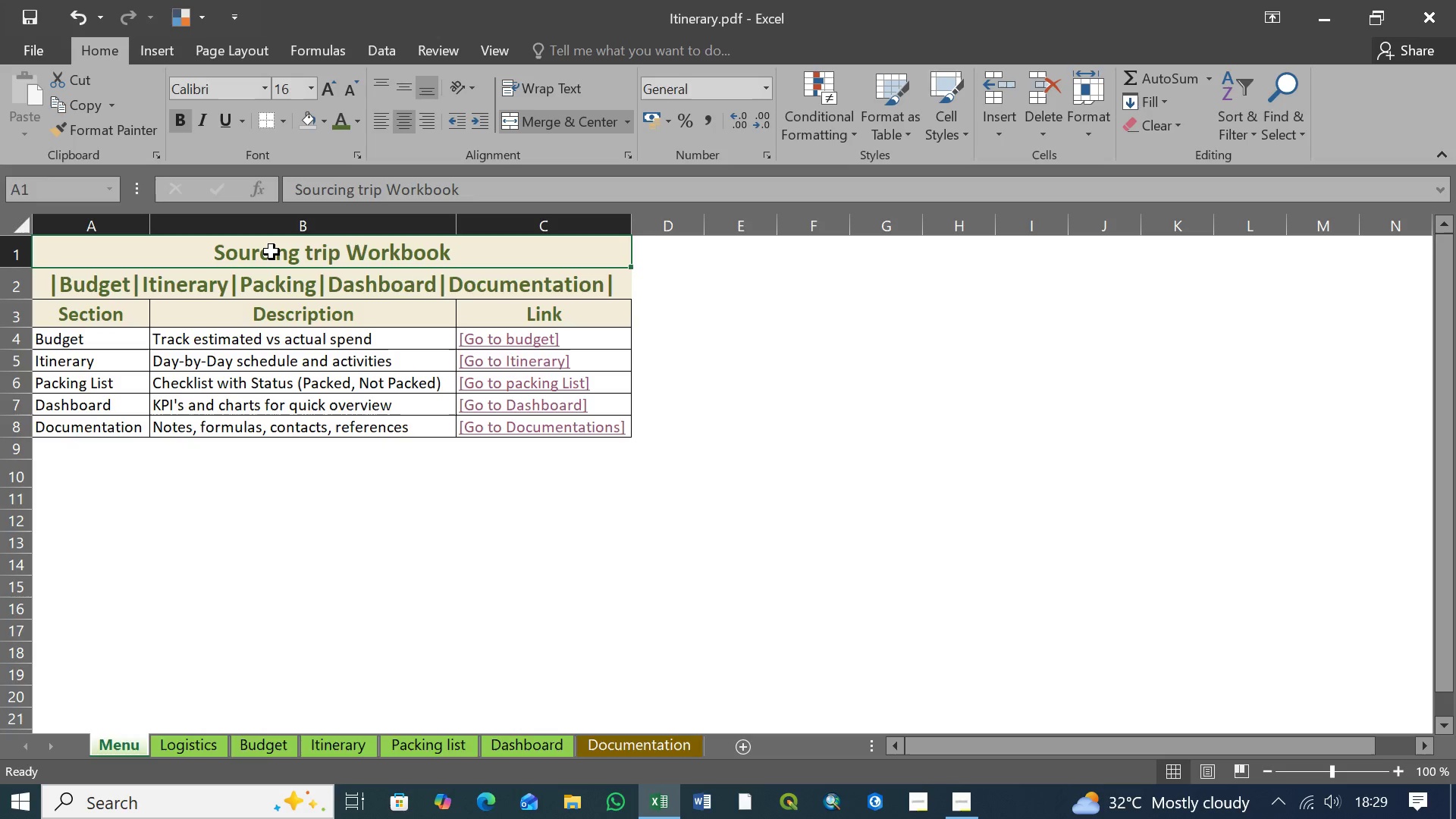 
left_click([271, 252])
 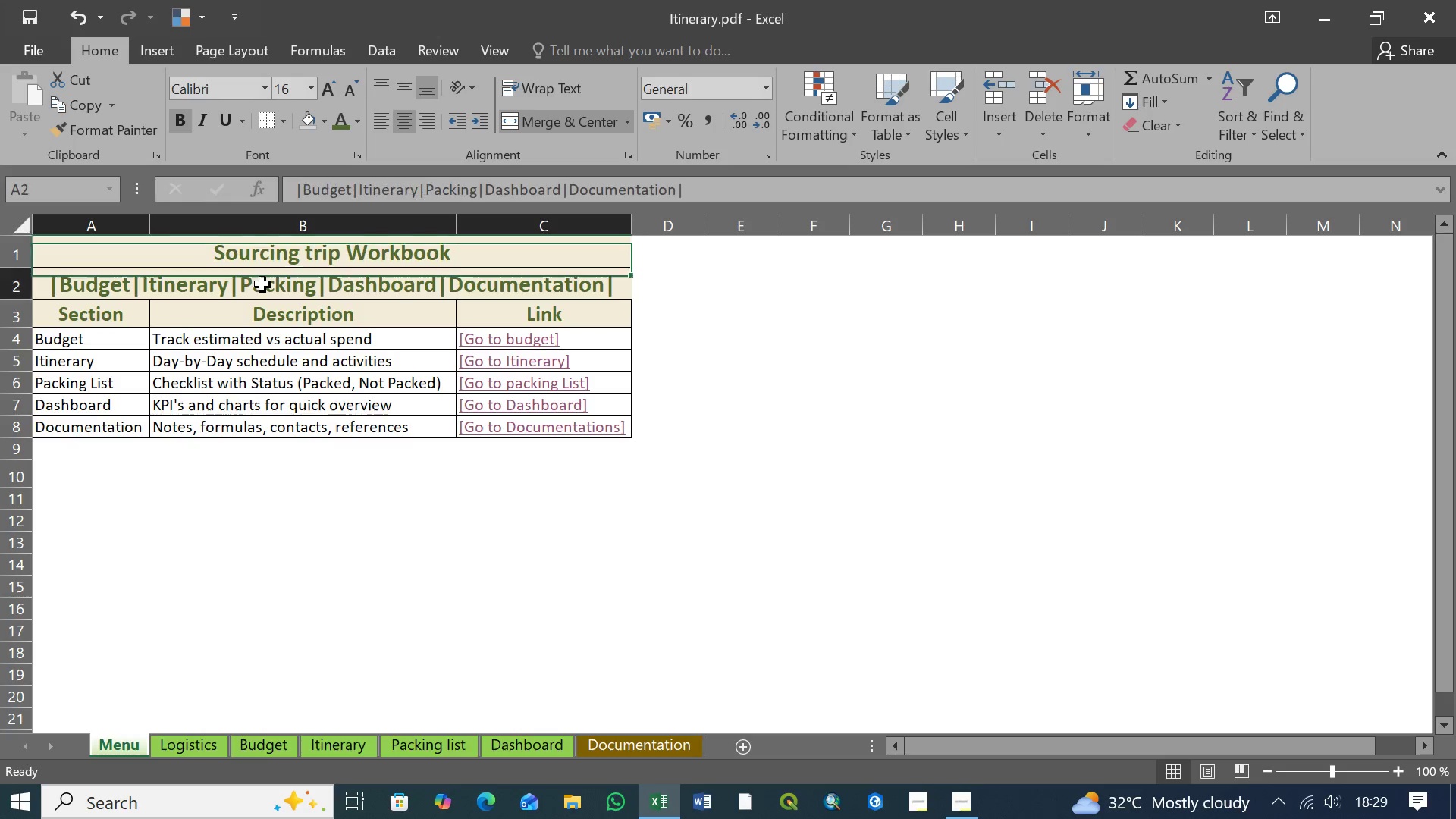 
left_click([262, 284])
 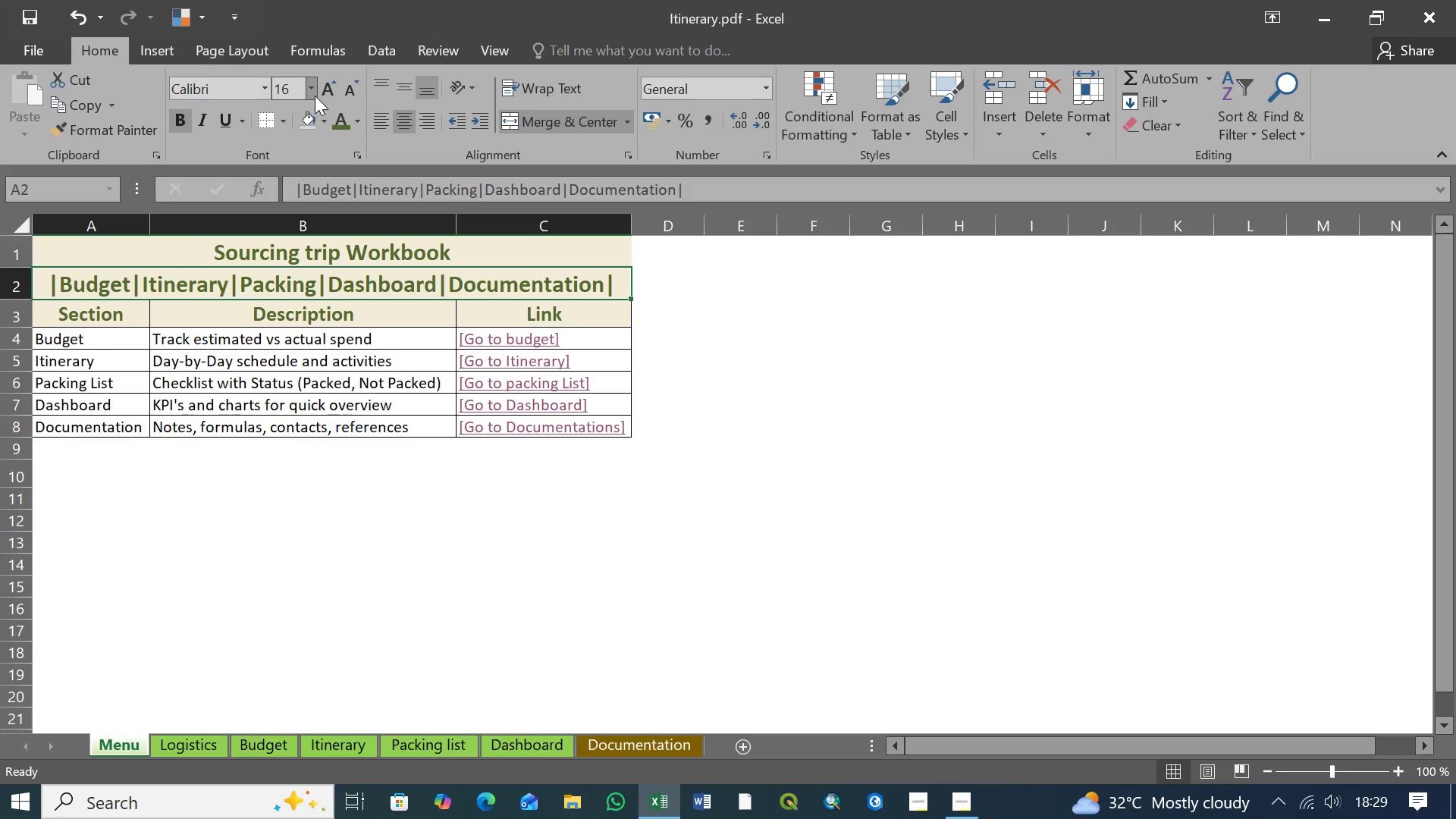 
left_click([312, 92])
 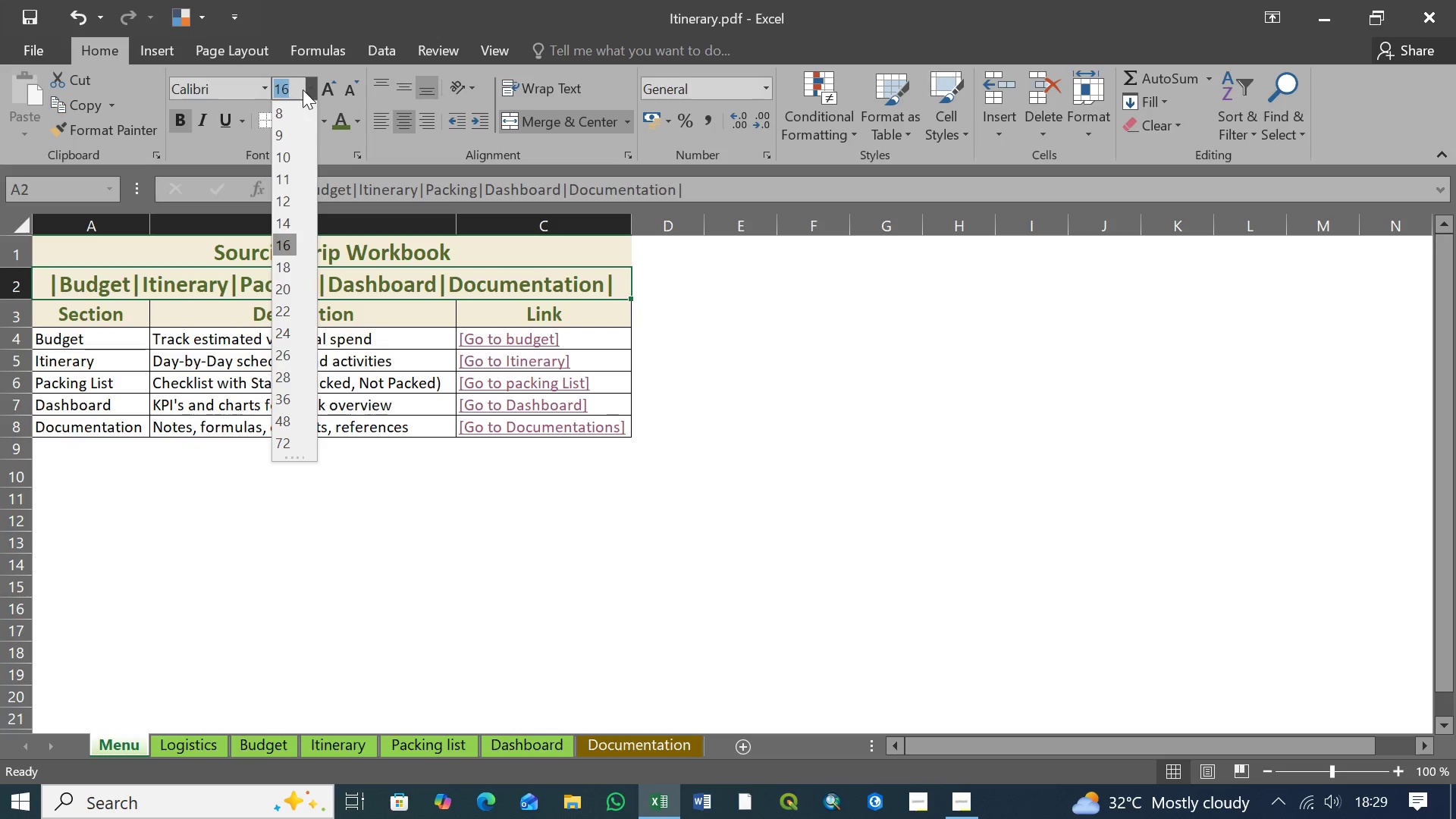 
left_click([304, 84])
 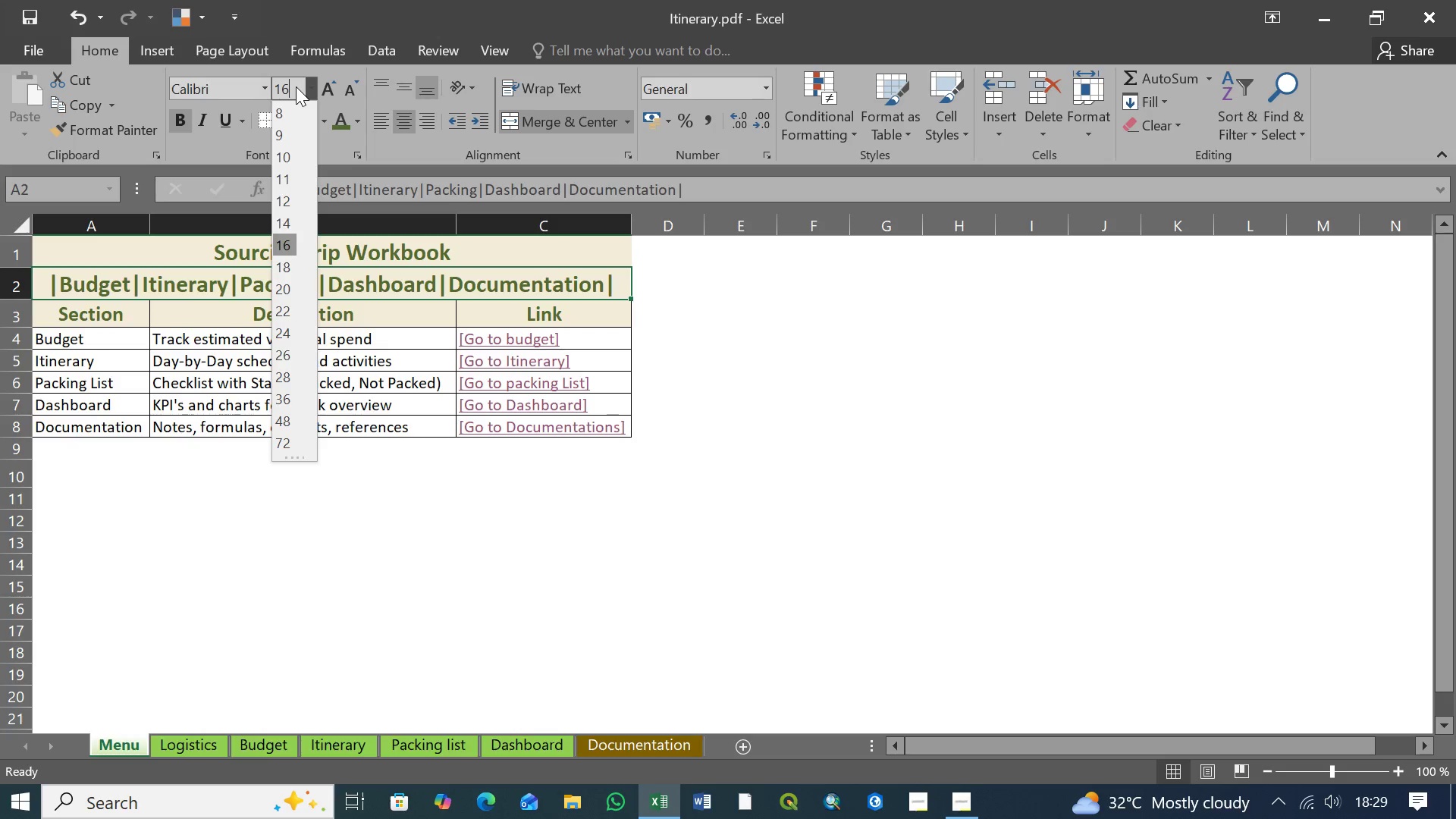 
left_click([296, 86])
 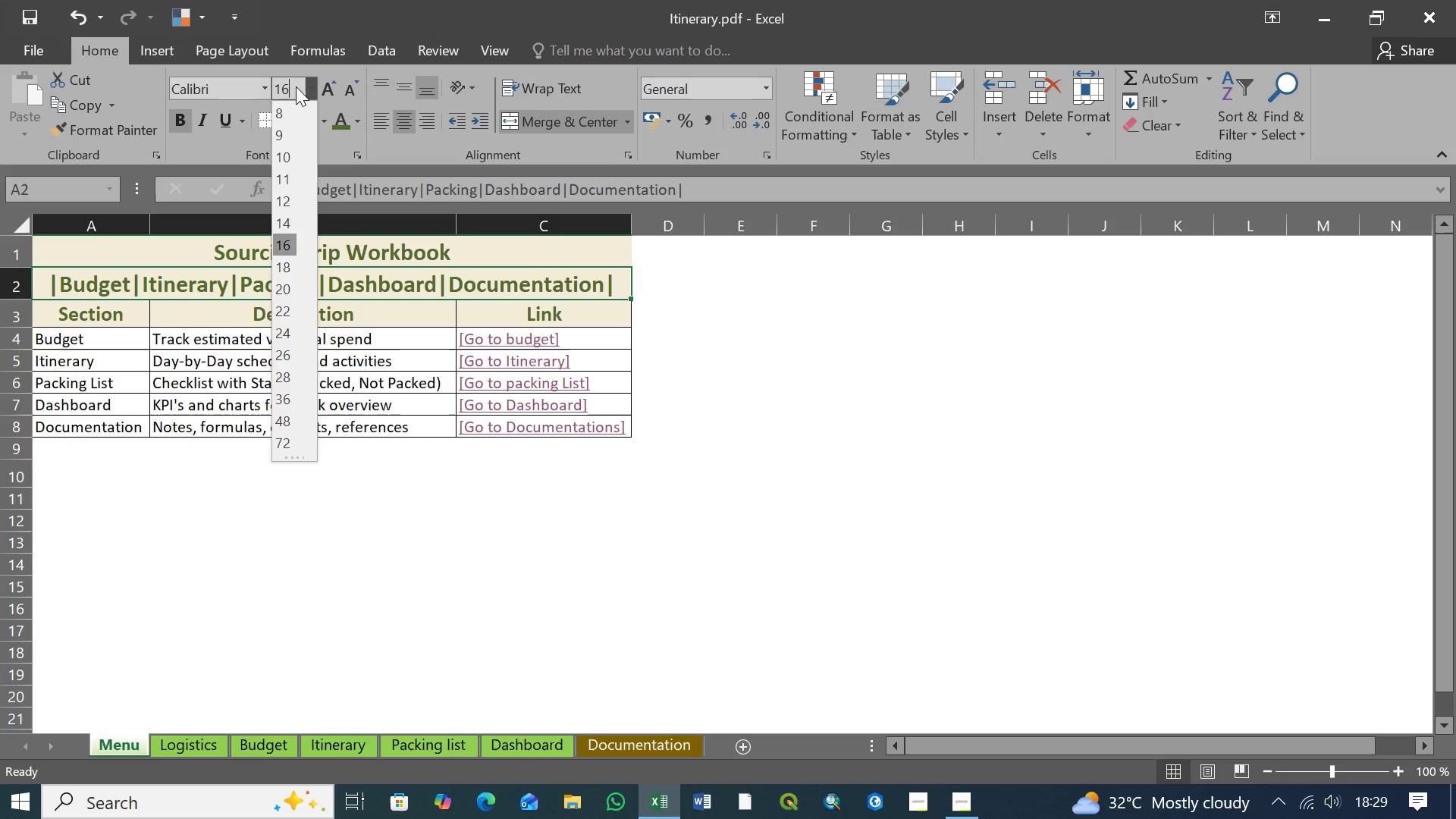 
key(Backspace)
 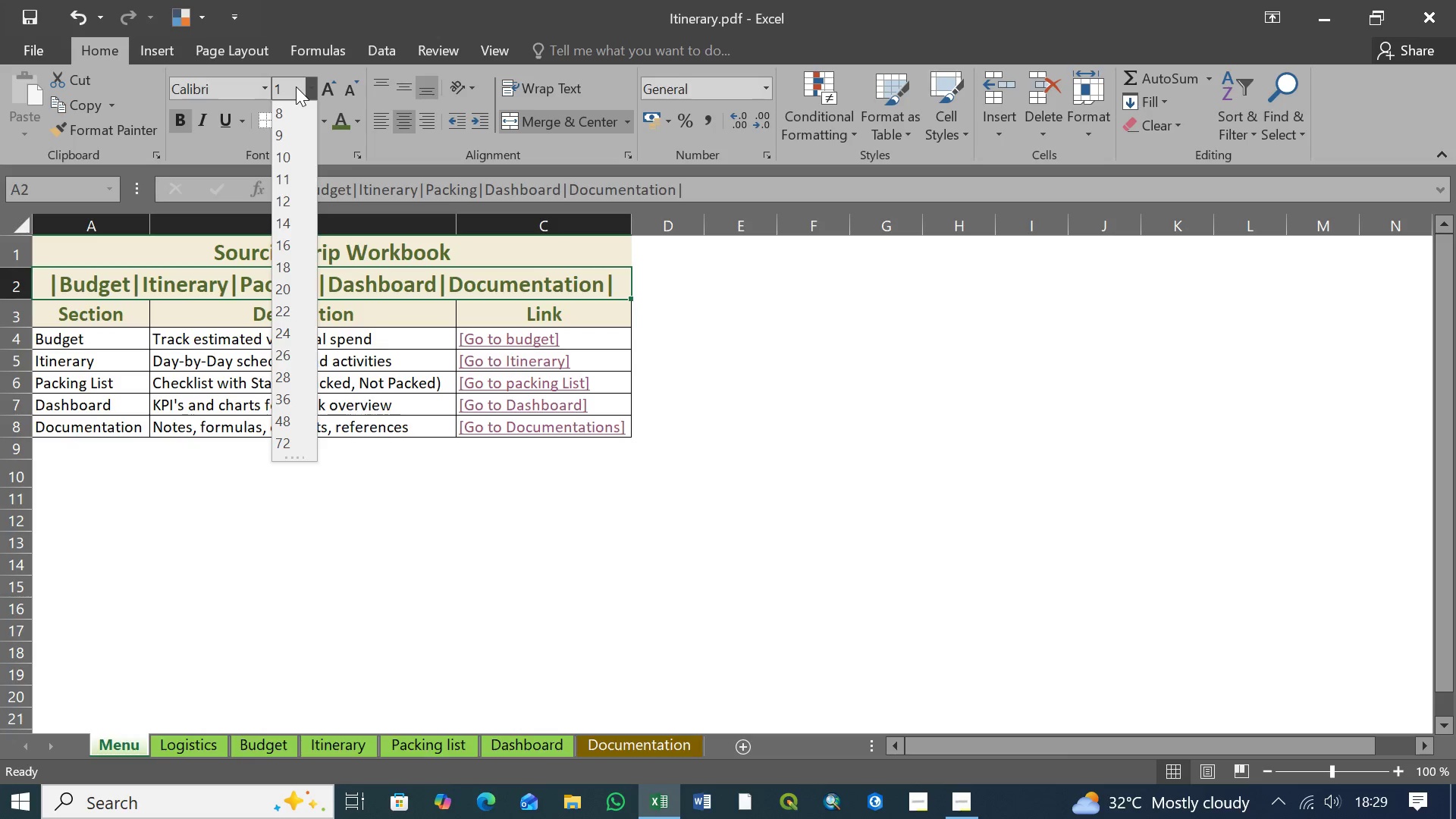 
key(5)
 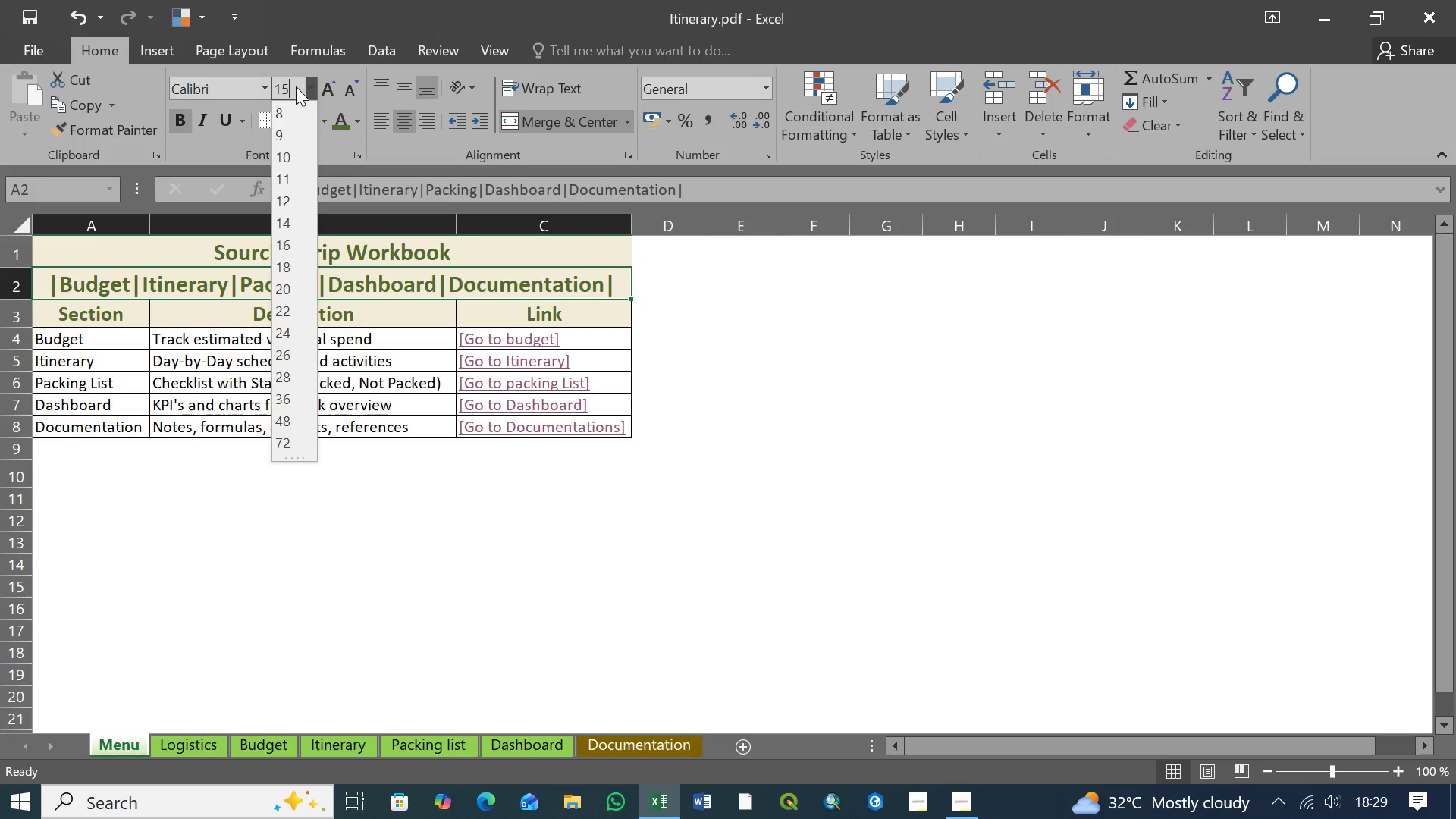 
key(Enter)
 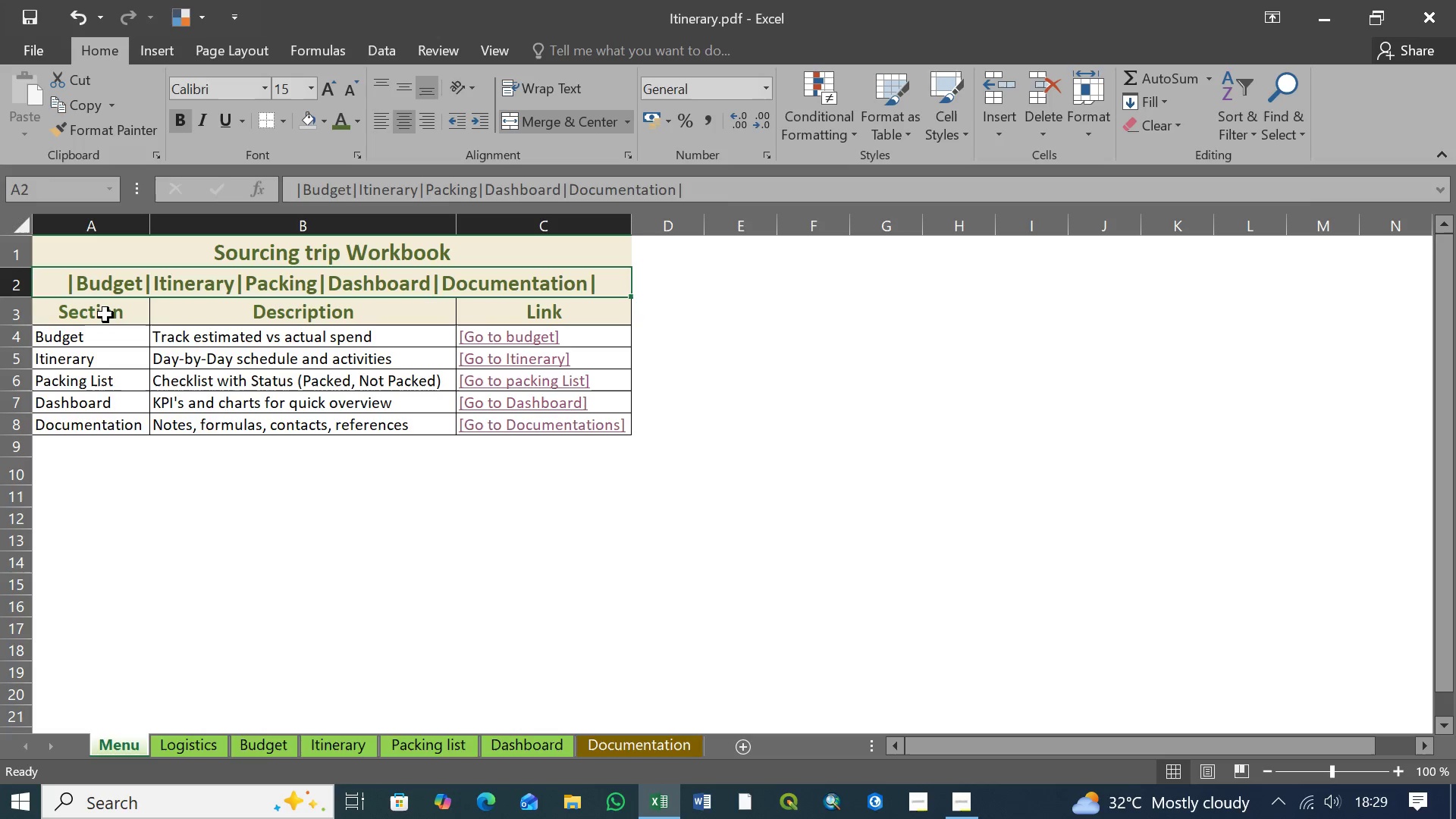 
left_click([105, 315])
 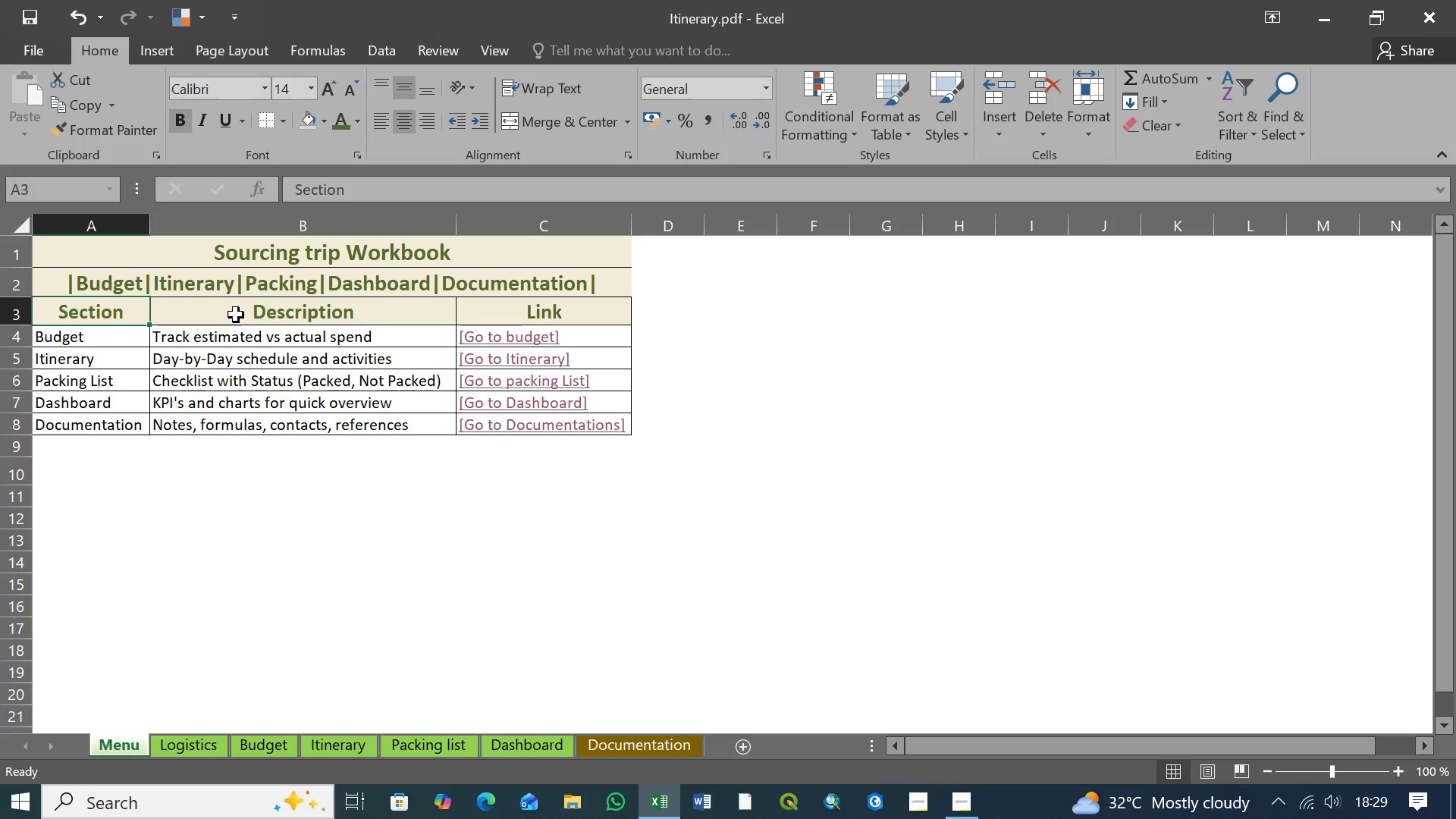 
left_click([239, 315])
 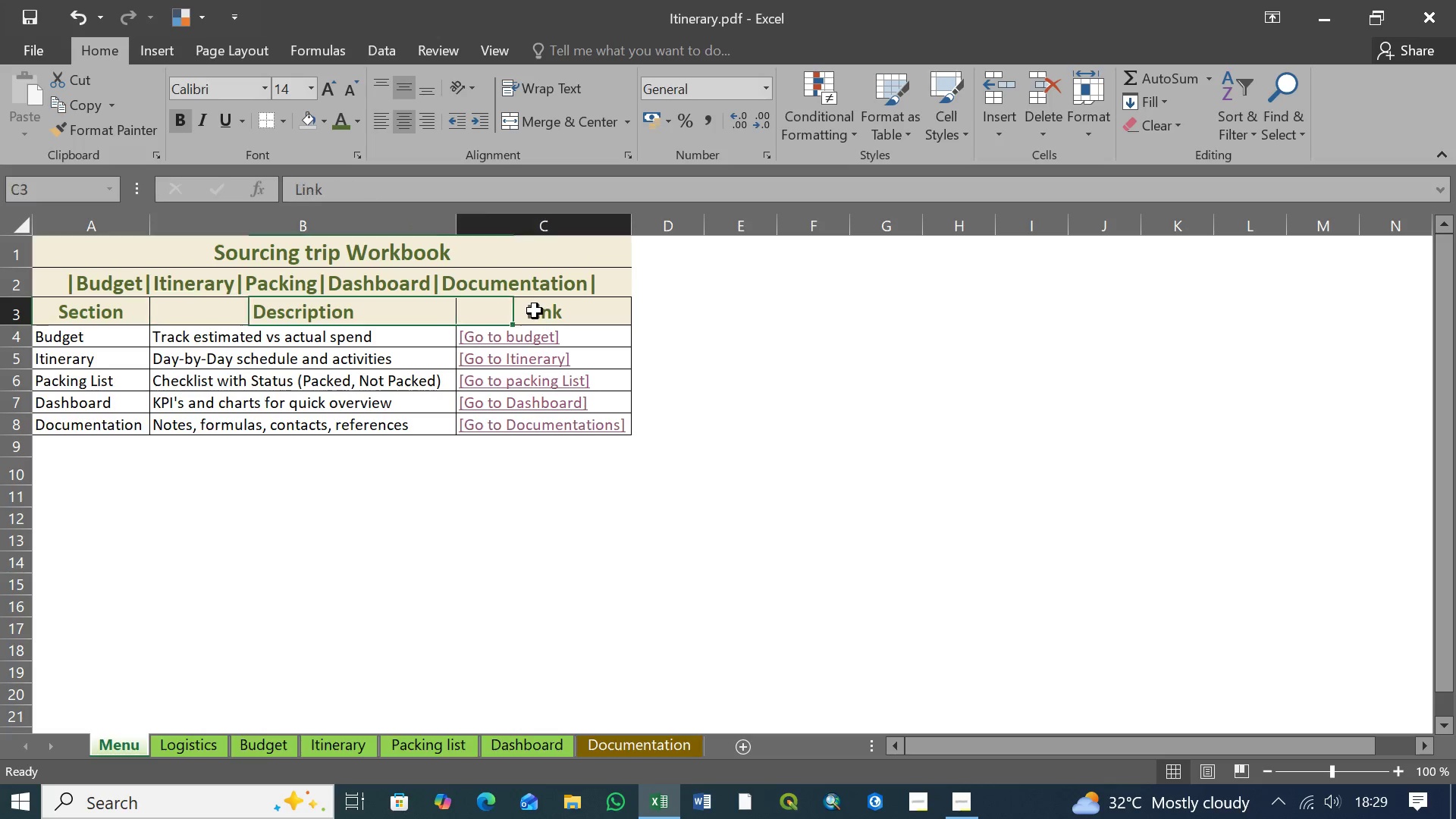 
left_click([535, 311])
 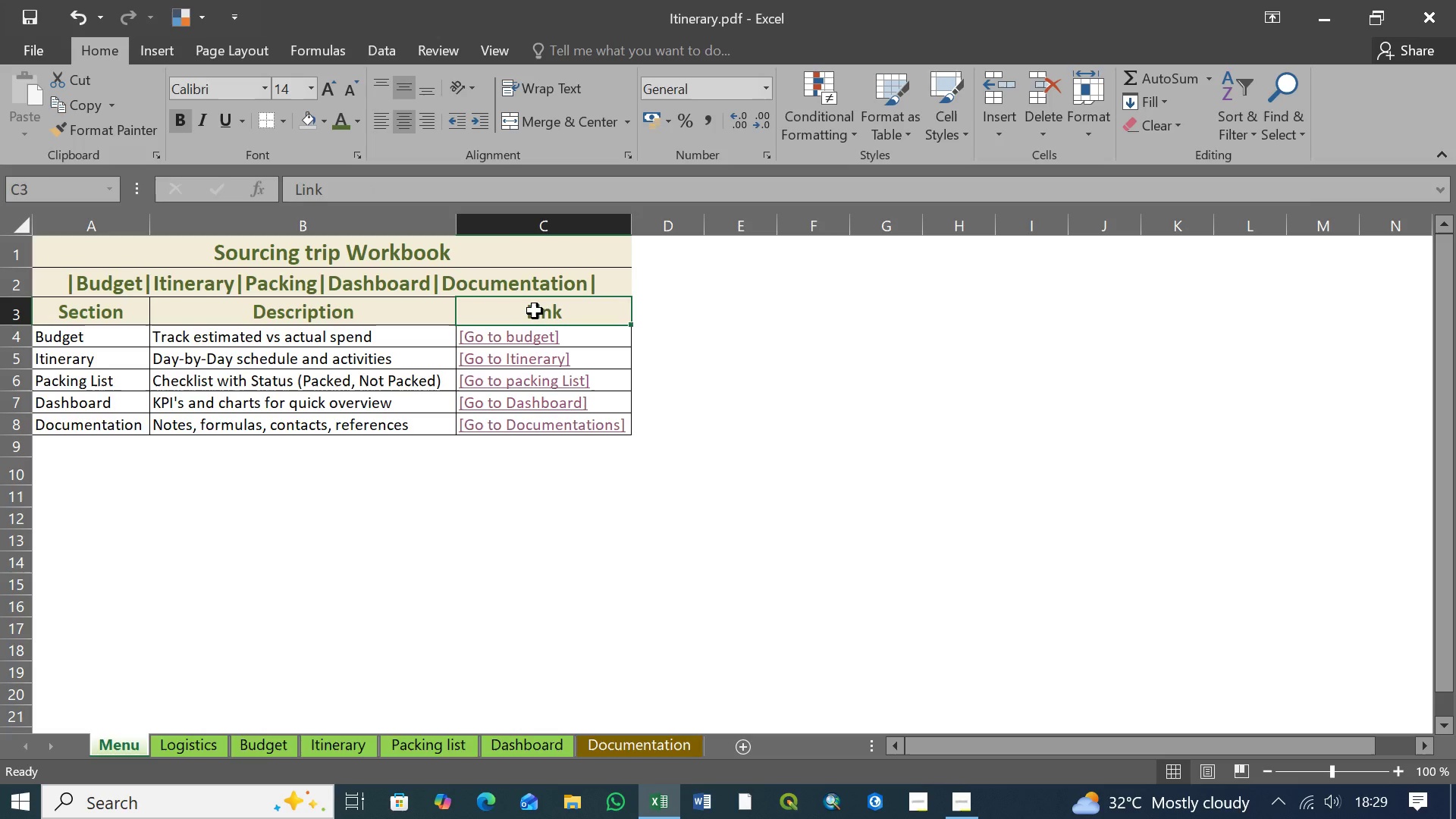 
key(Control+S)
 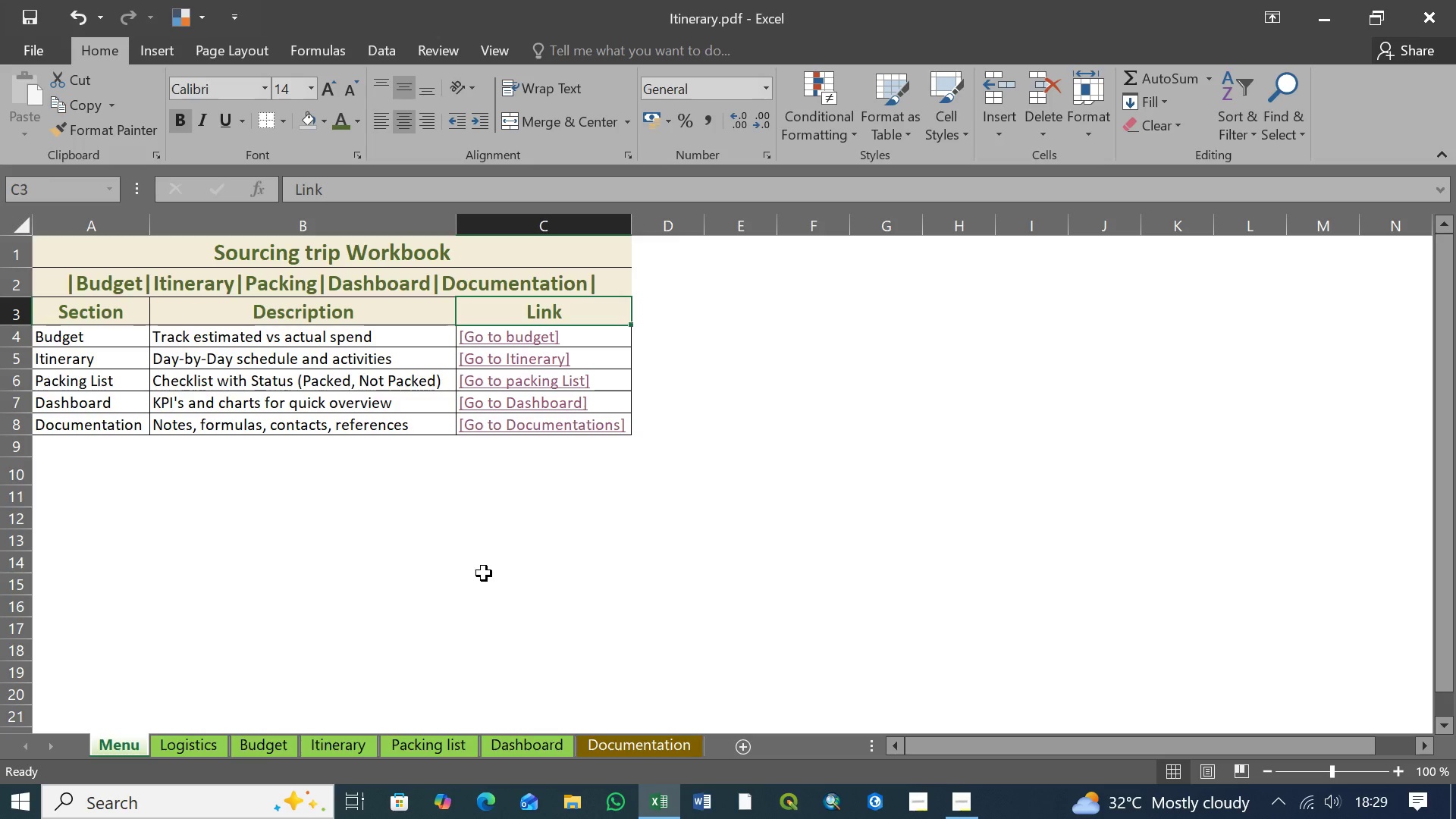 
wait(30.44)
 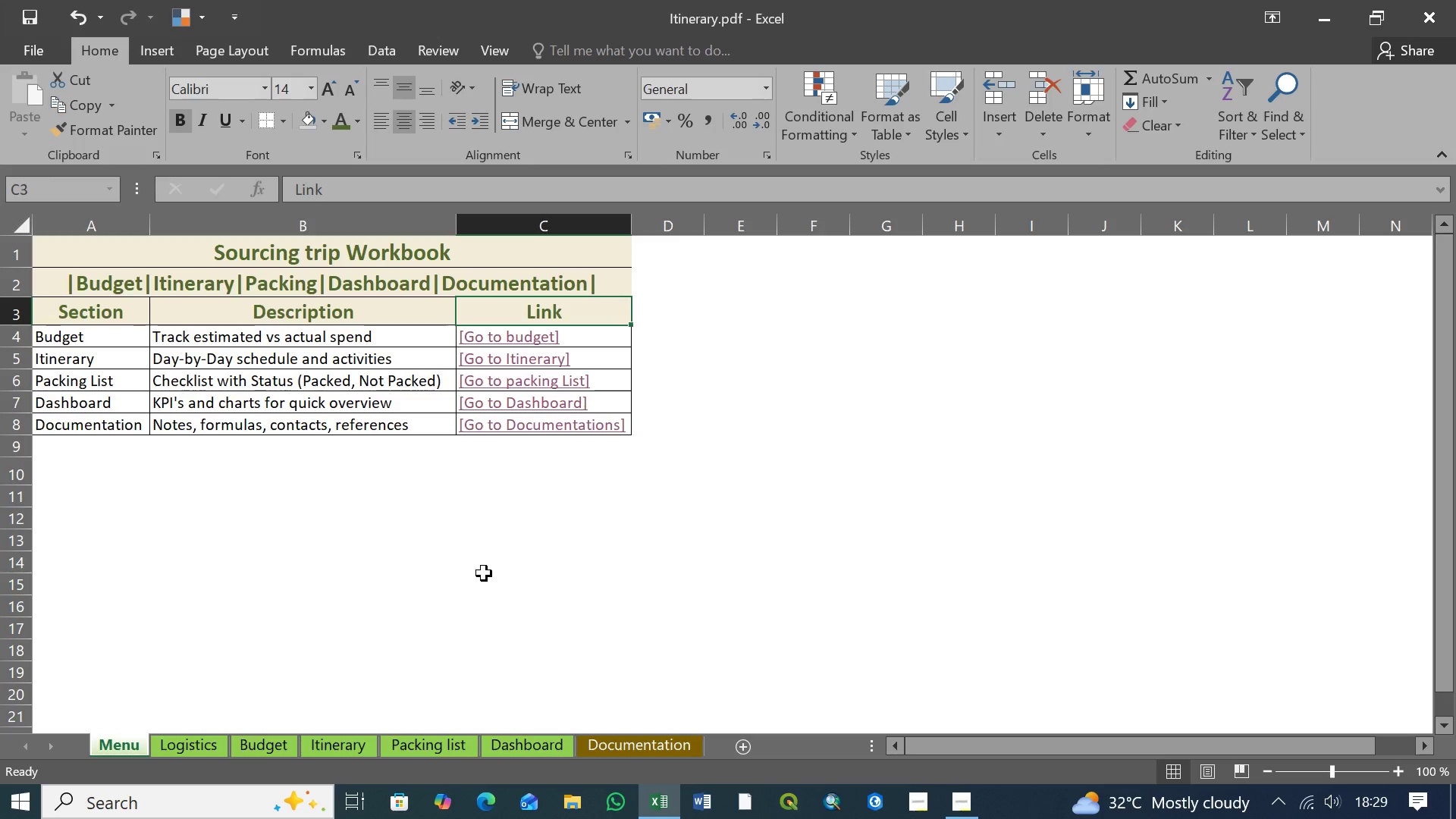 
key(Control+S)
 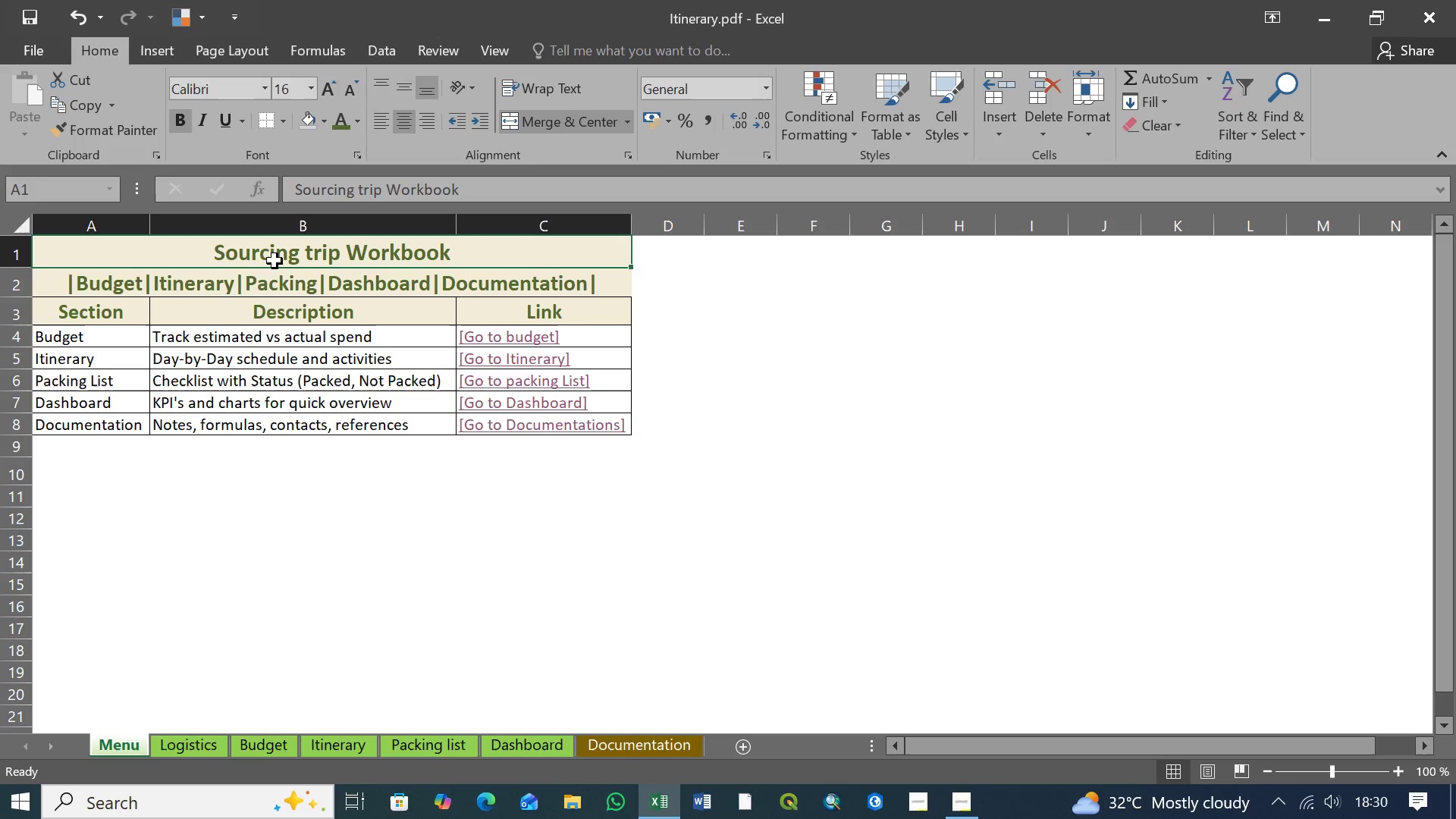 
left_click([234, 286])
 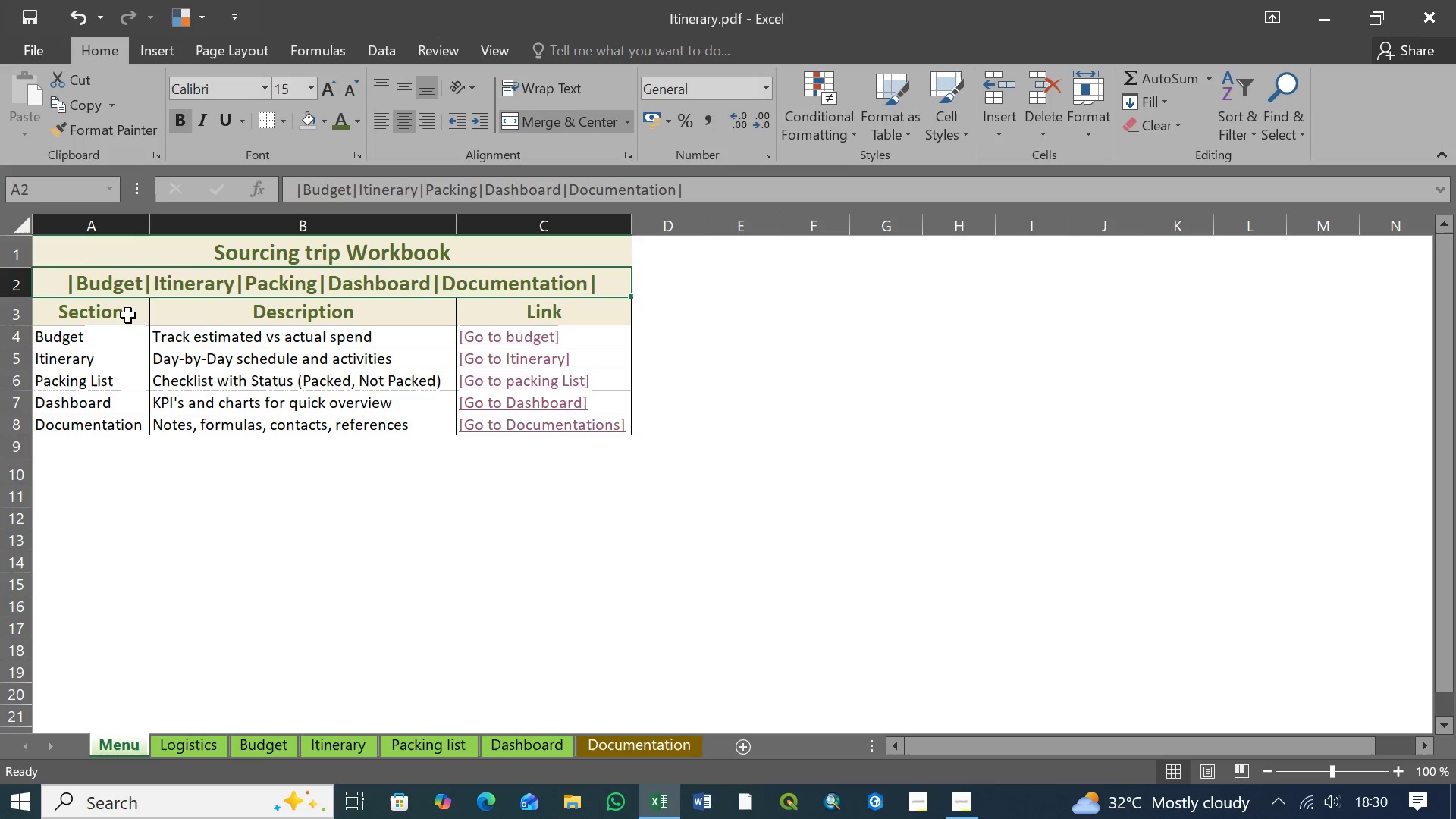 
left_click([124, 315])
 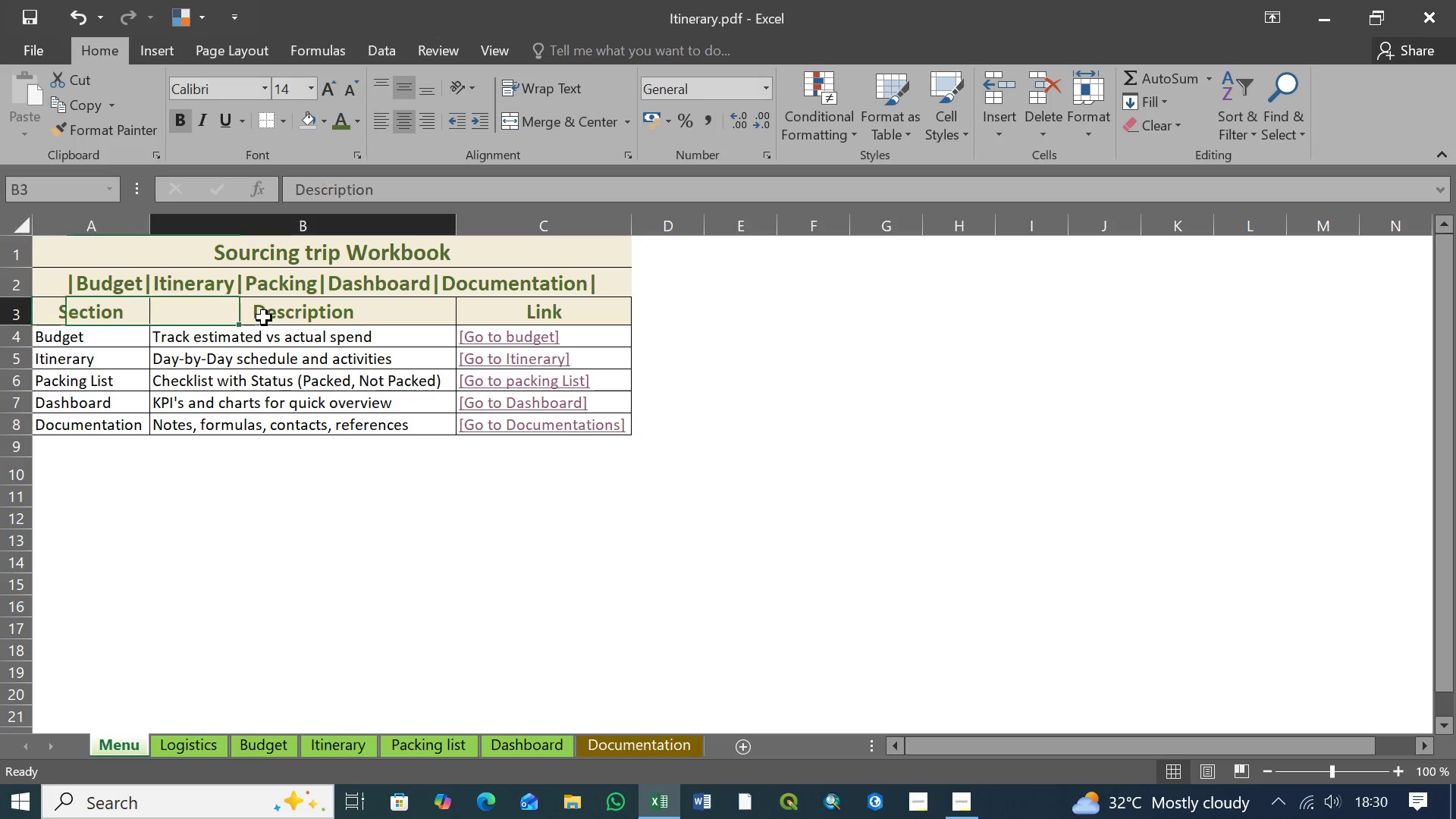 
left_click([264, 318])
 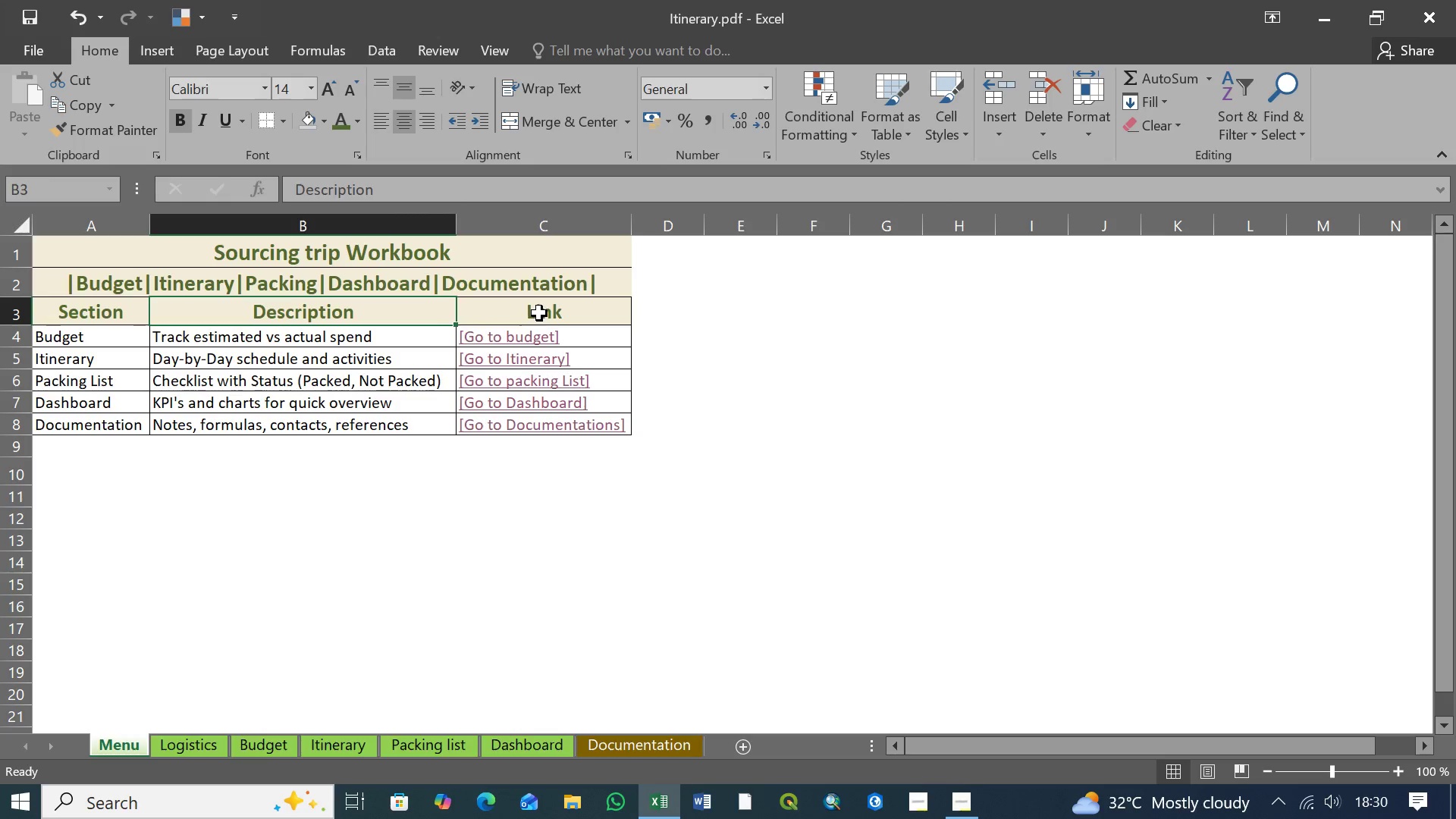 
left_click([539, 313])
 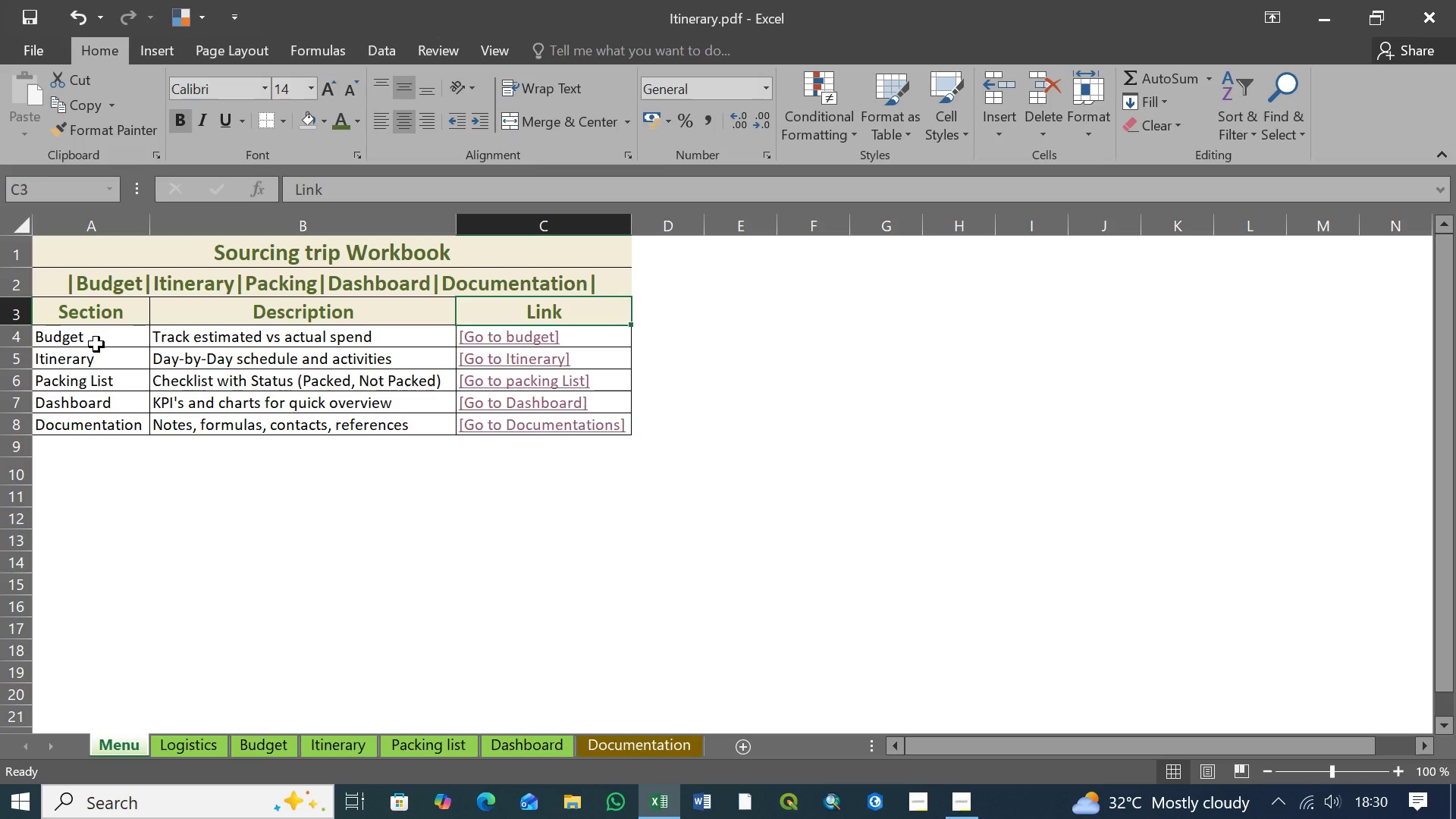 
key(Control+S)
 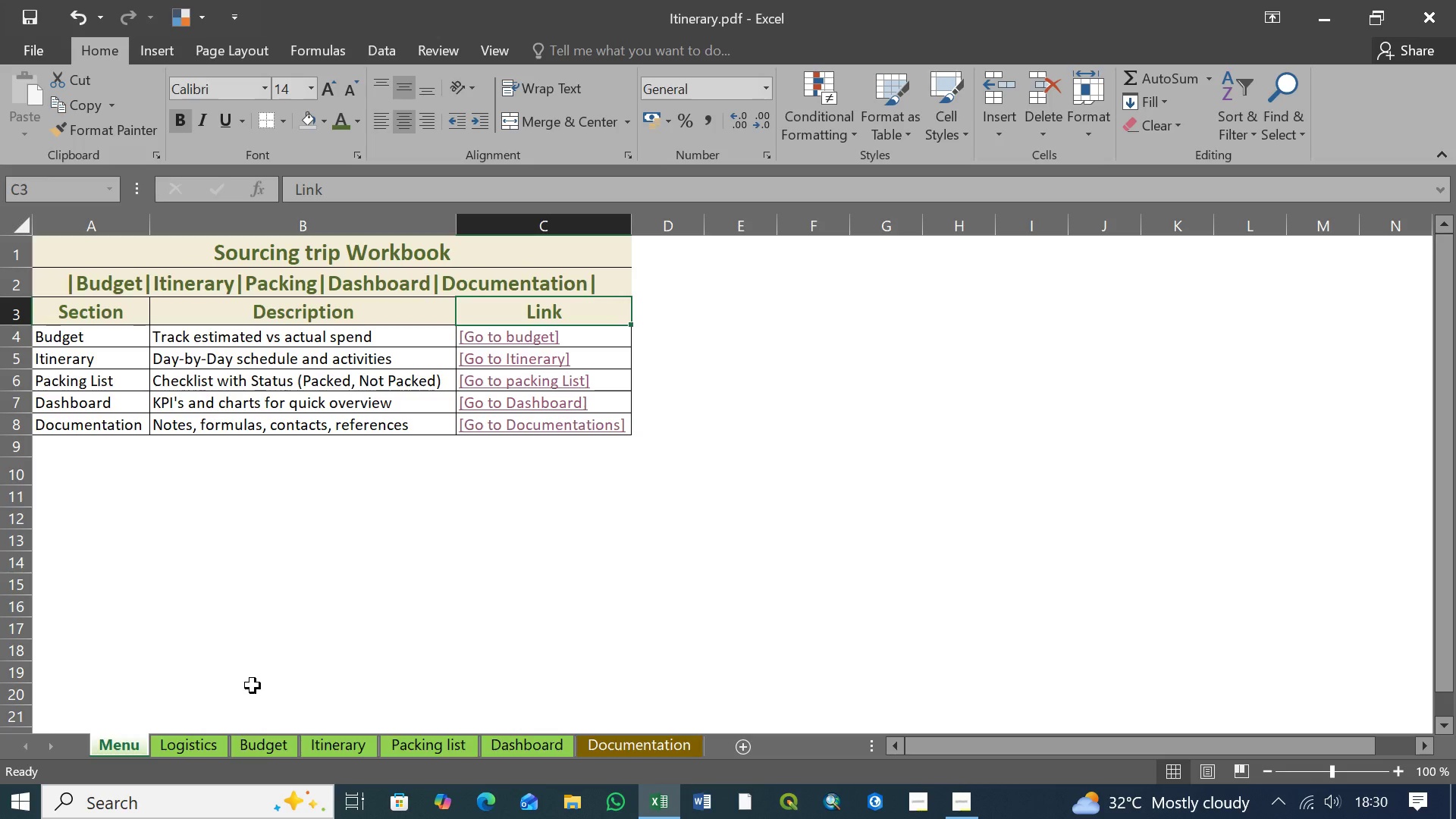 
wait(5.95)
 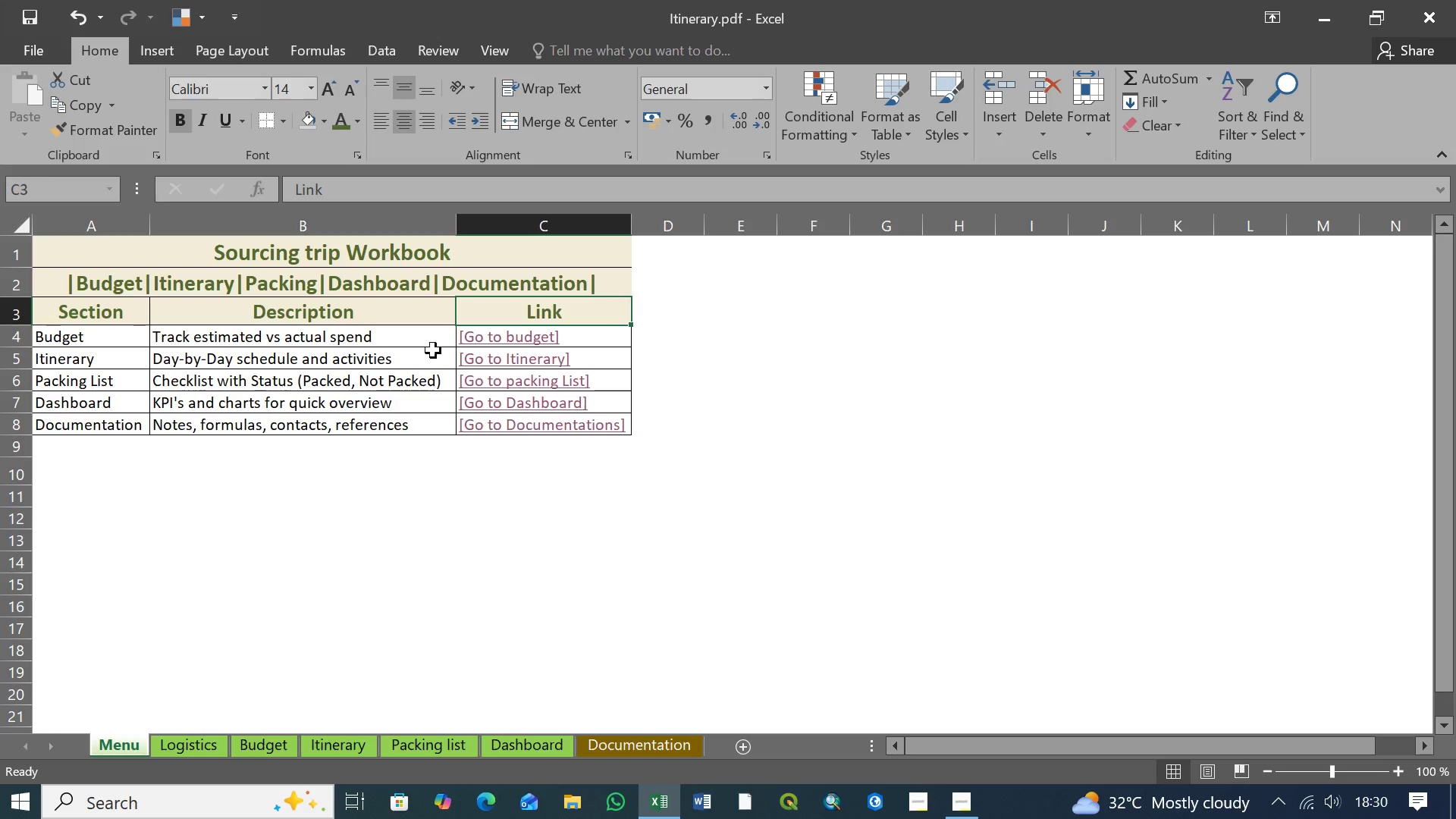 
left_click([299, 253])
 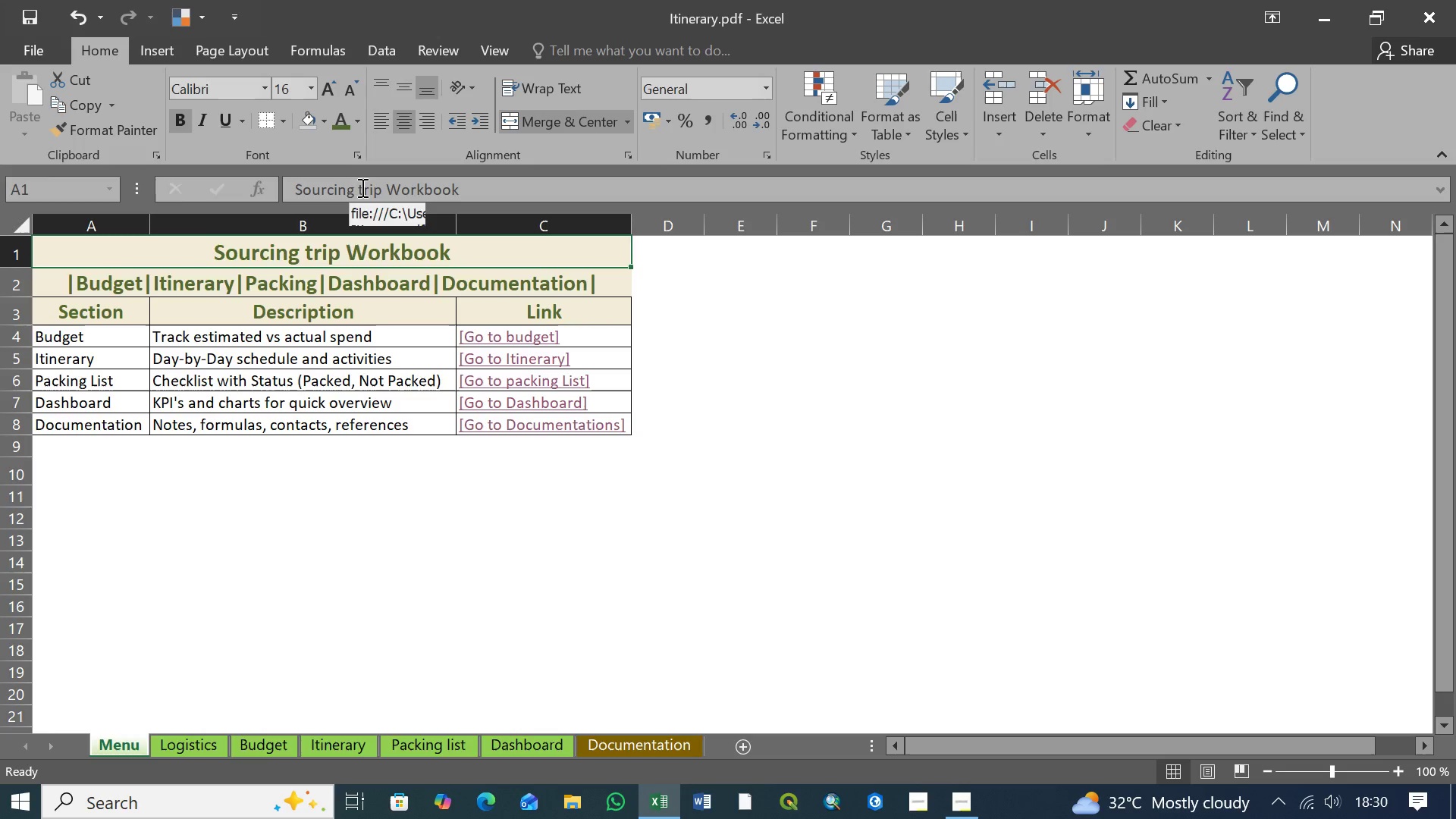 
left_click([361, 187])
 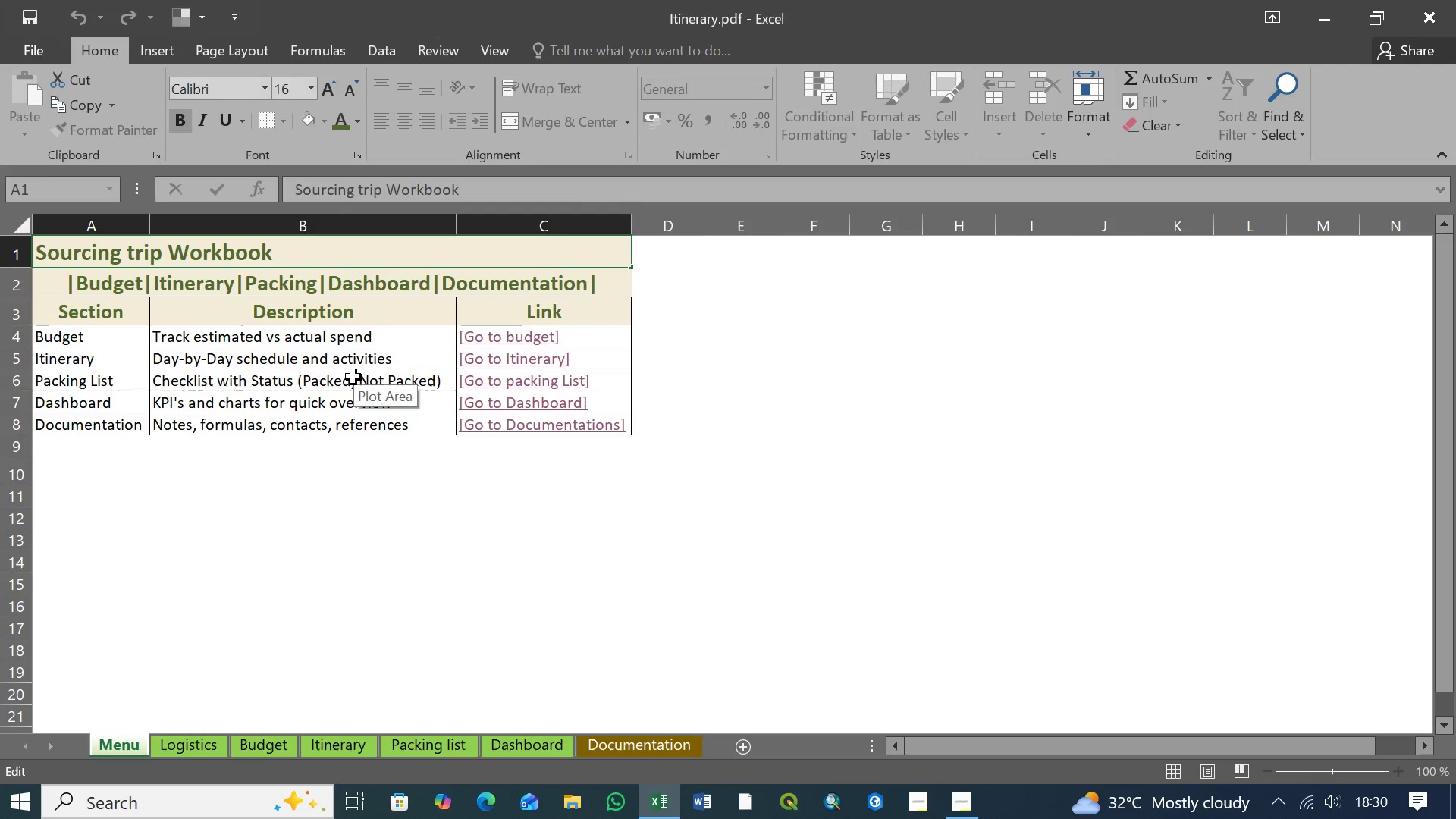 
key(Backspace)
 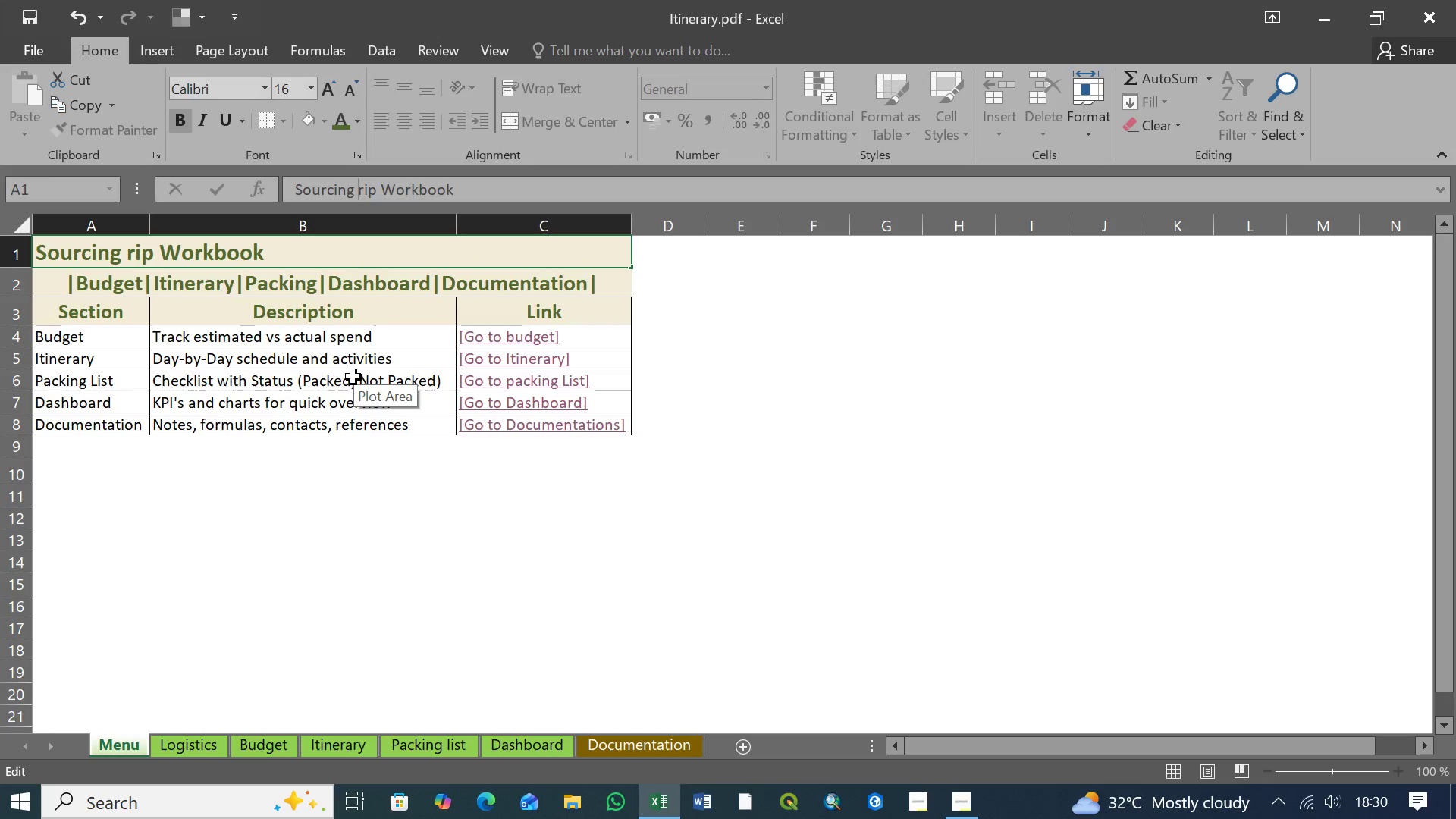 
key(Shift+T)
 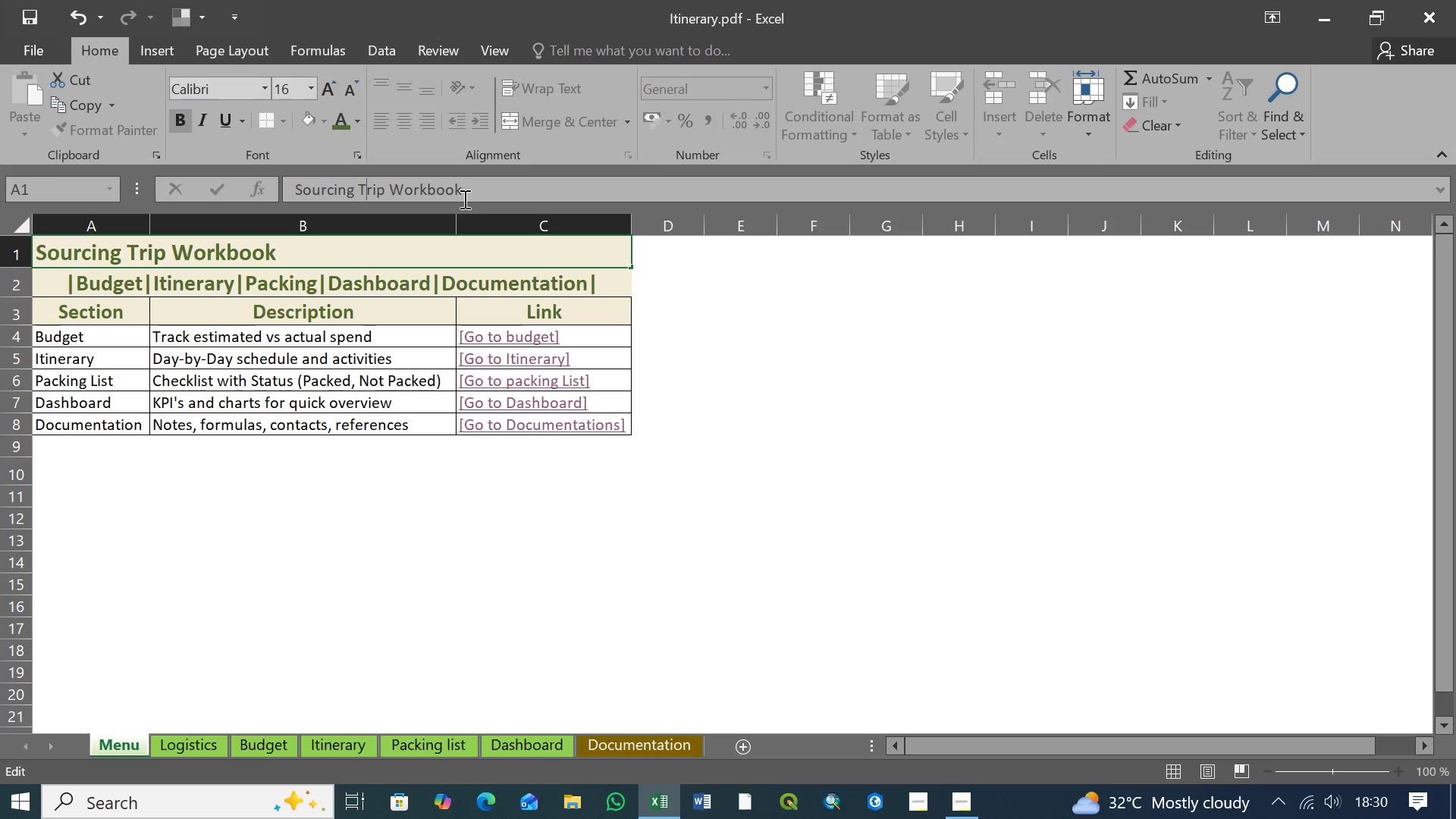 
left_click([467, 186])
 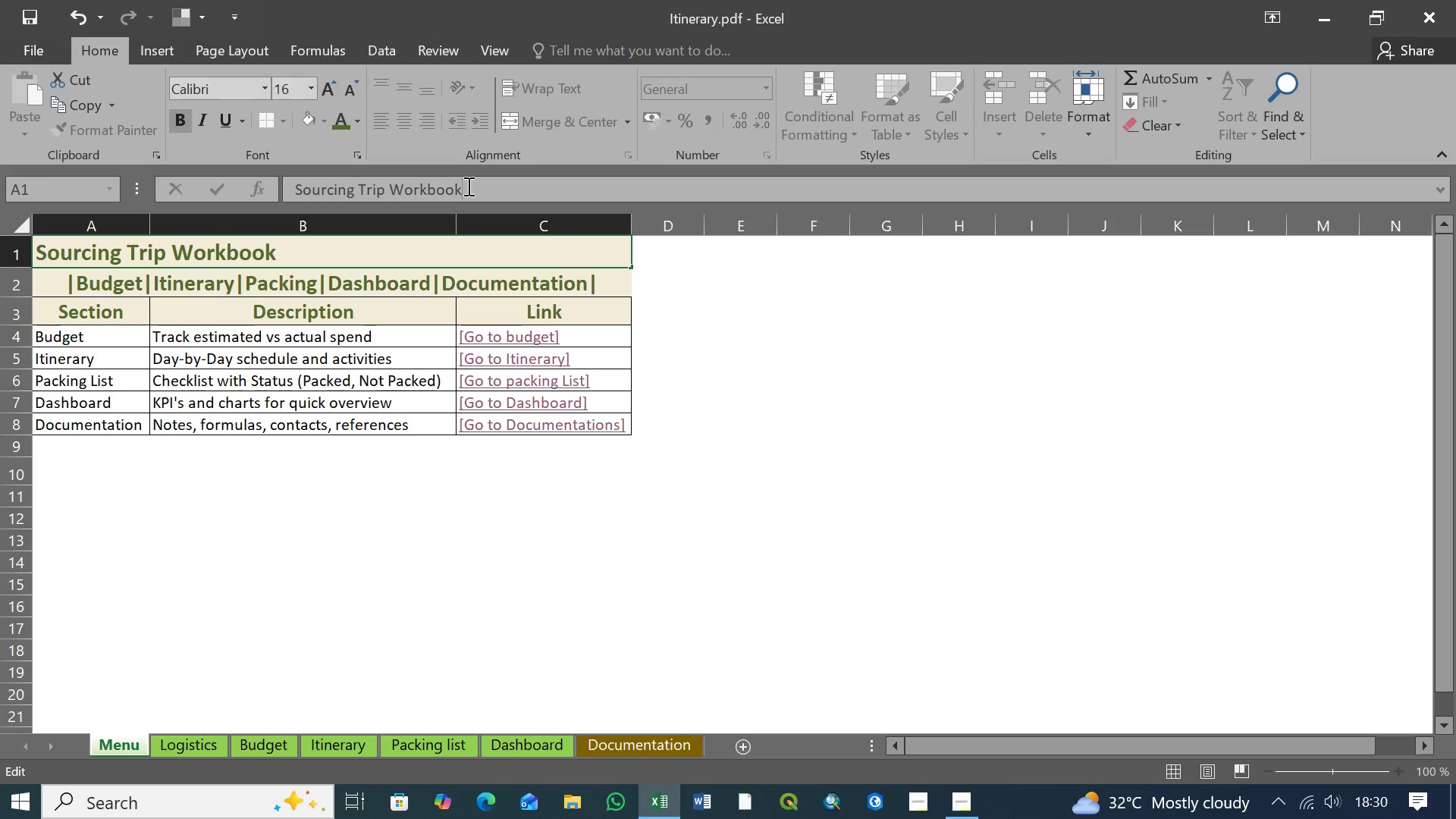 
key(Control+S)
 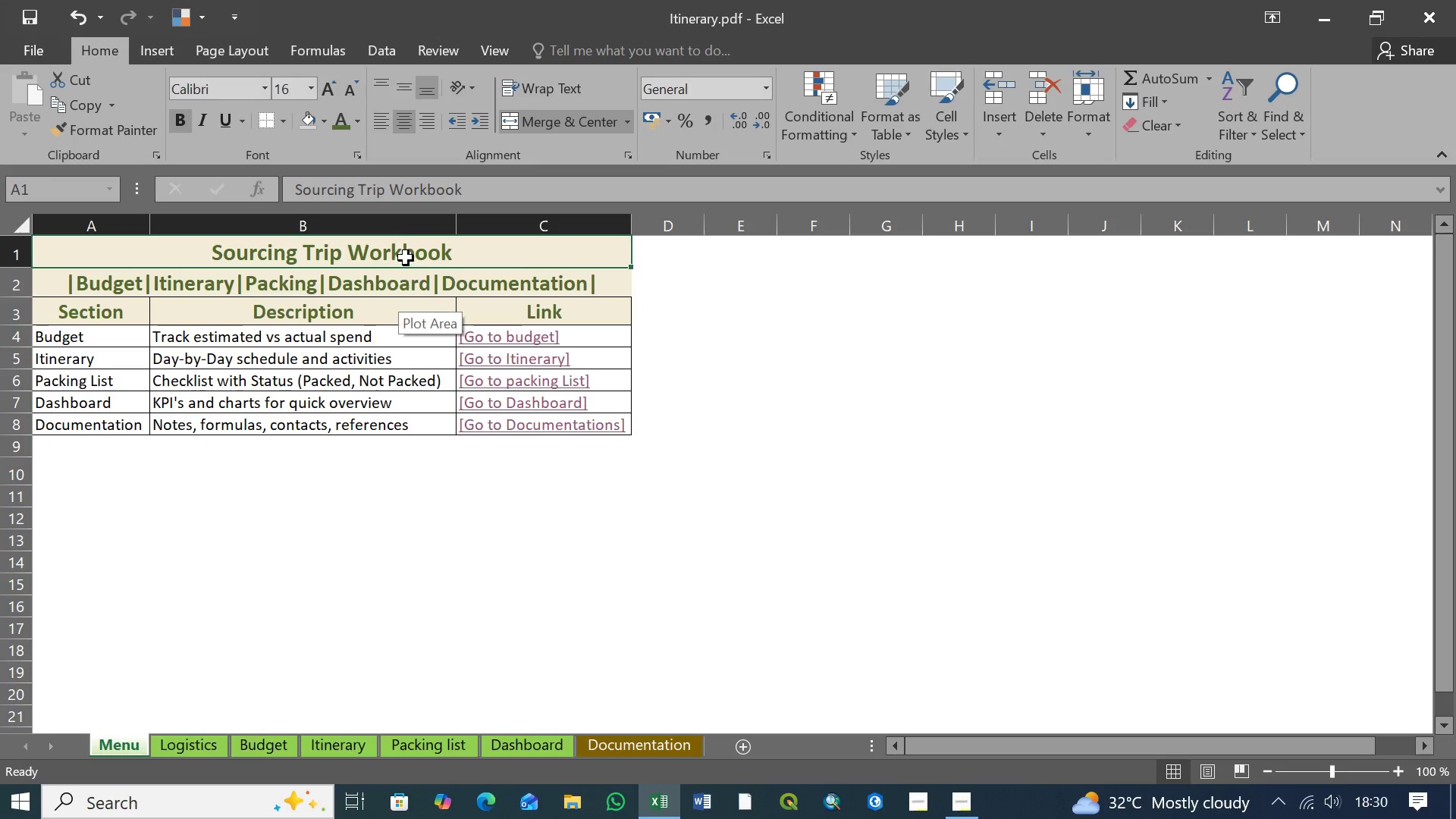 
left_click([406, 256])
 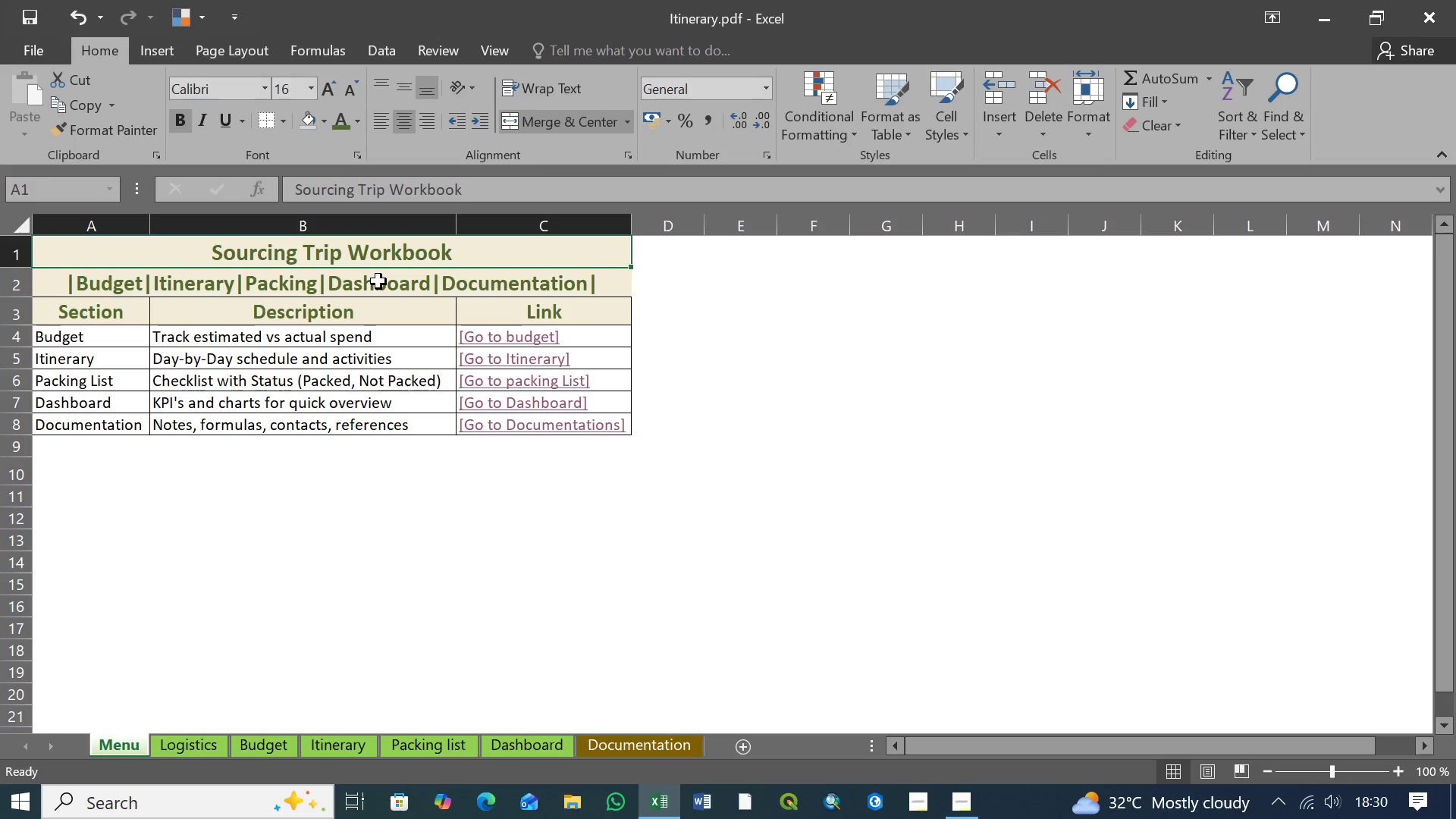 
left_click([378, 281])
 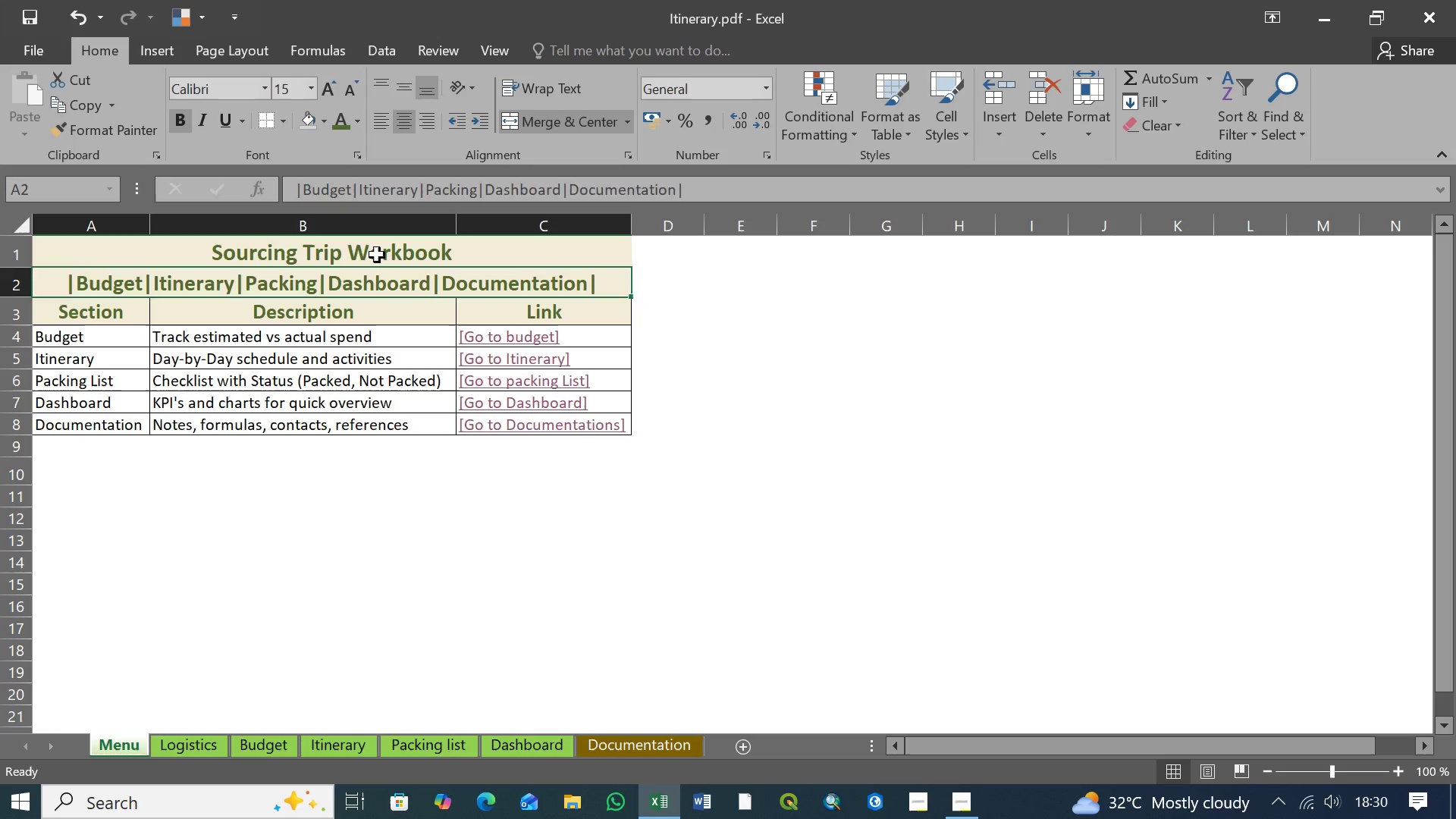 
left_click([377, 255])
 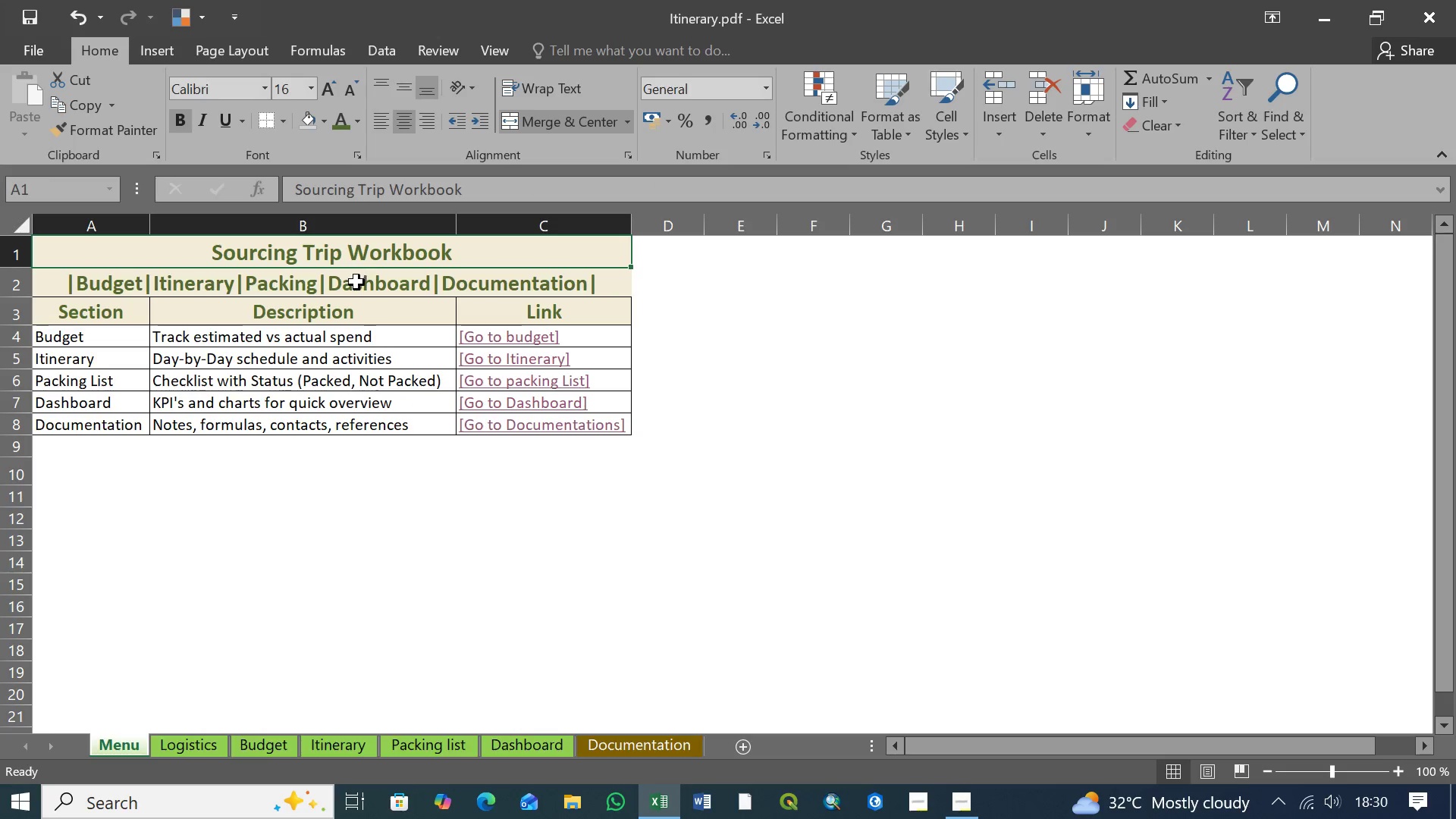 
left_click([356, 289])
 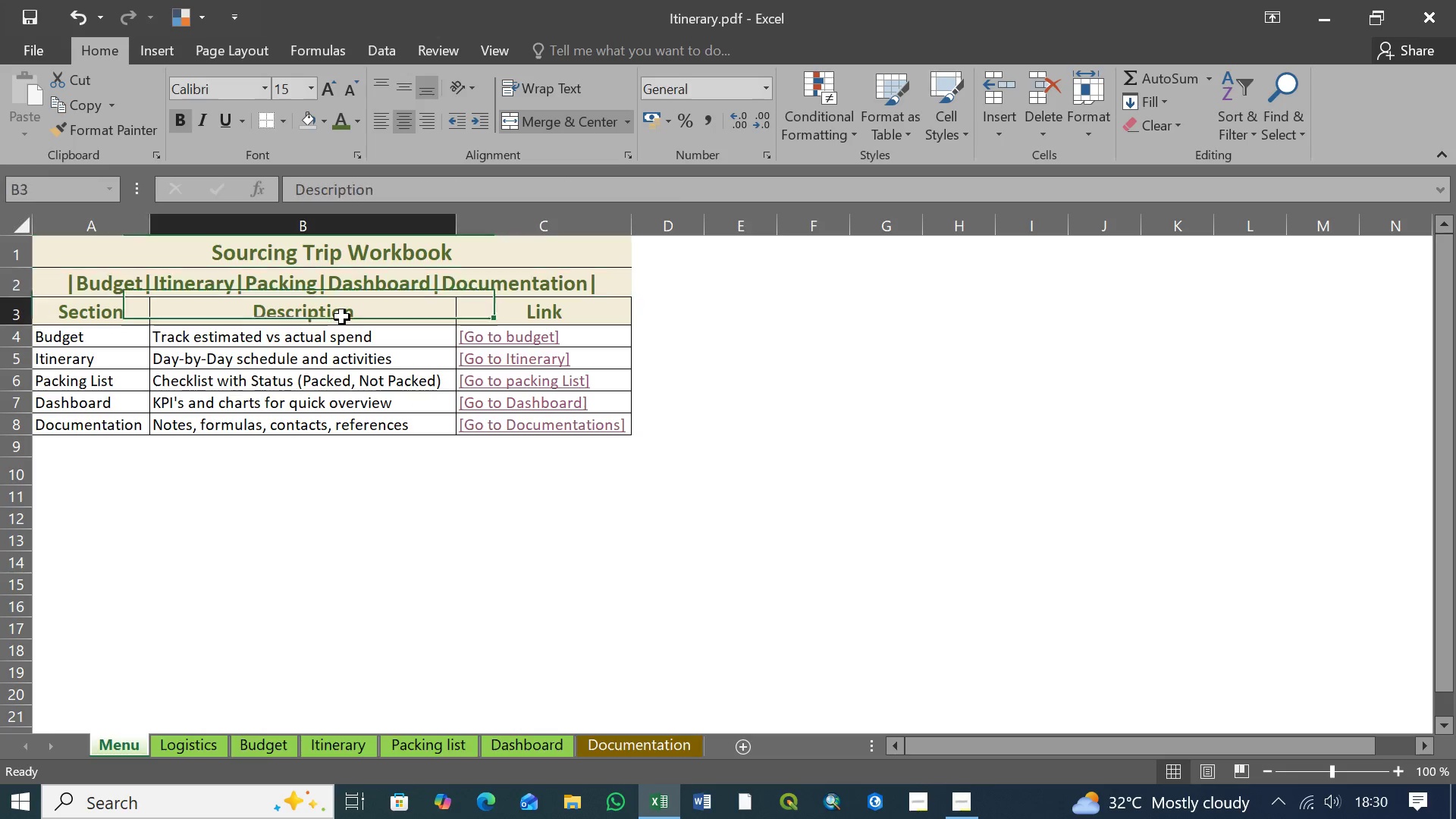 
left_click([342, 317])
 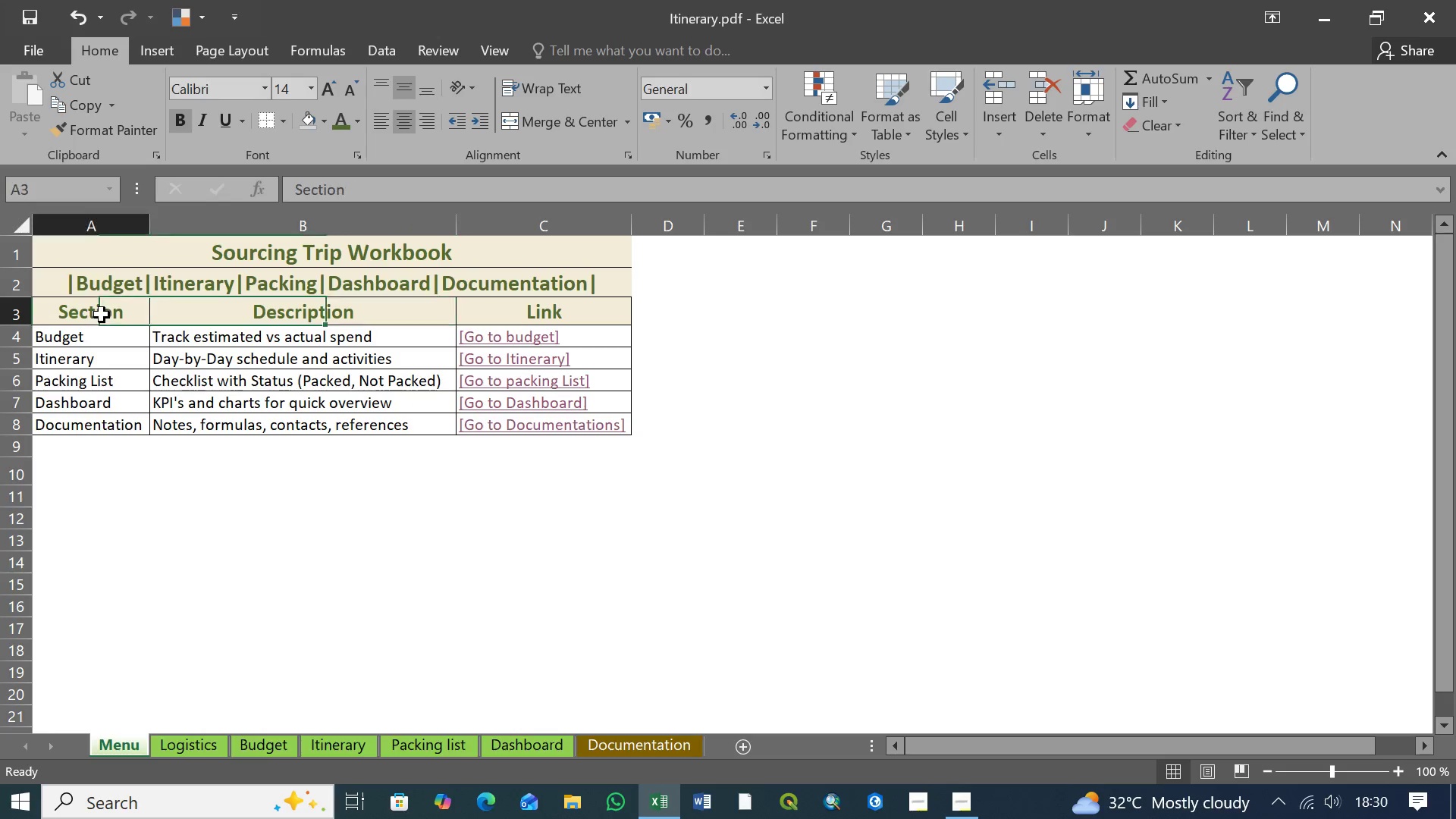 
left_click([102, 315])
 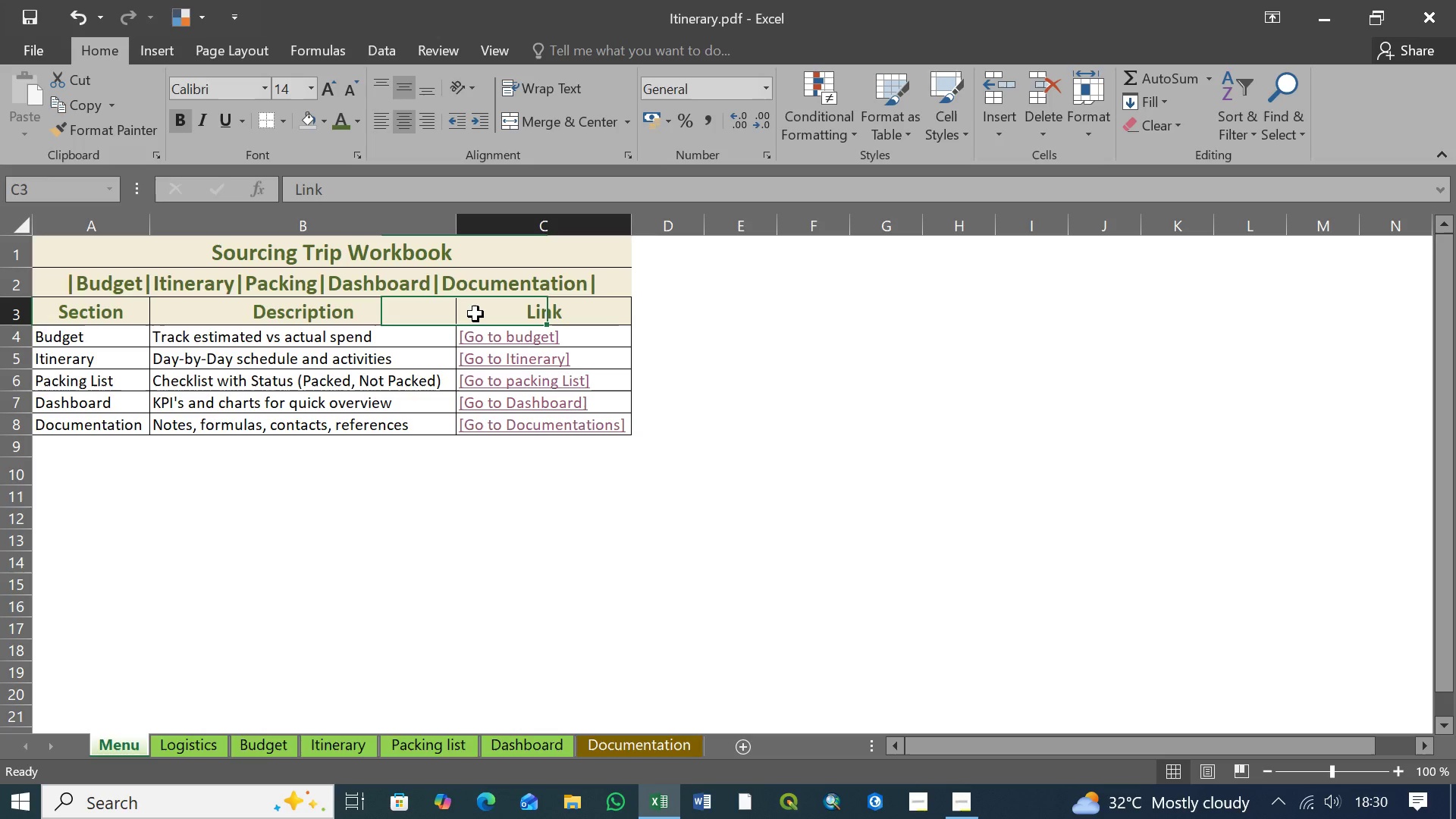 
left_click([475, 314])
 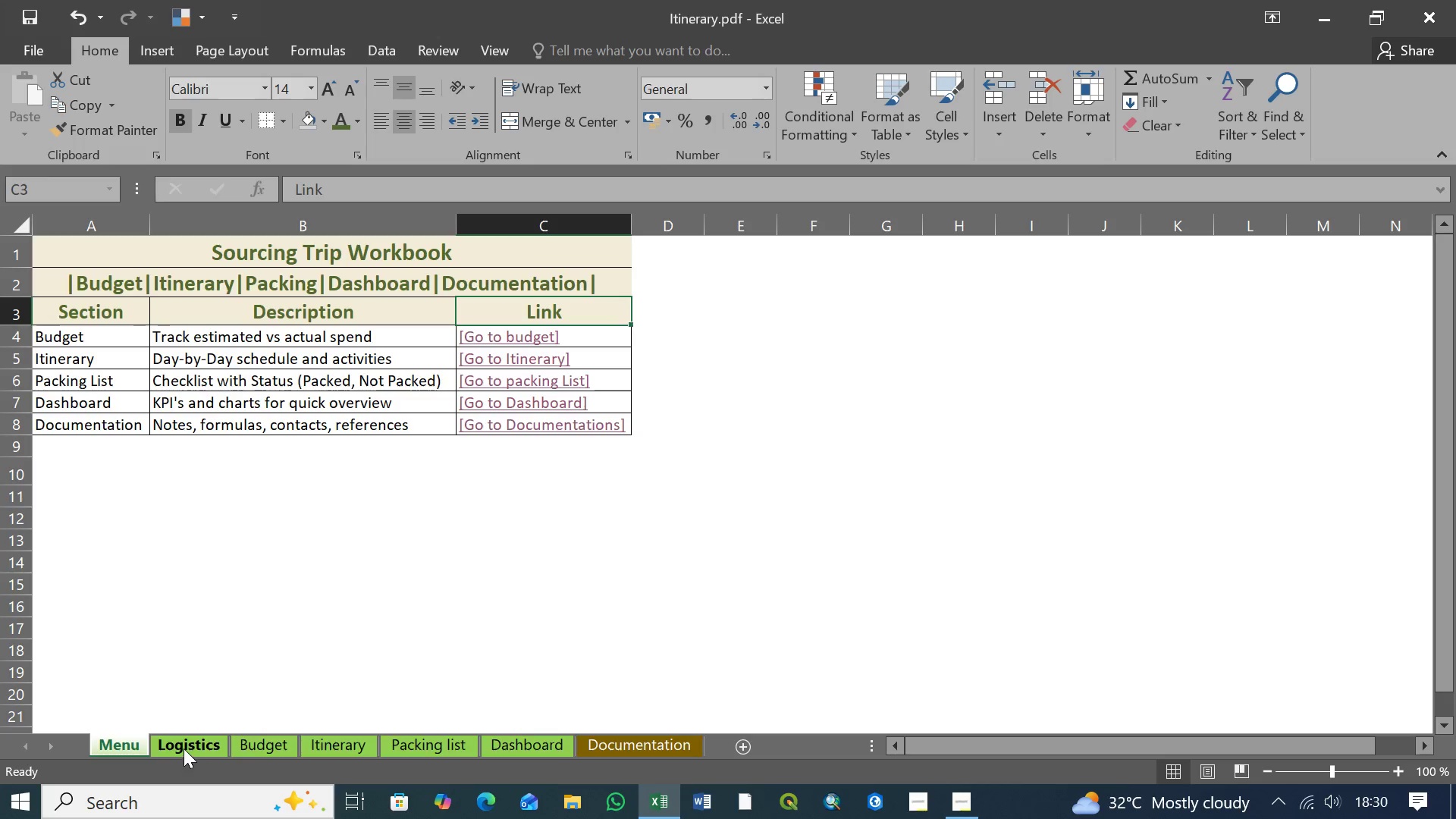 
left_click([187, 745])
 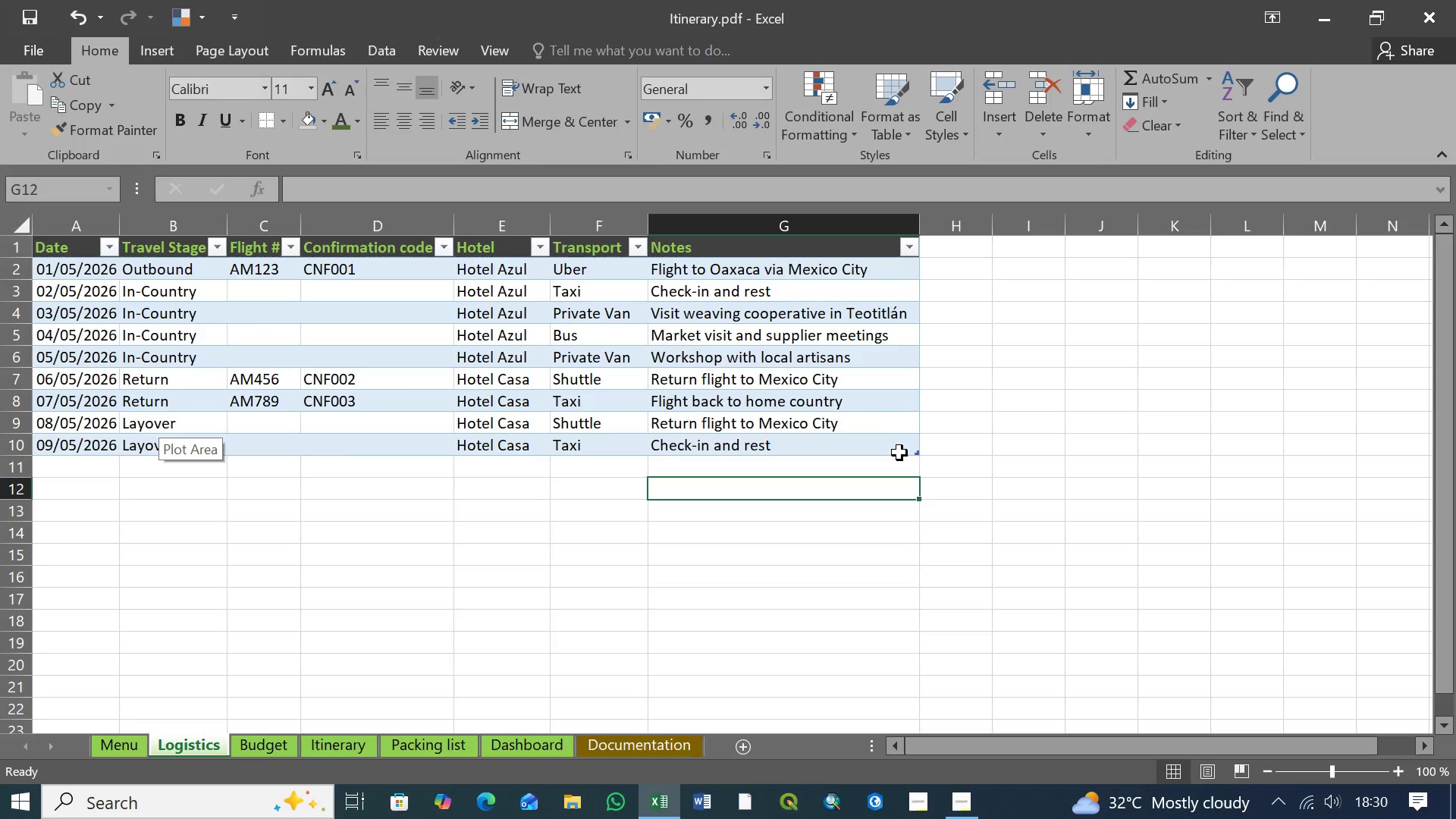 
left_click([798, 469])
 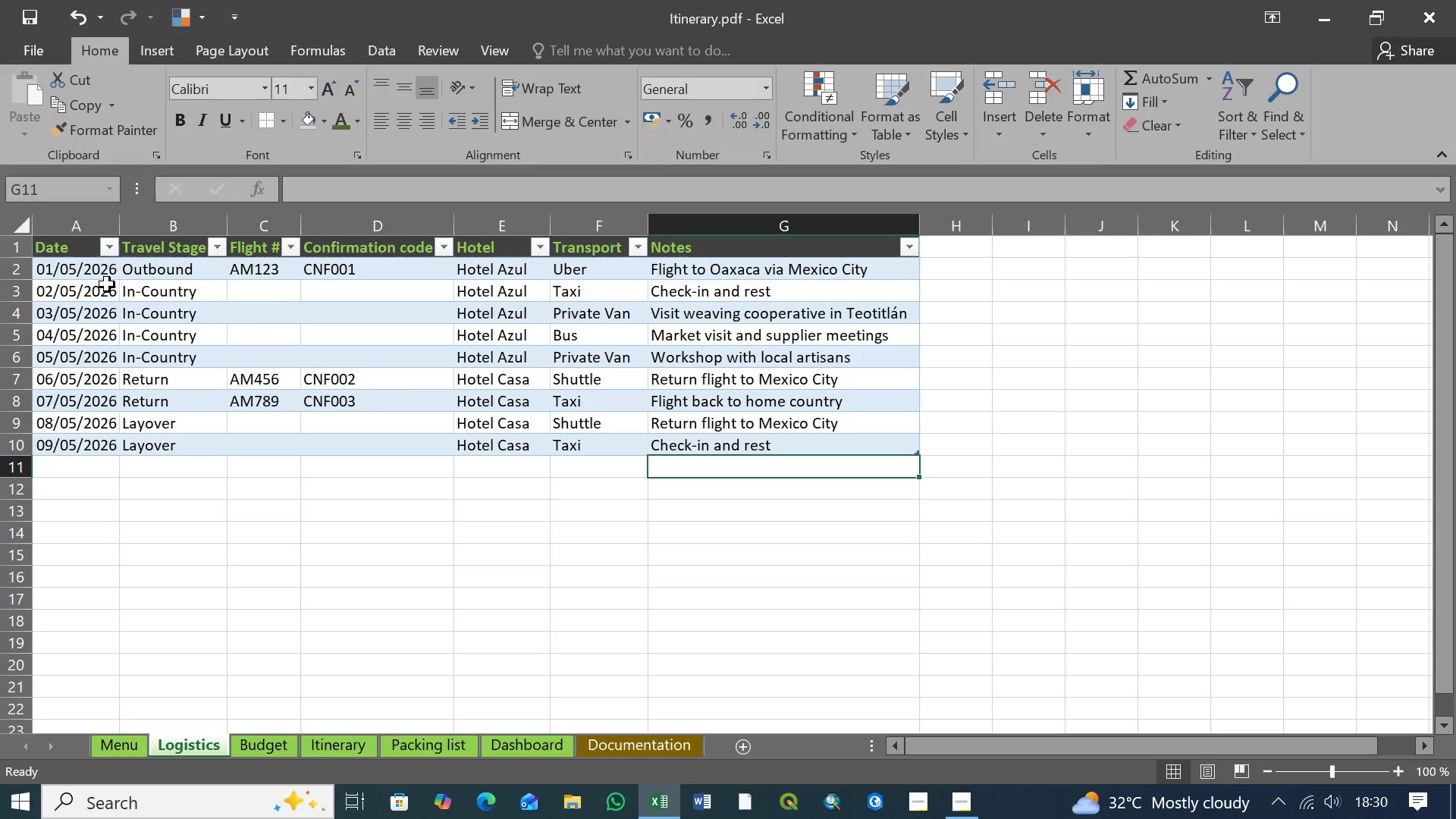 
left_click([106, 271])
 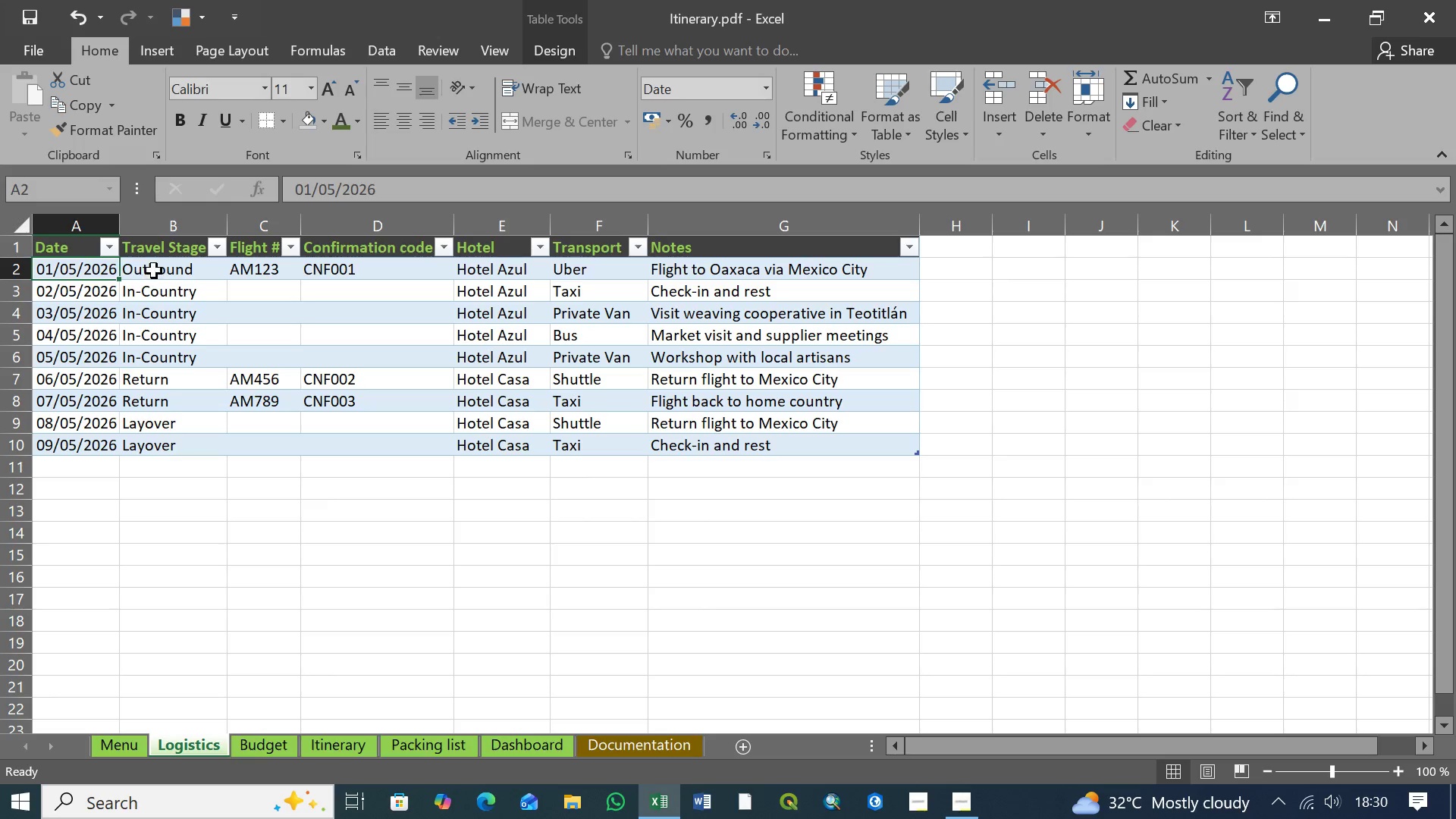 
left_click([154, 271])
 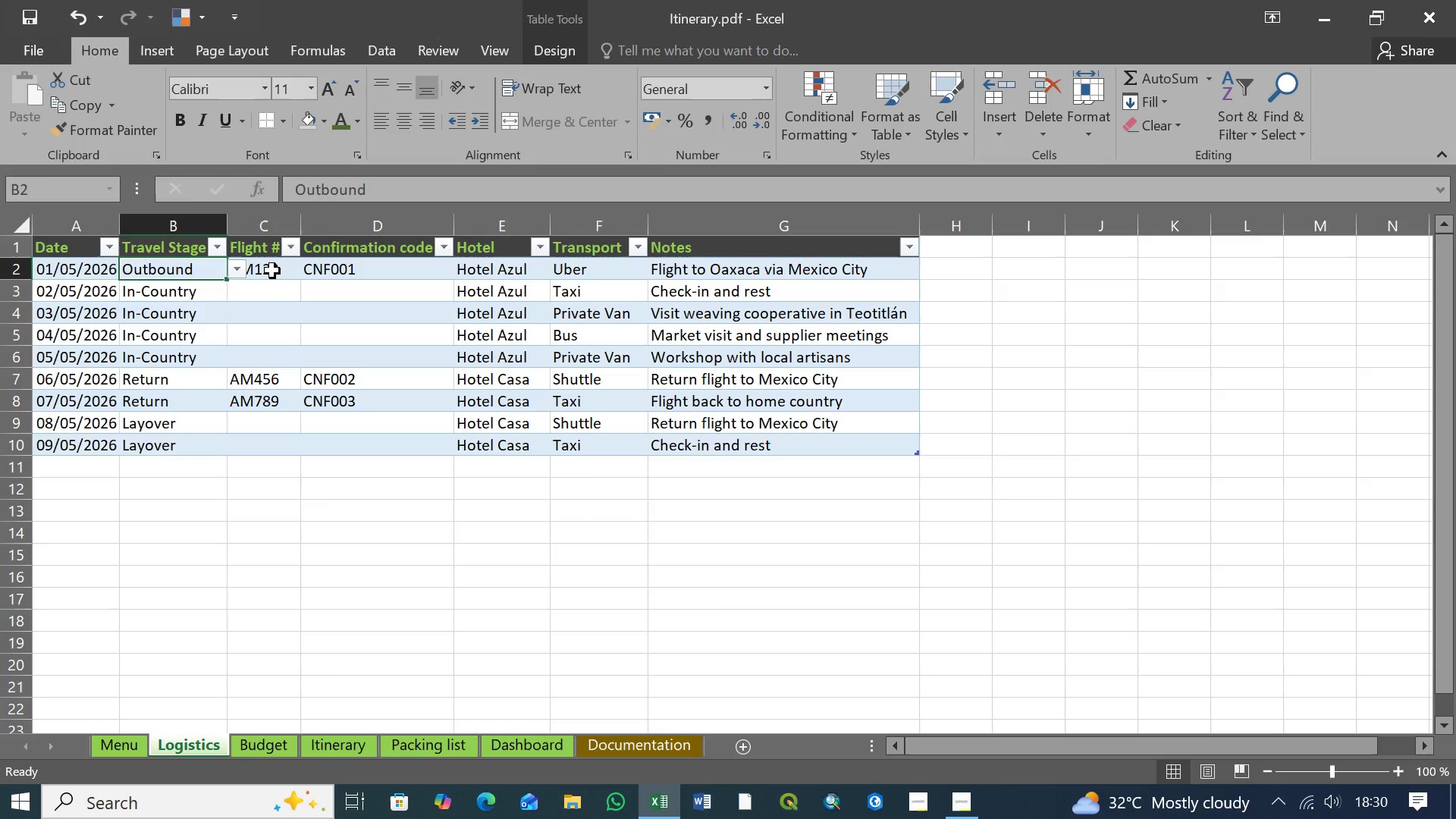 
left_click([272, 270])
 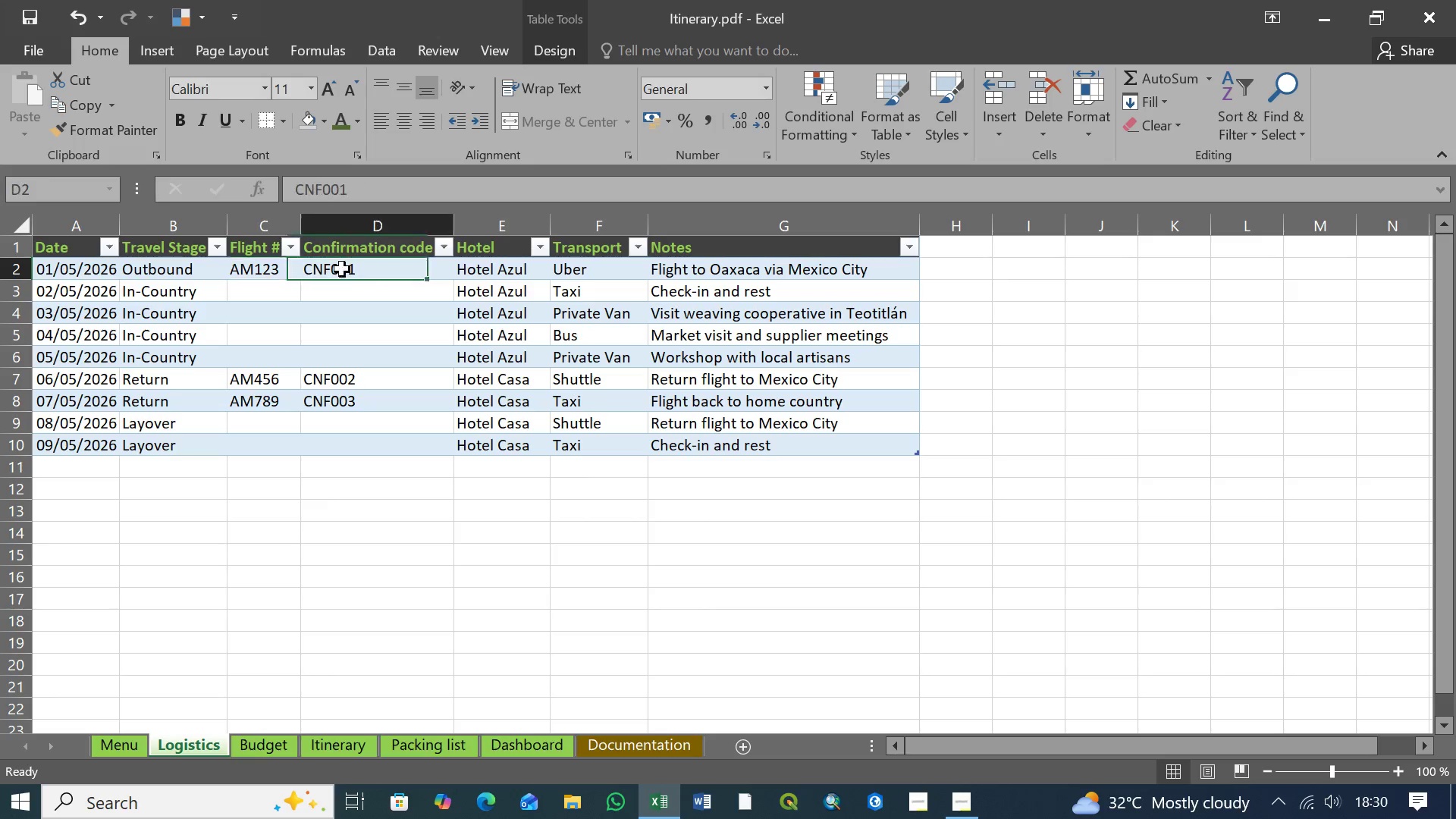 
left_click([342, 269])
 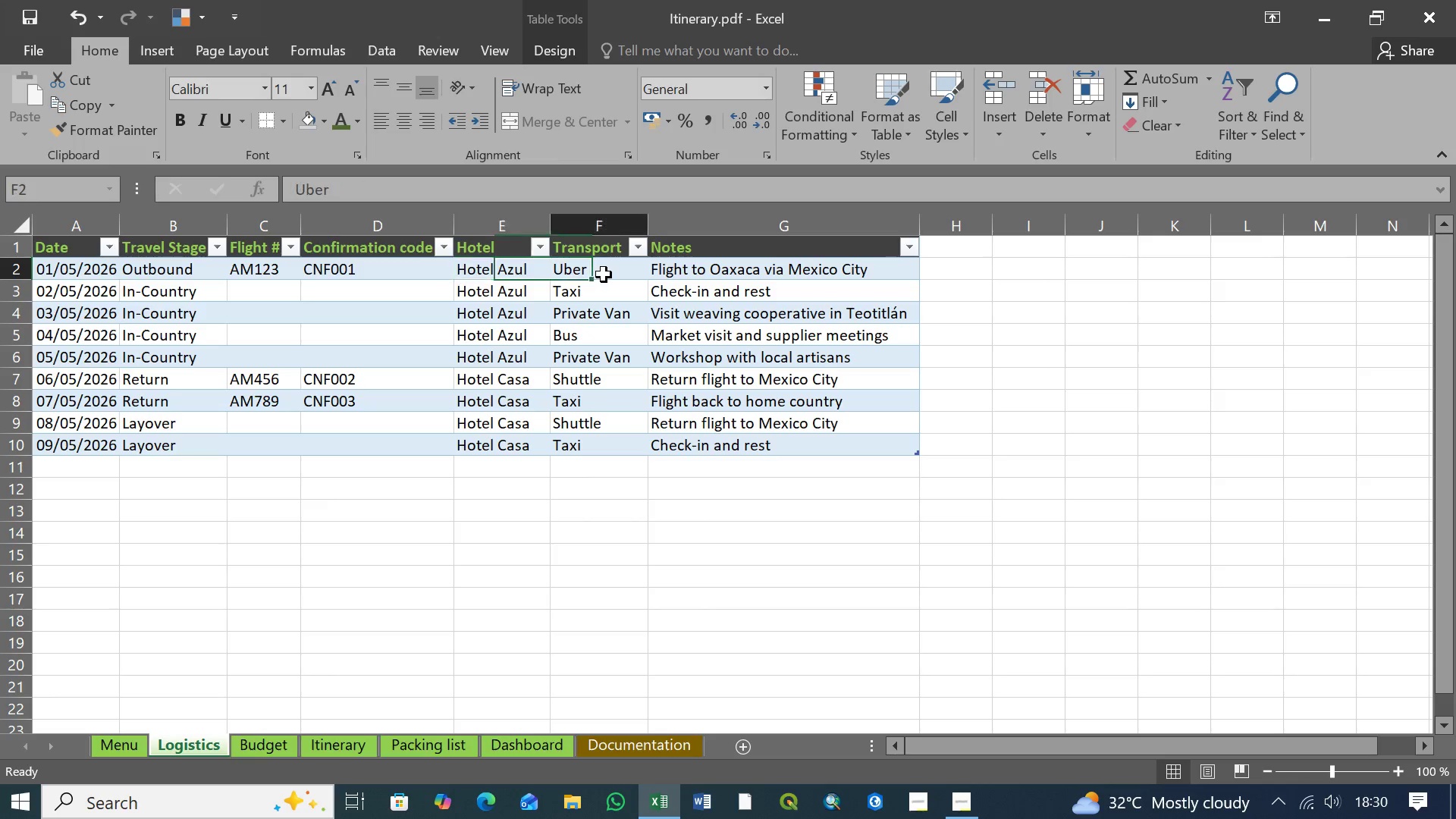 
double_click([604, 275])
 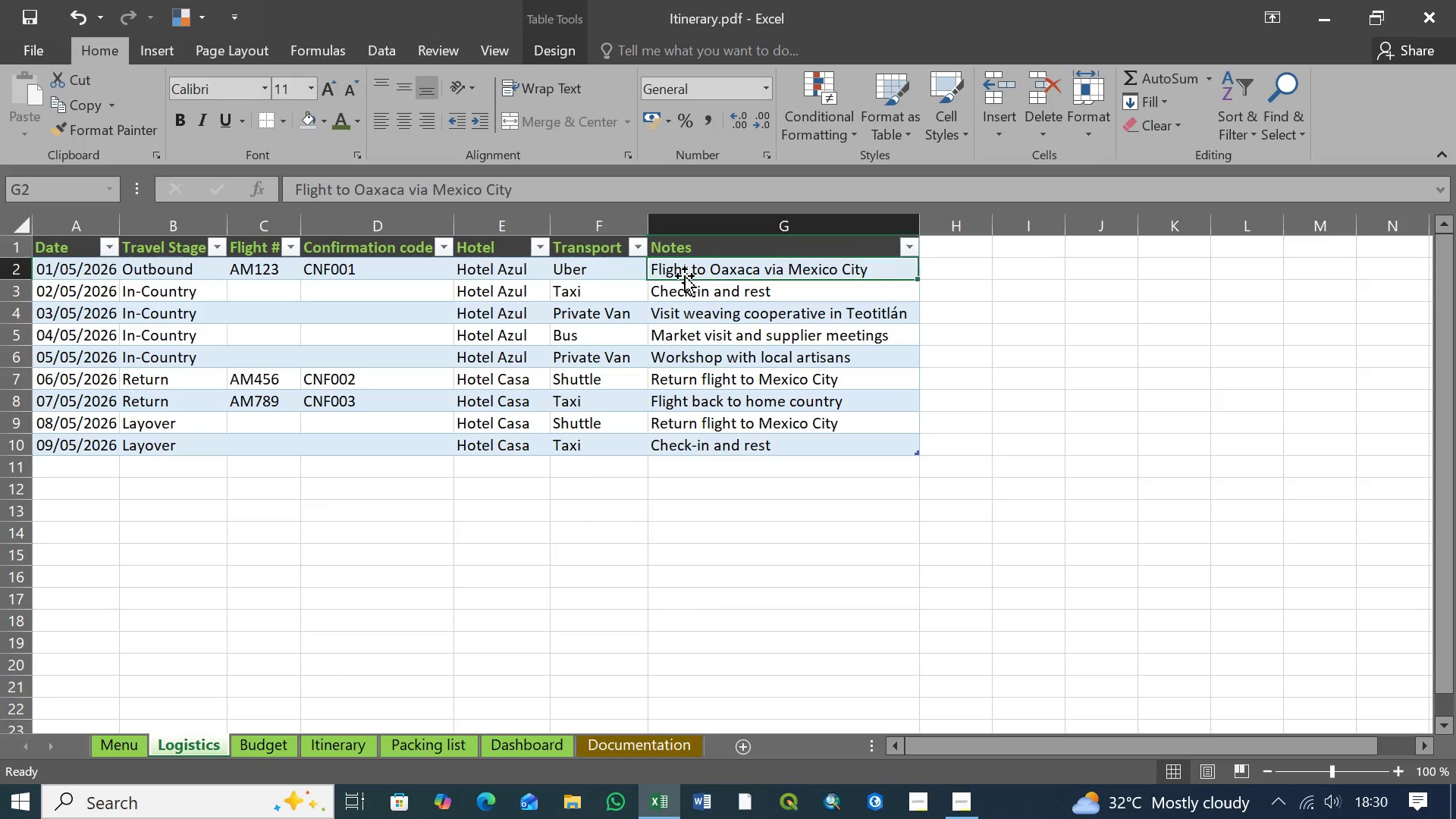 
triple_click([685, 276])
 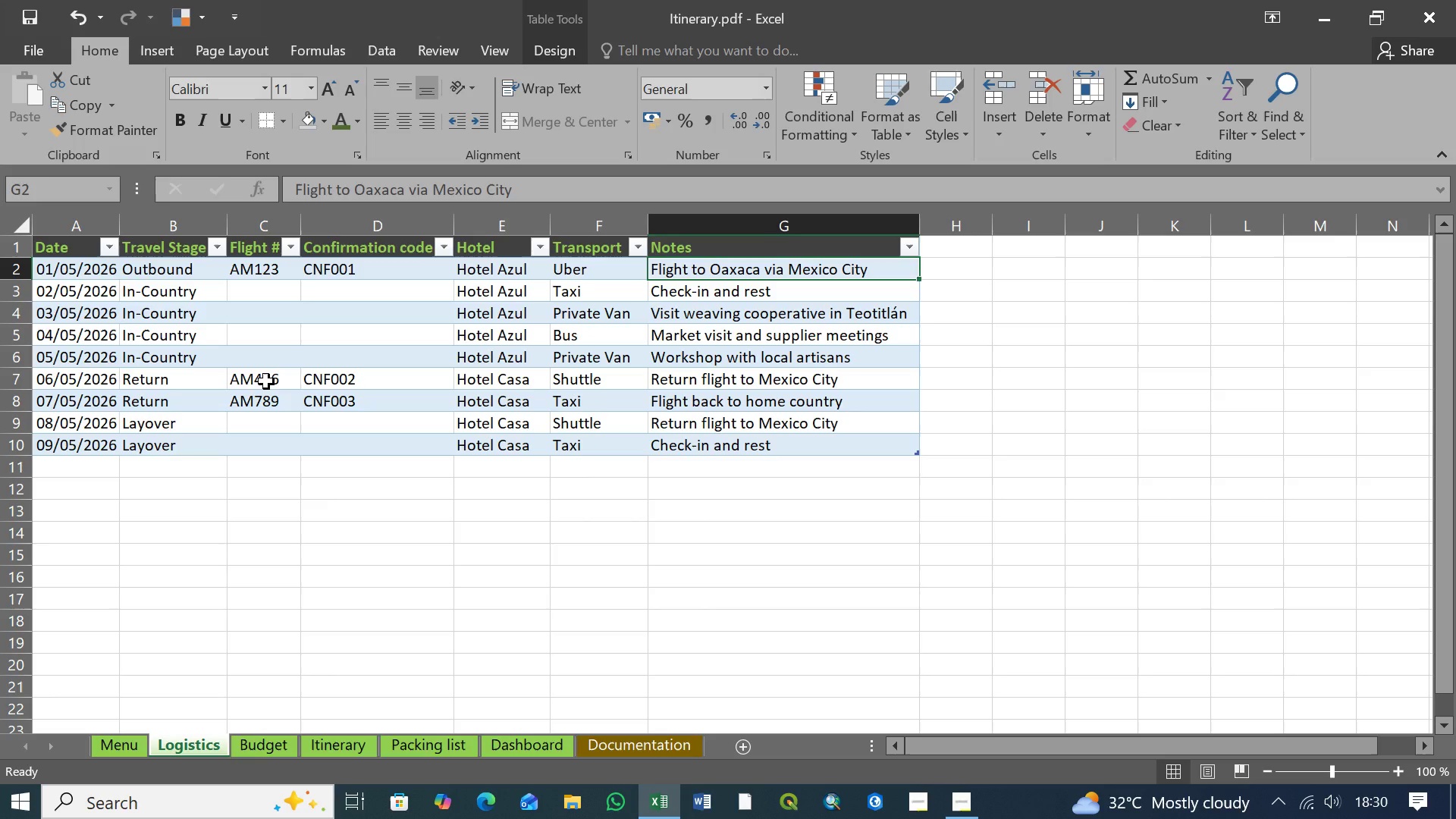 
left_click([266, 381])
 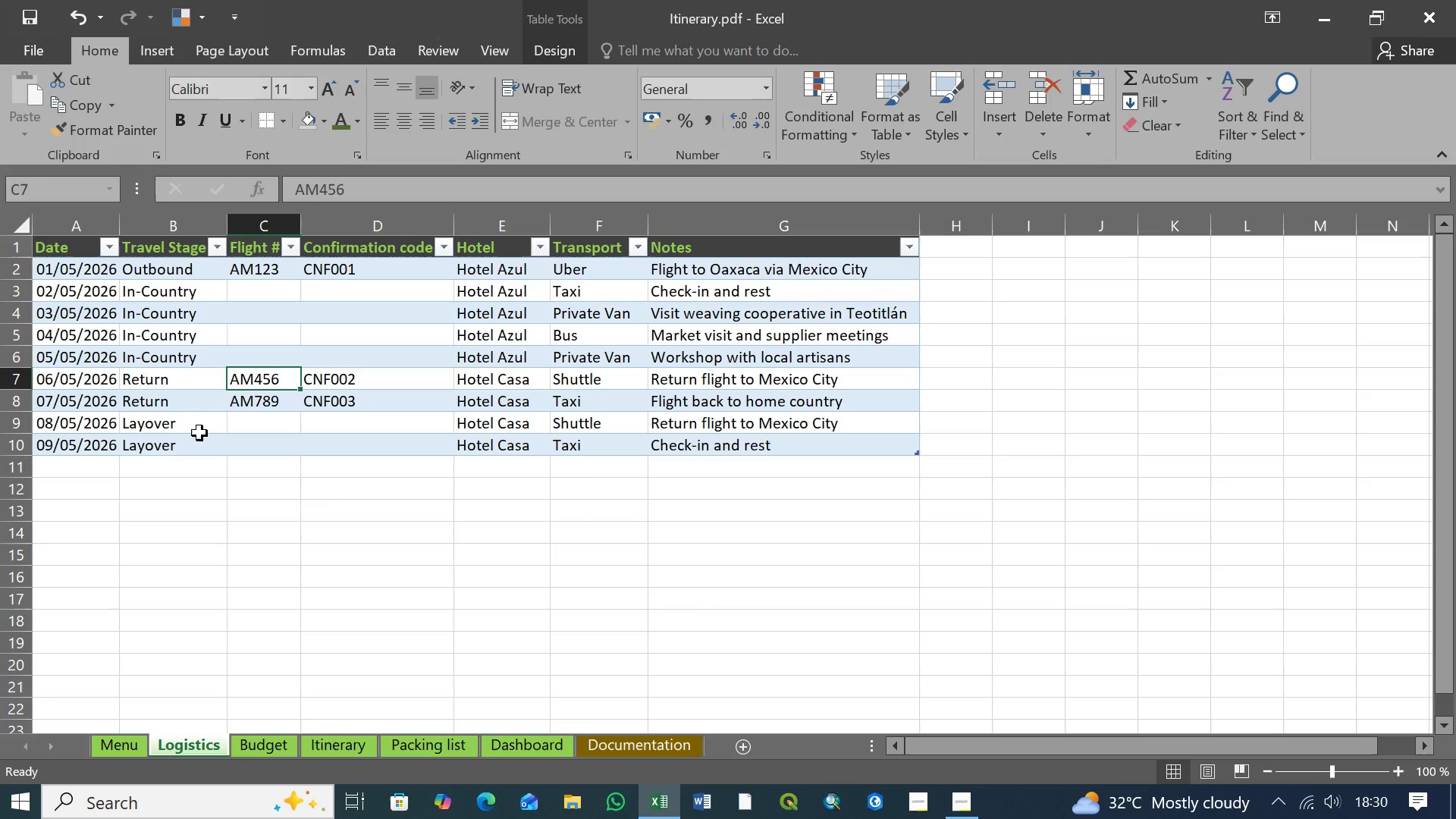 
key(Control+S)
 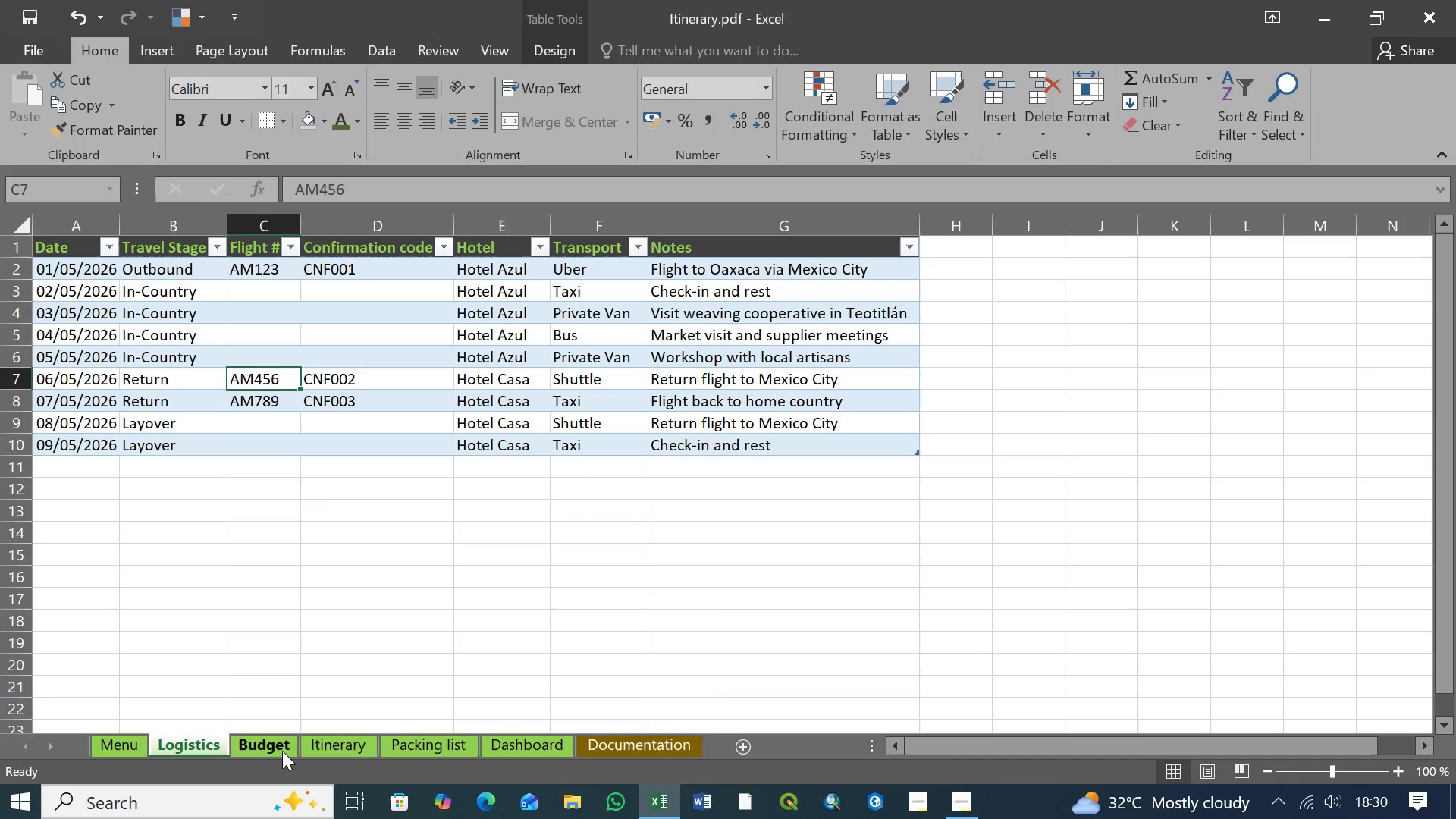 
left_click([277, 748])
 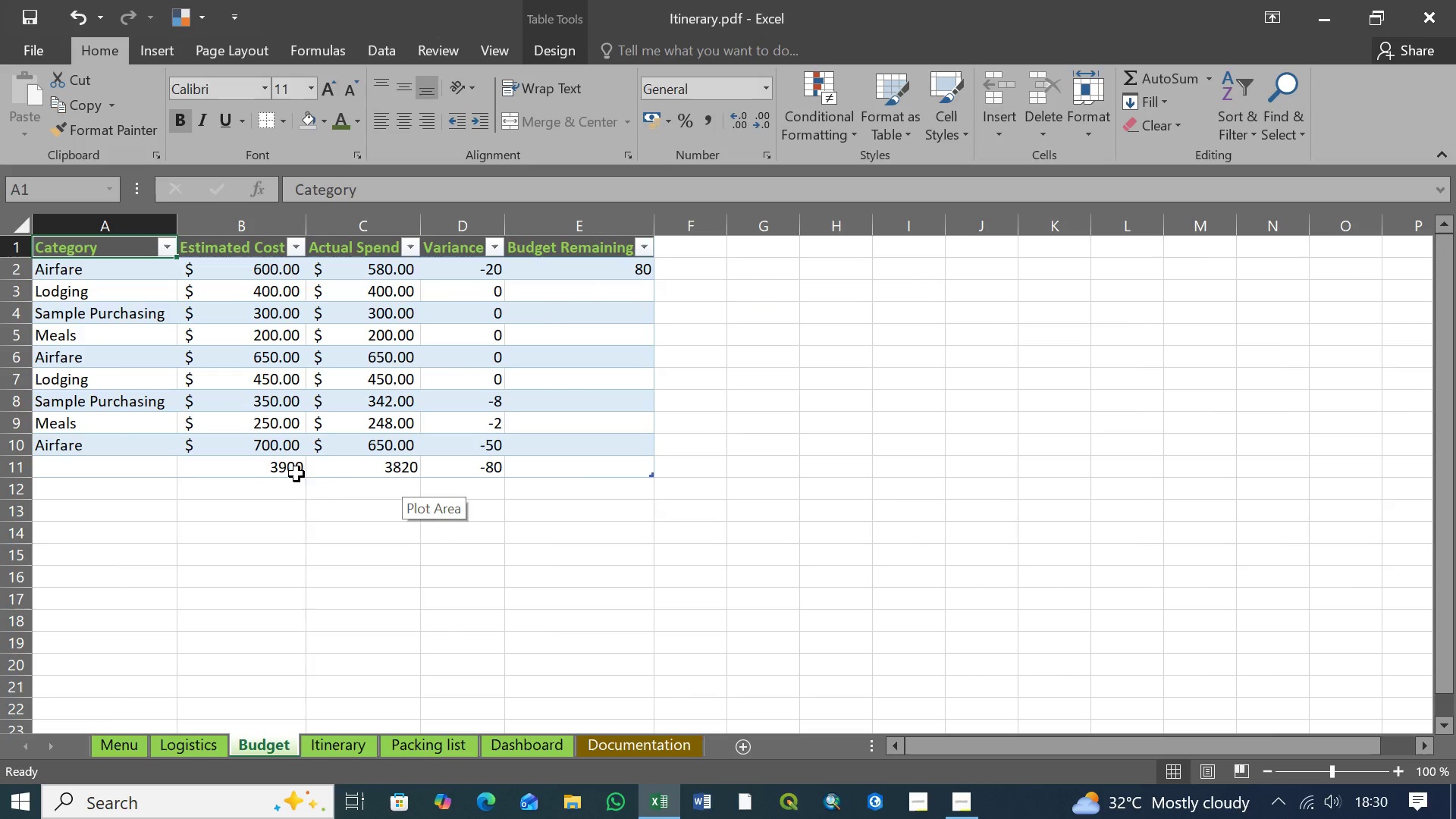 
left_click([271, 466])
 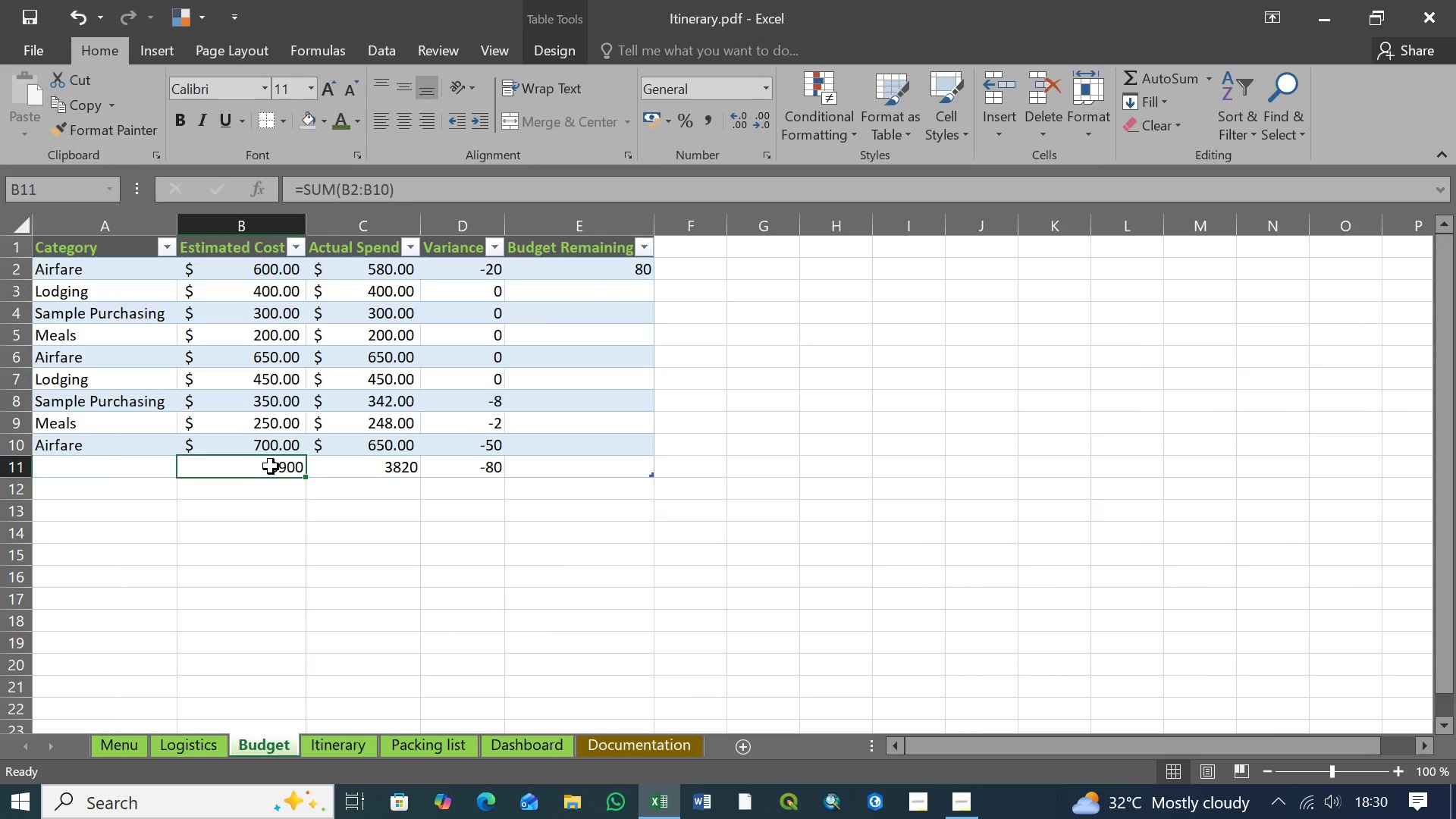 
hold_key(key=ShiftLeft, duration=0.92)
 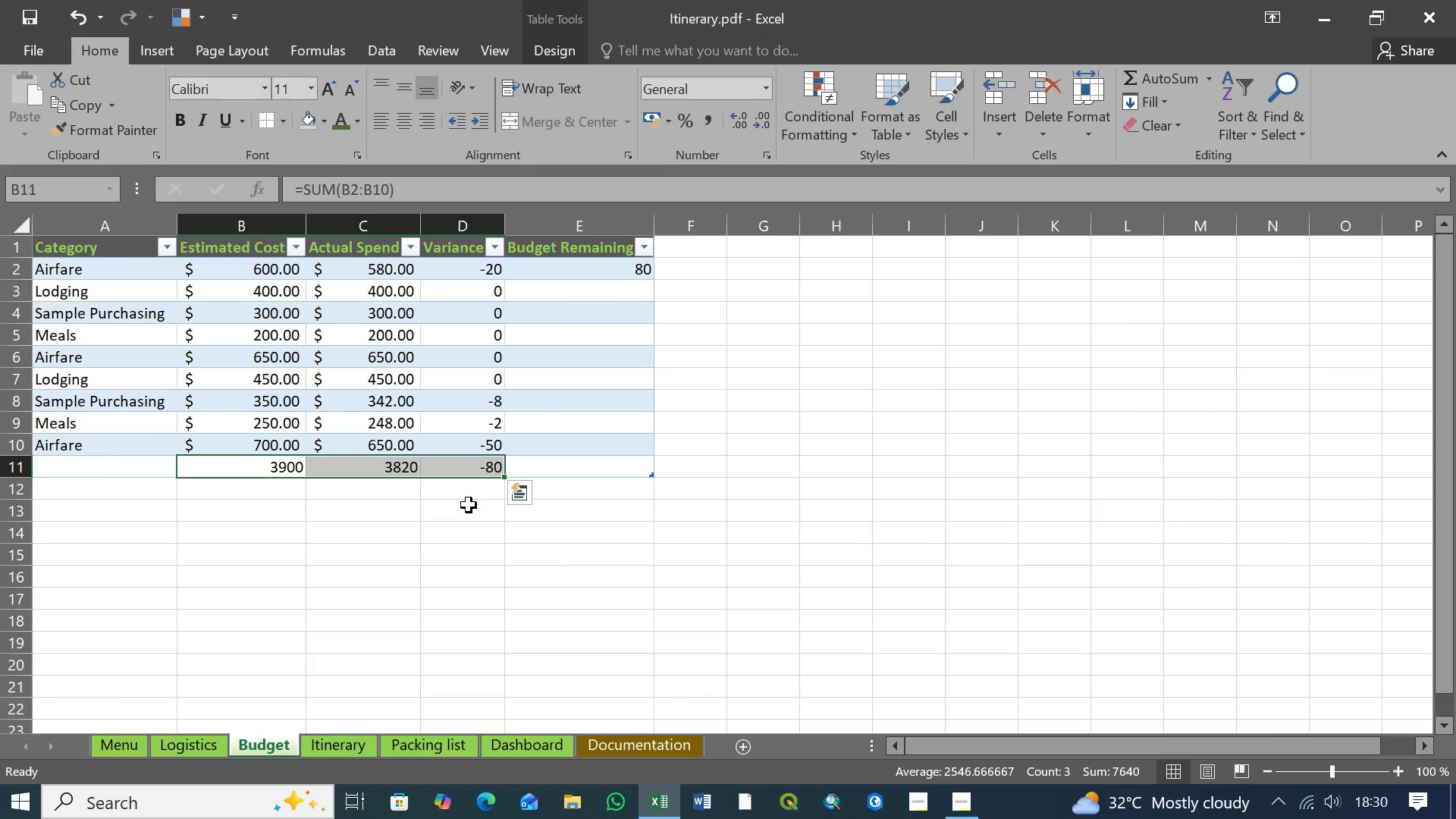 
key(Control+B)
 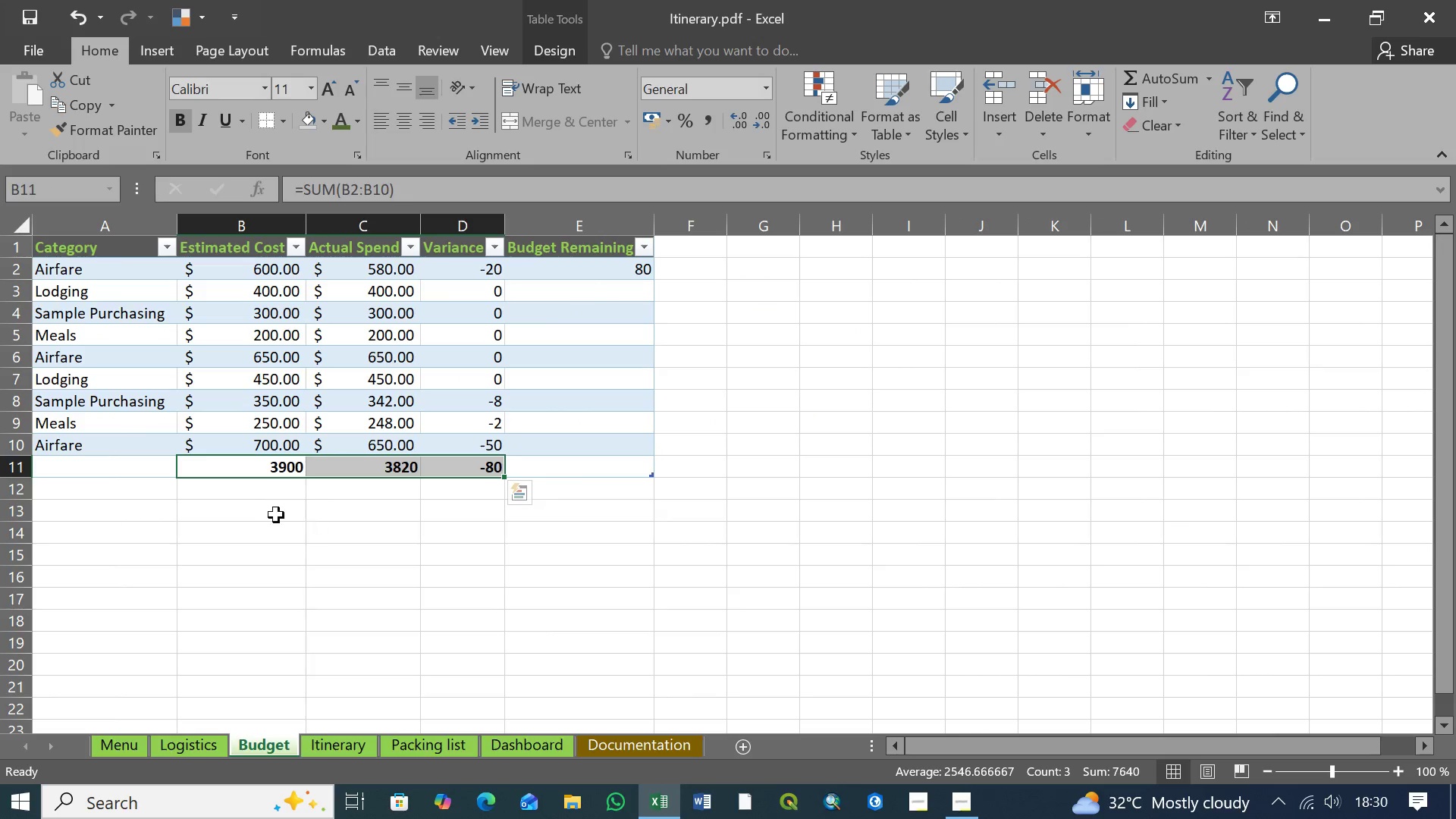 
left_click([263, 513])
 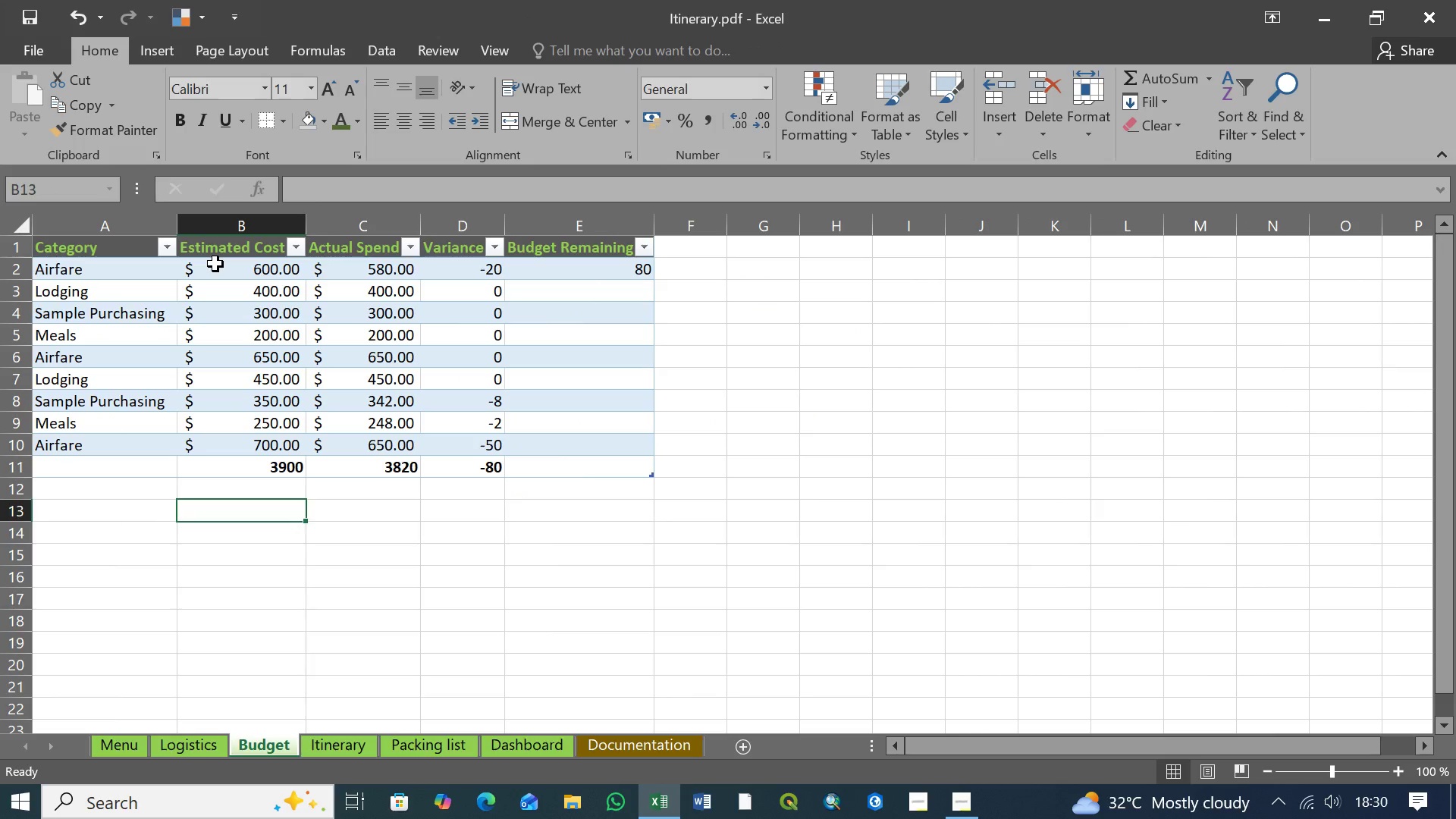 
left_click([215, 264])
 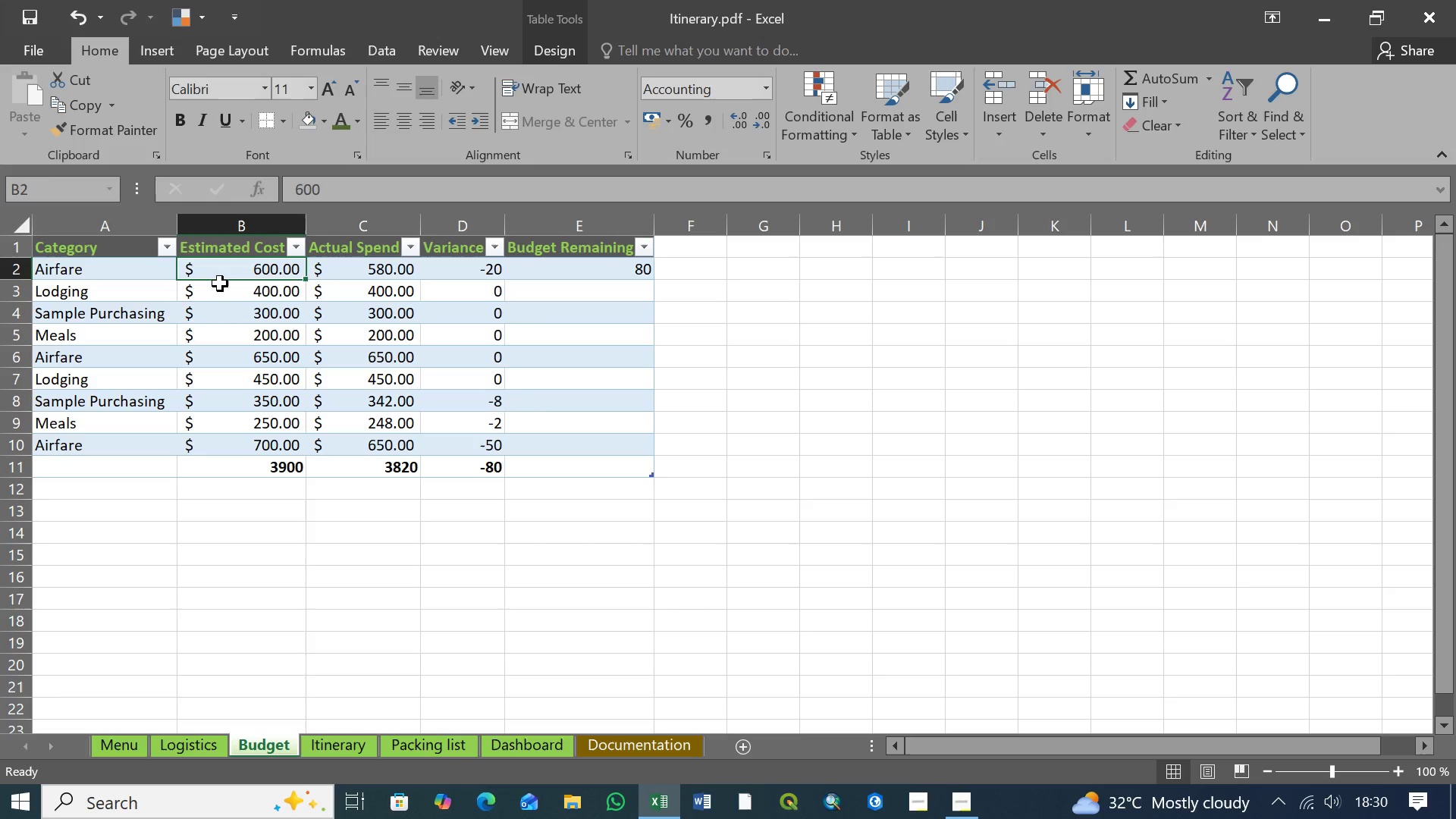 
wait(5.7)
 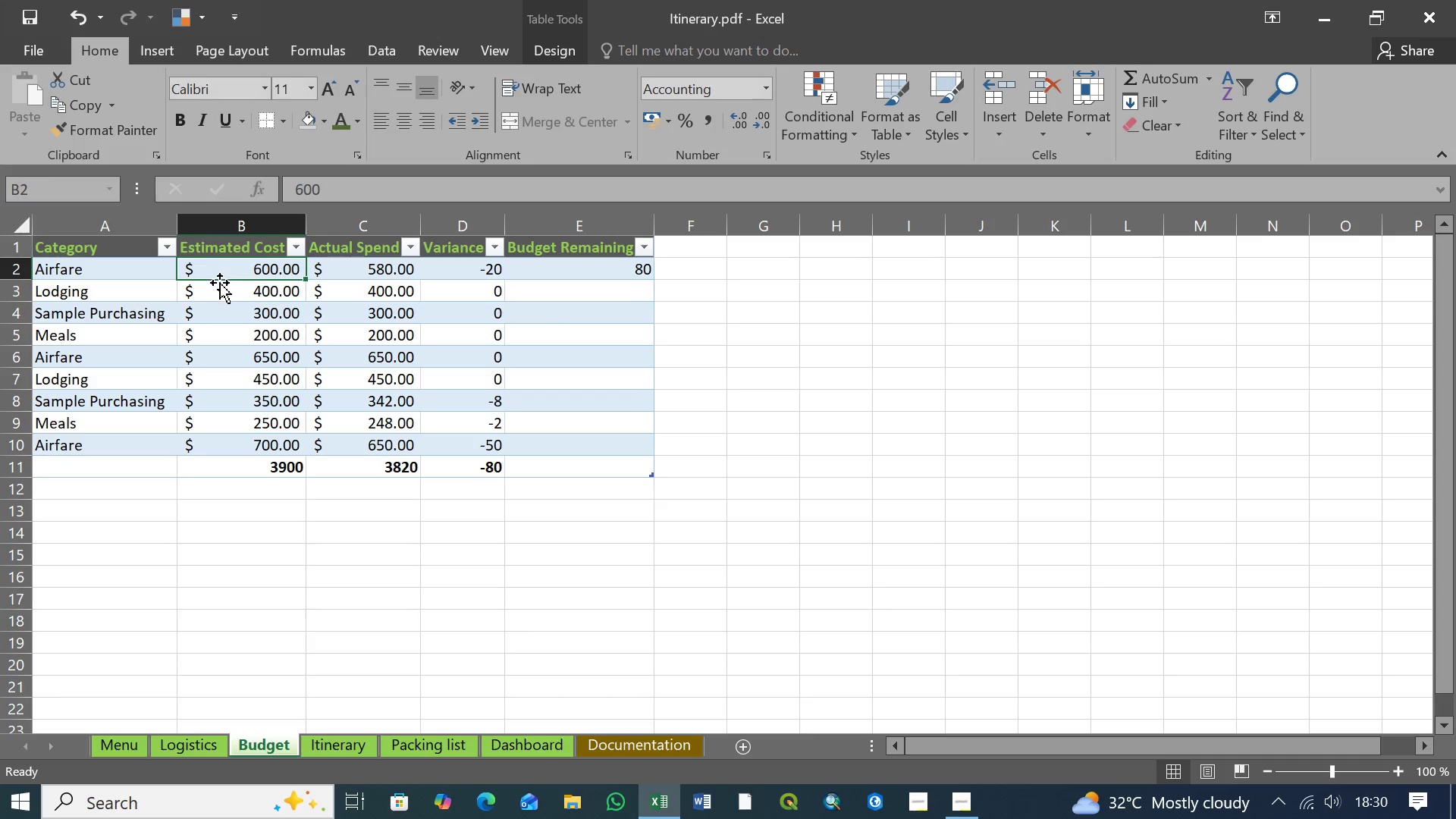 
hold_key(key=ShiftLeft, duration=1.52)
 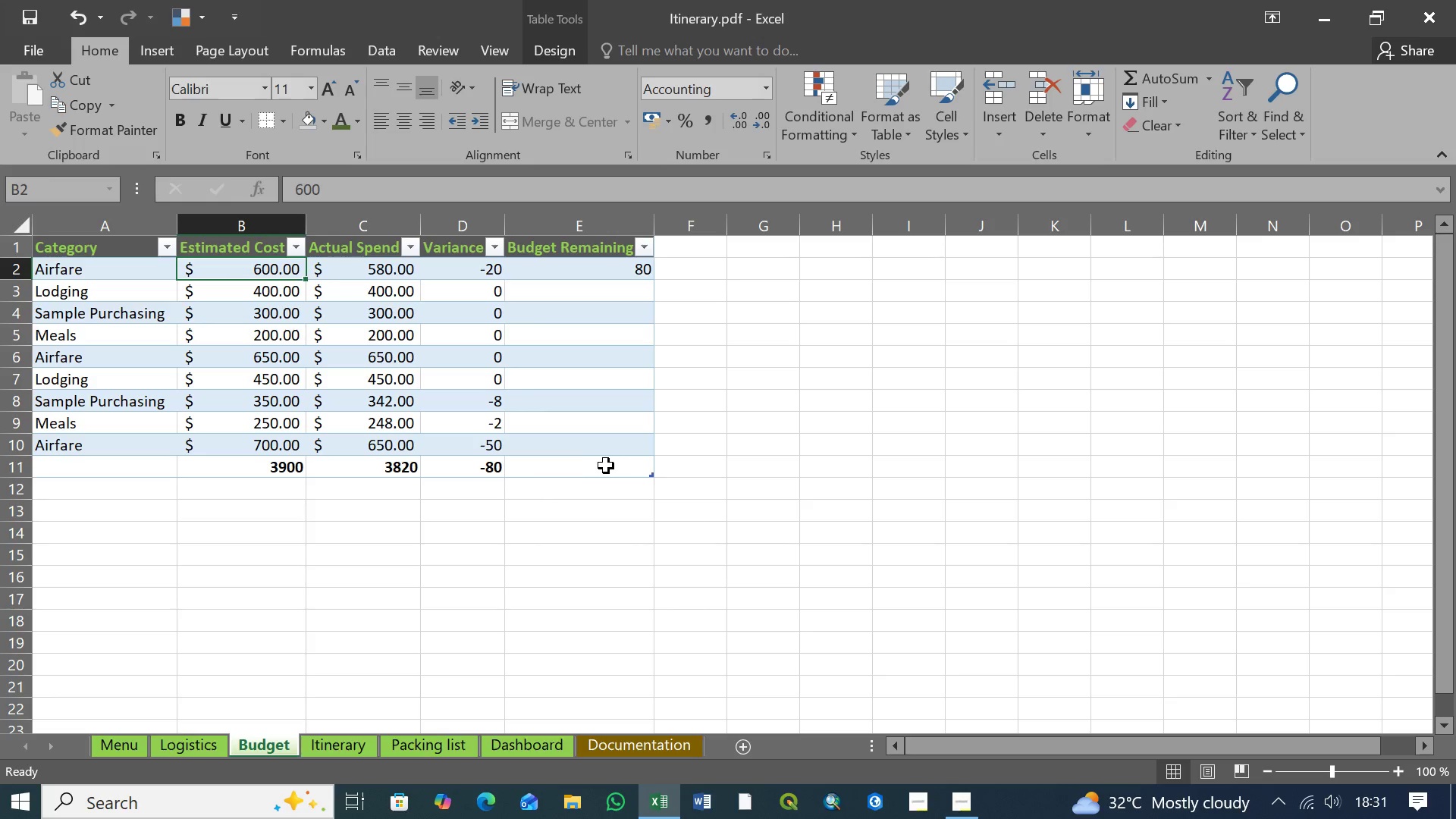 
hold_key(key=ShiftLeft, duration=1.51)
 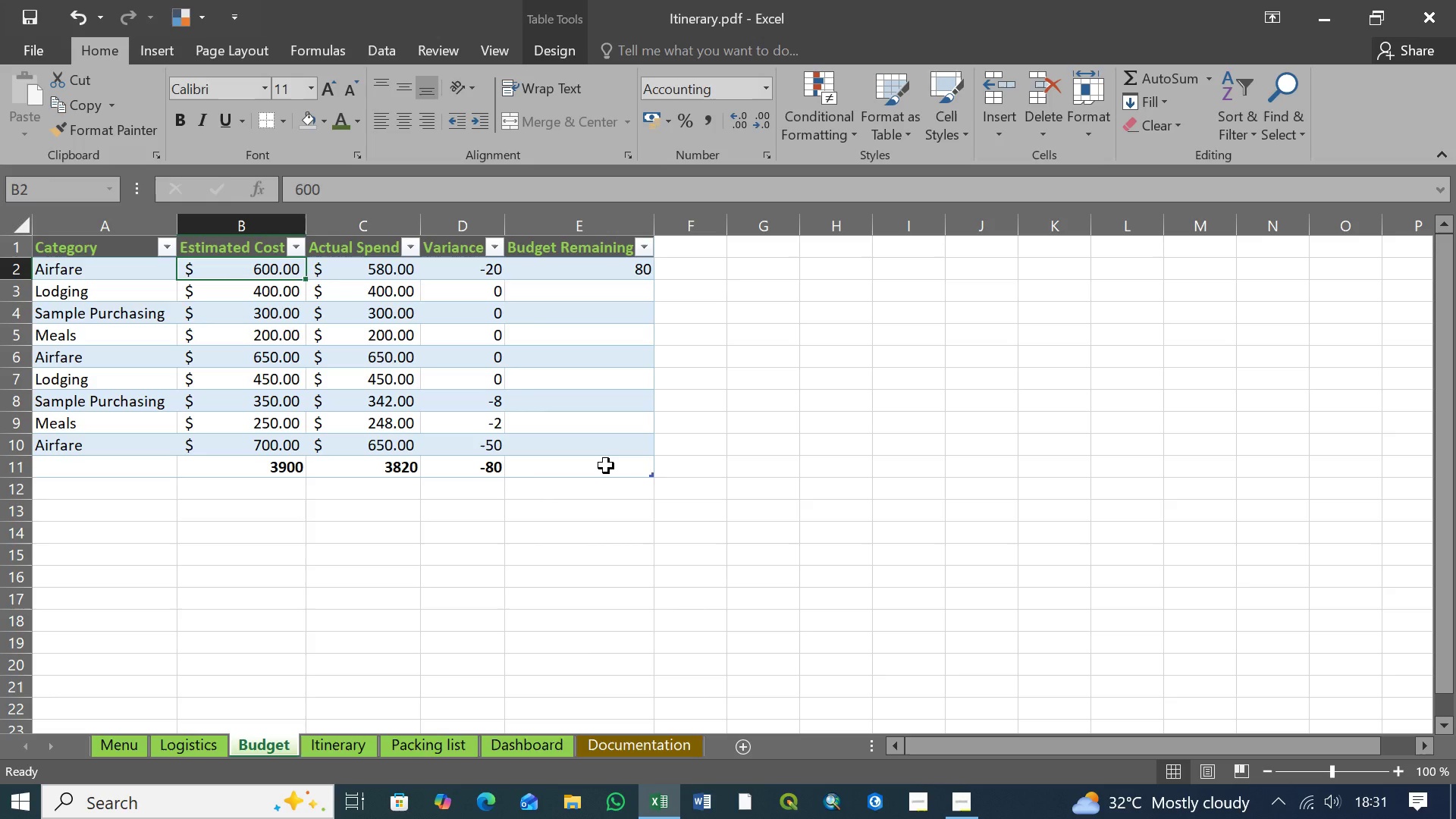 
hold_key(key=ShiftLeft, duration=1.52)
 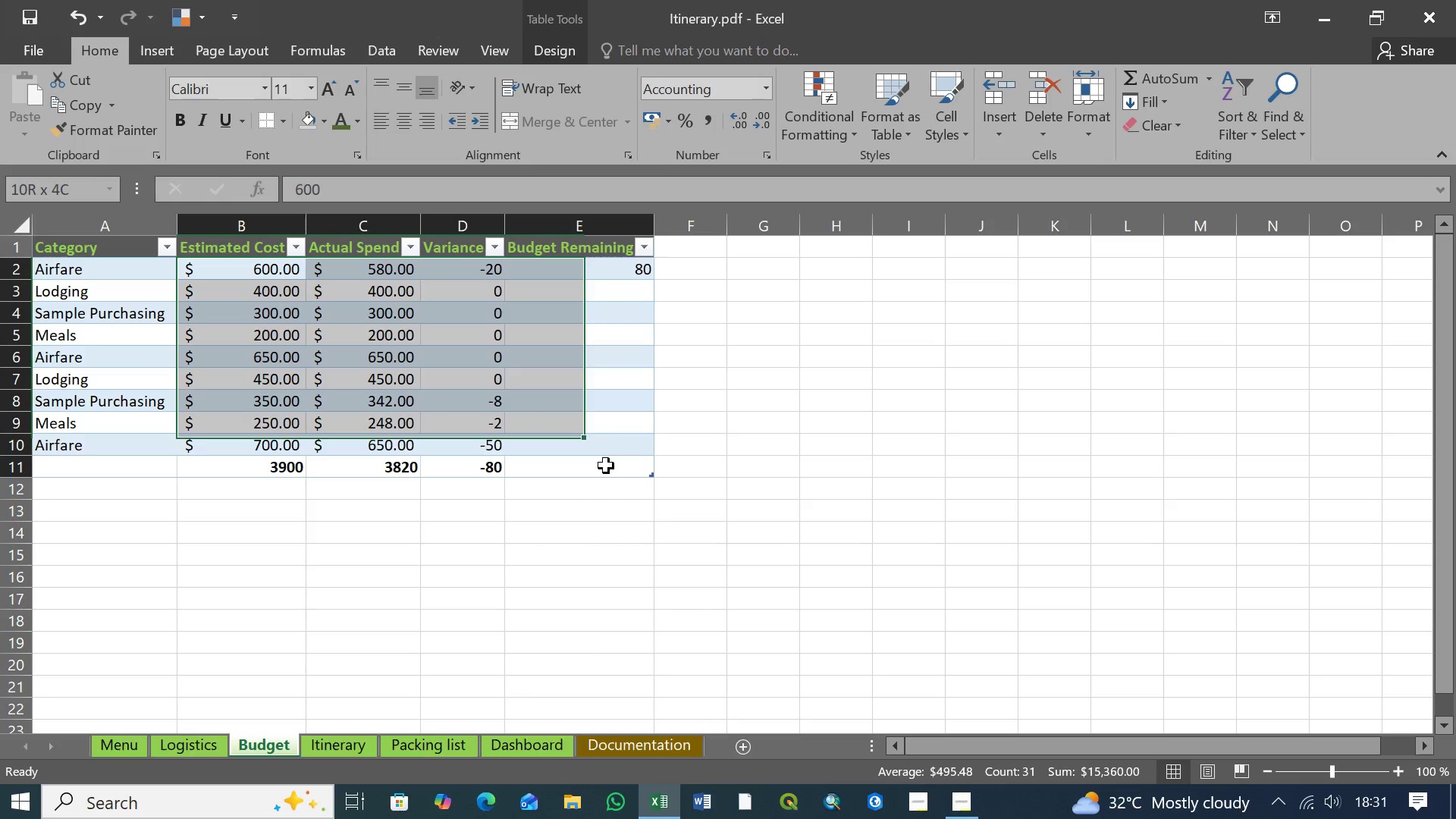 
hold_key(key=ShiftLeft, duration=1.52)
left_click([606, 466])
 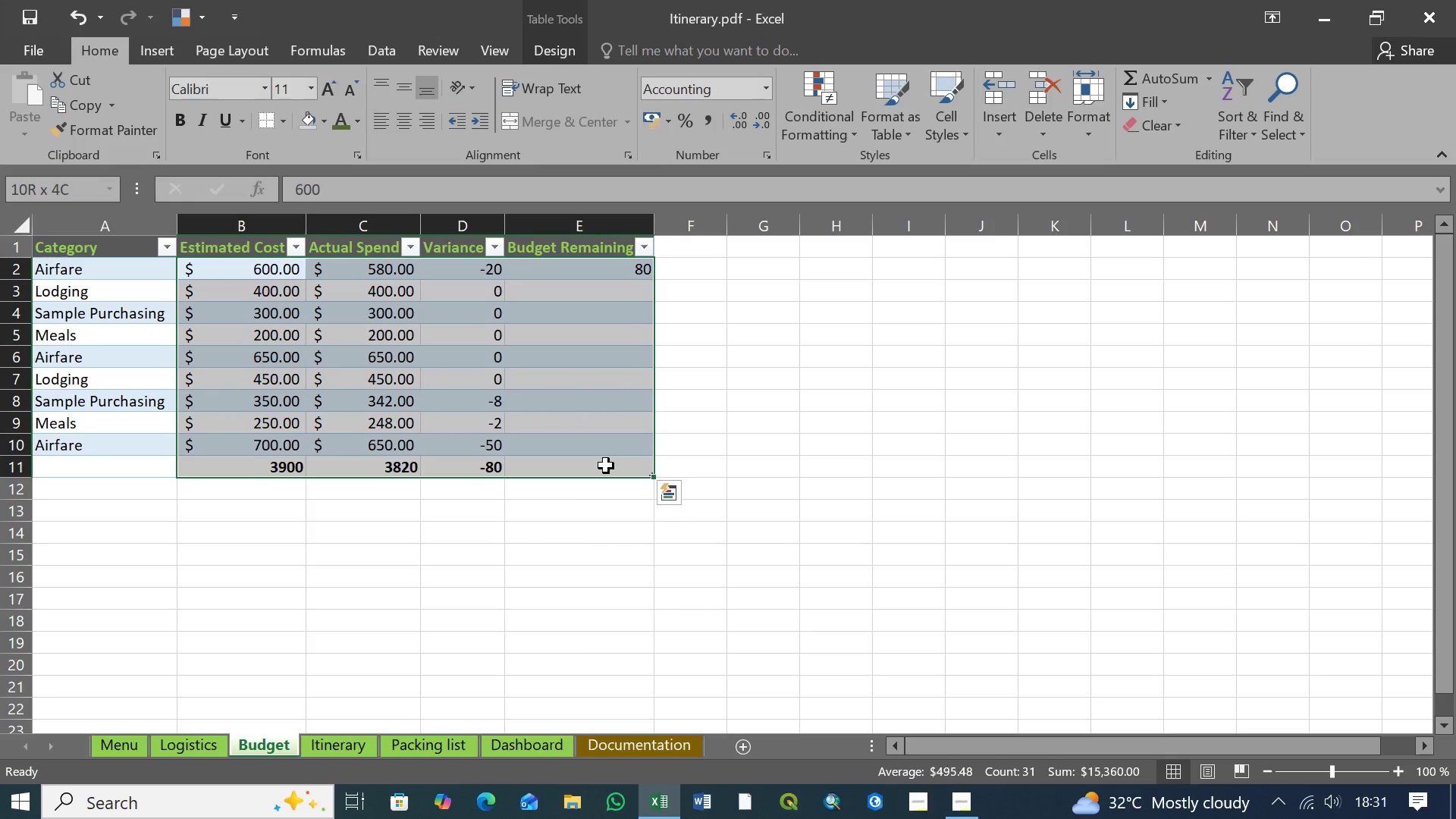 
hold_key(key=ShiftLeft, duration=1.5)
 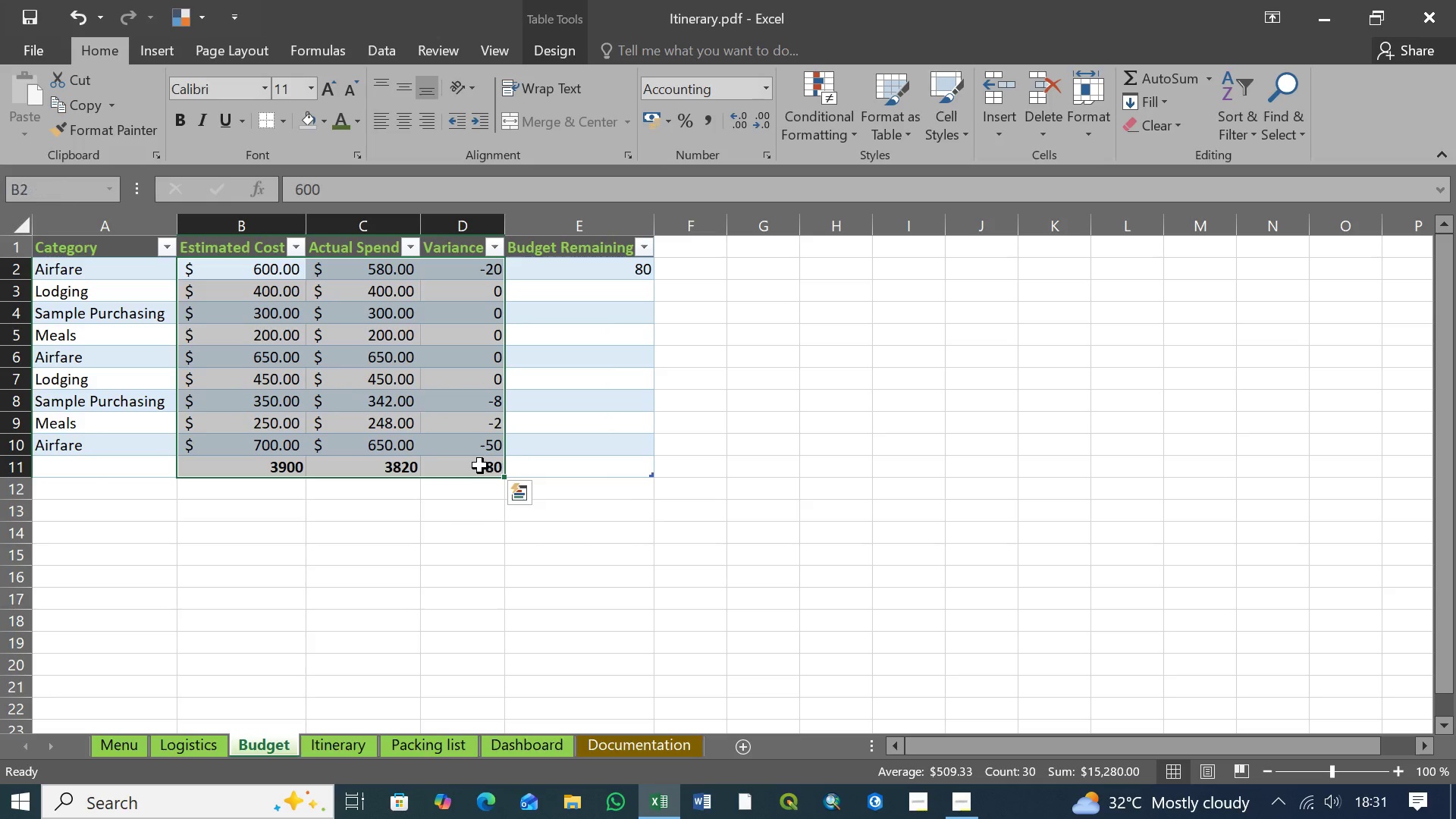 
hold_key(key=ShiftLeft, duration=0.77)
left_click([484, 472])
 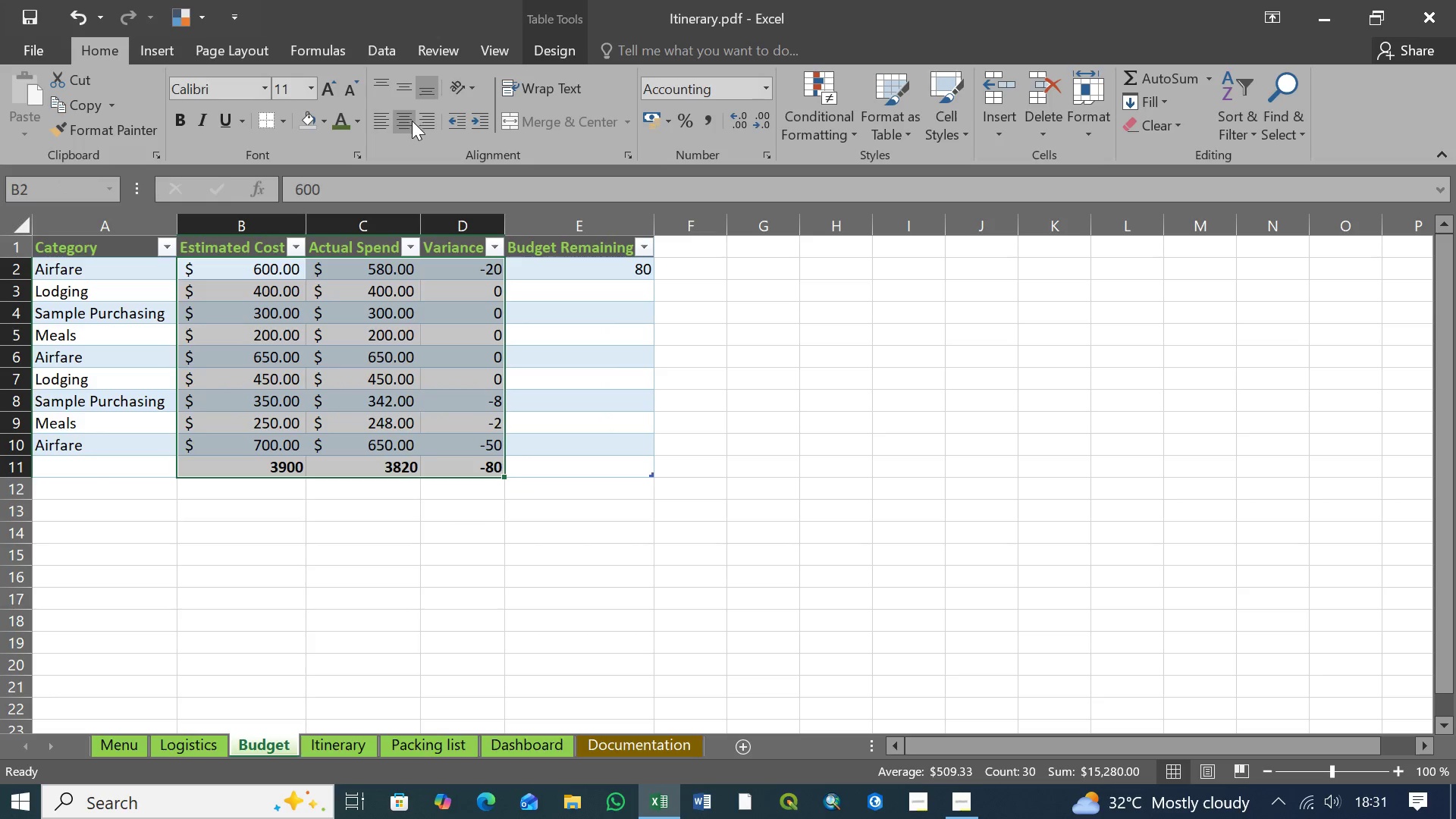 
left_click([406, 123])
 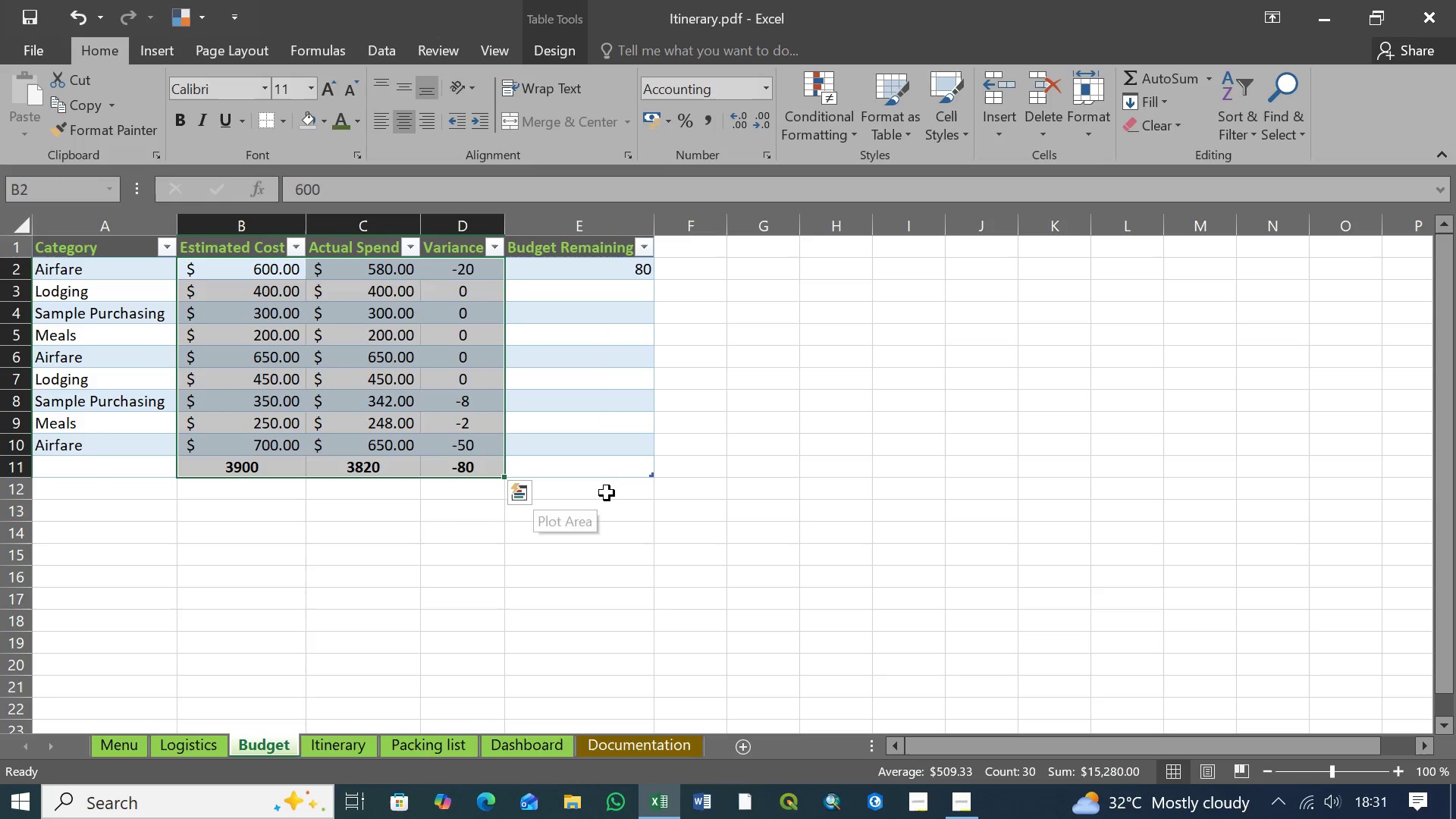 
left_click([250, 469])
 